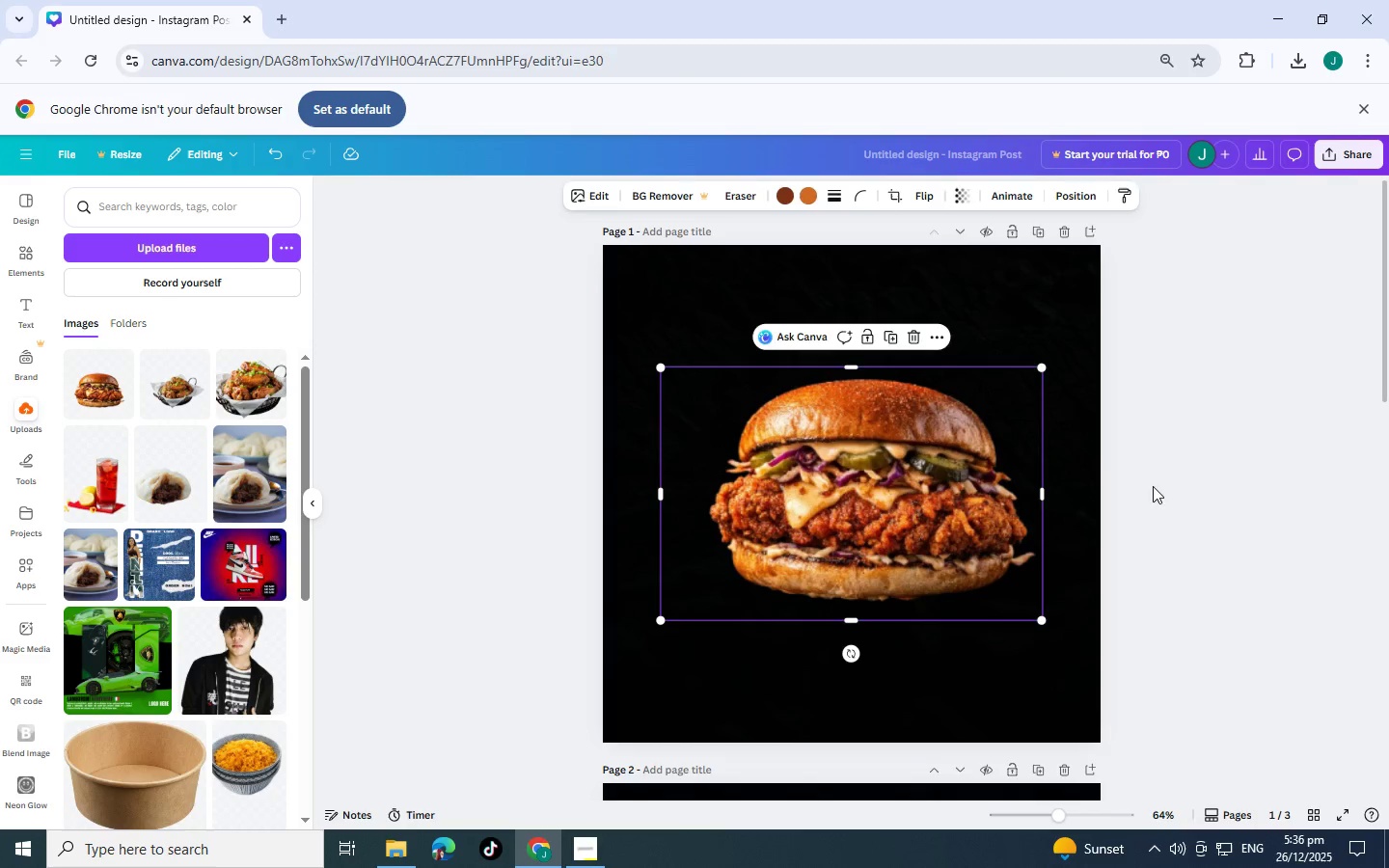 
left_click([1166, 479])
 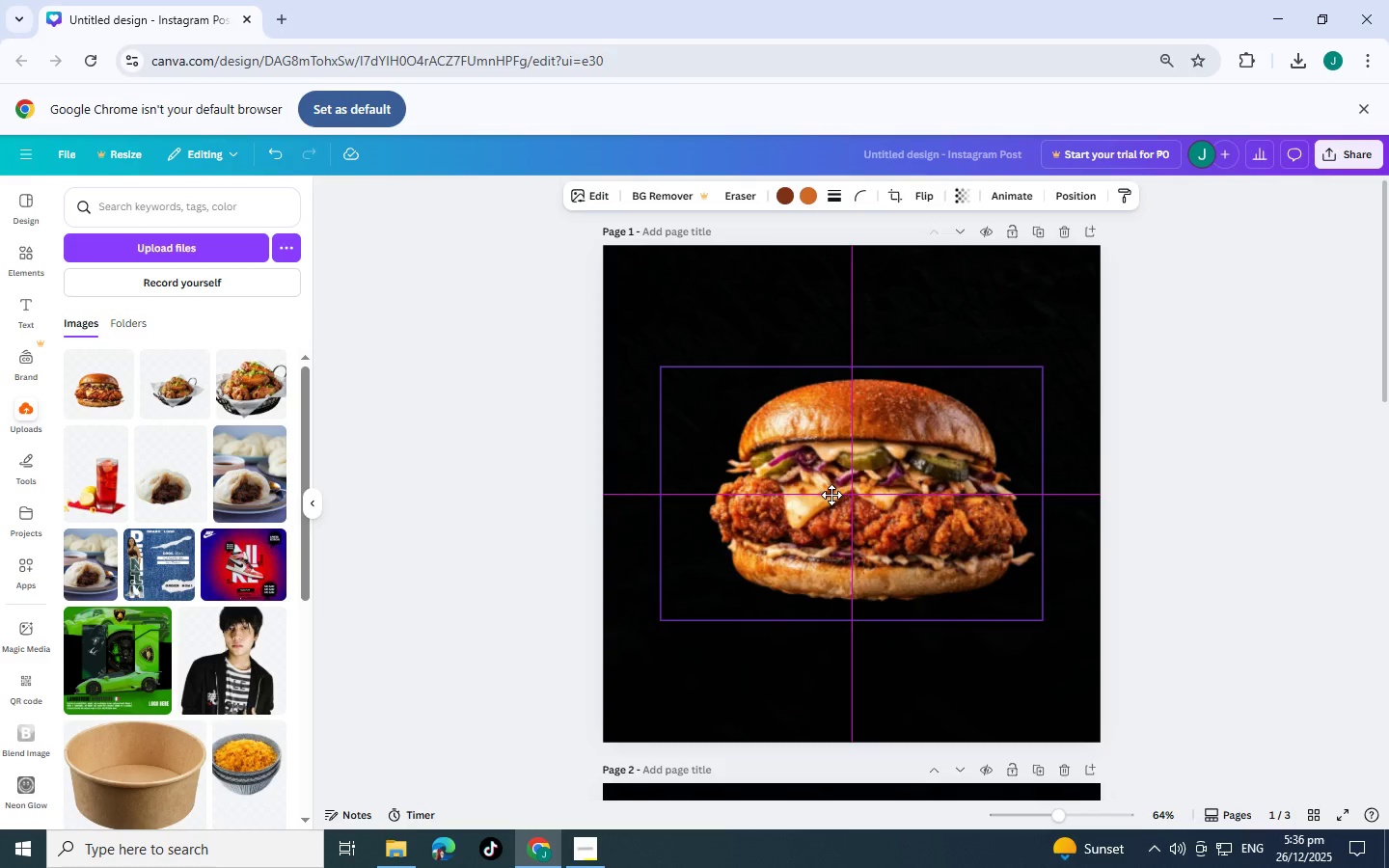 
wait(5.55)
 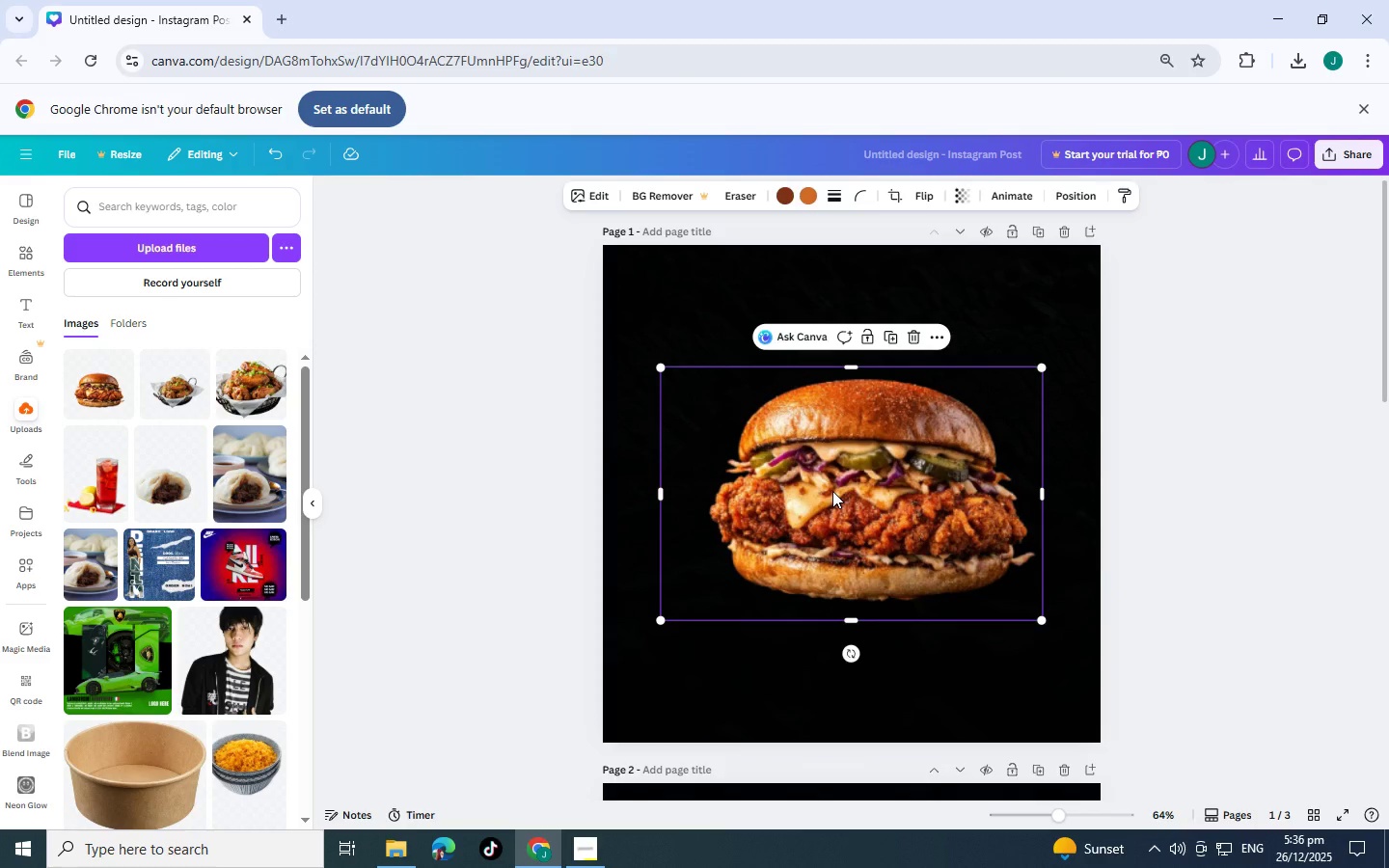 
left_click([1080, 805])
 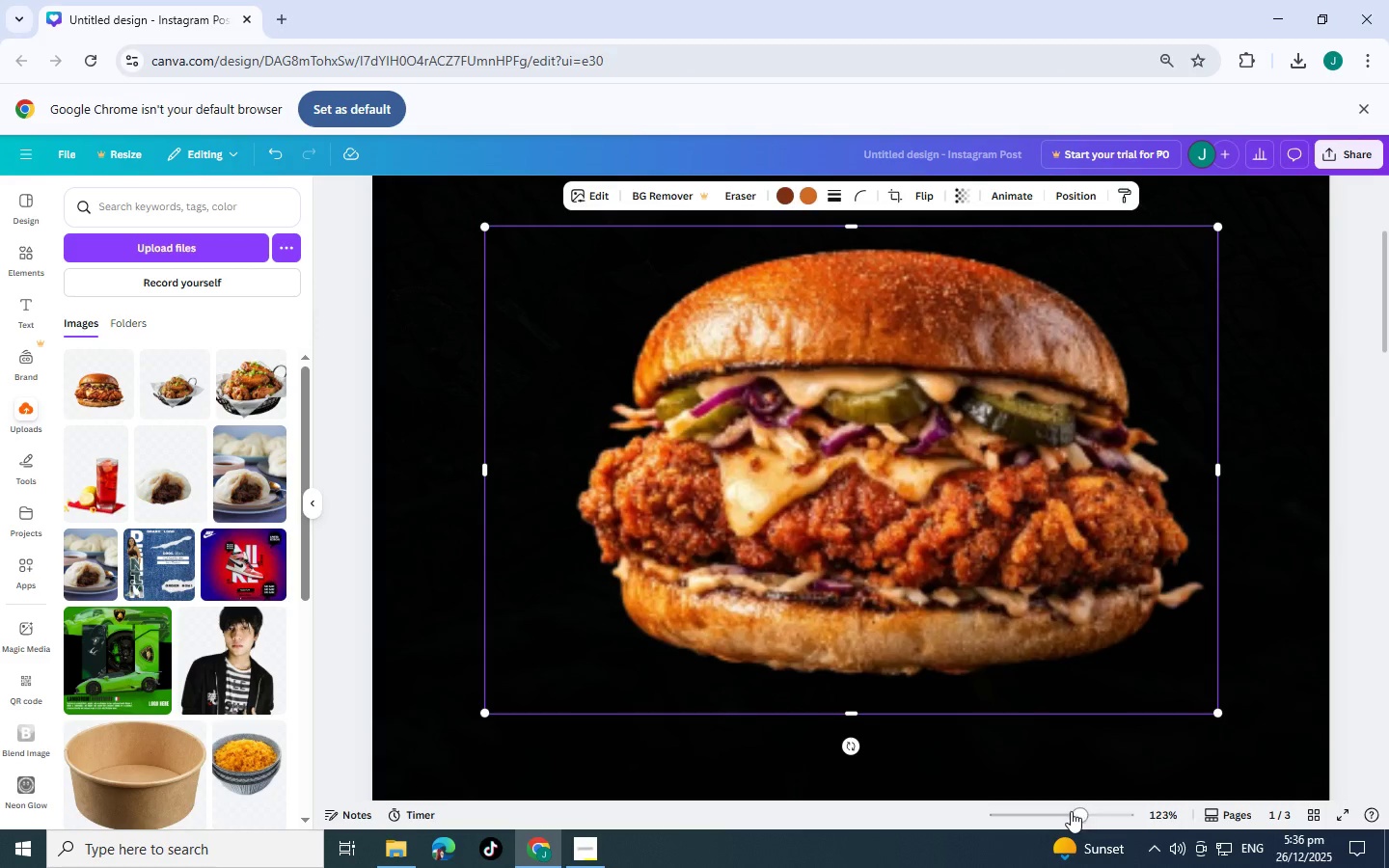 
left_click([1070, 811])
 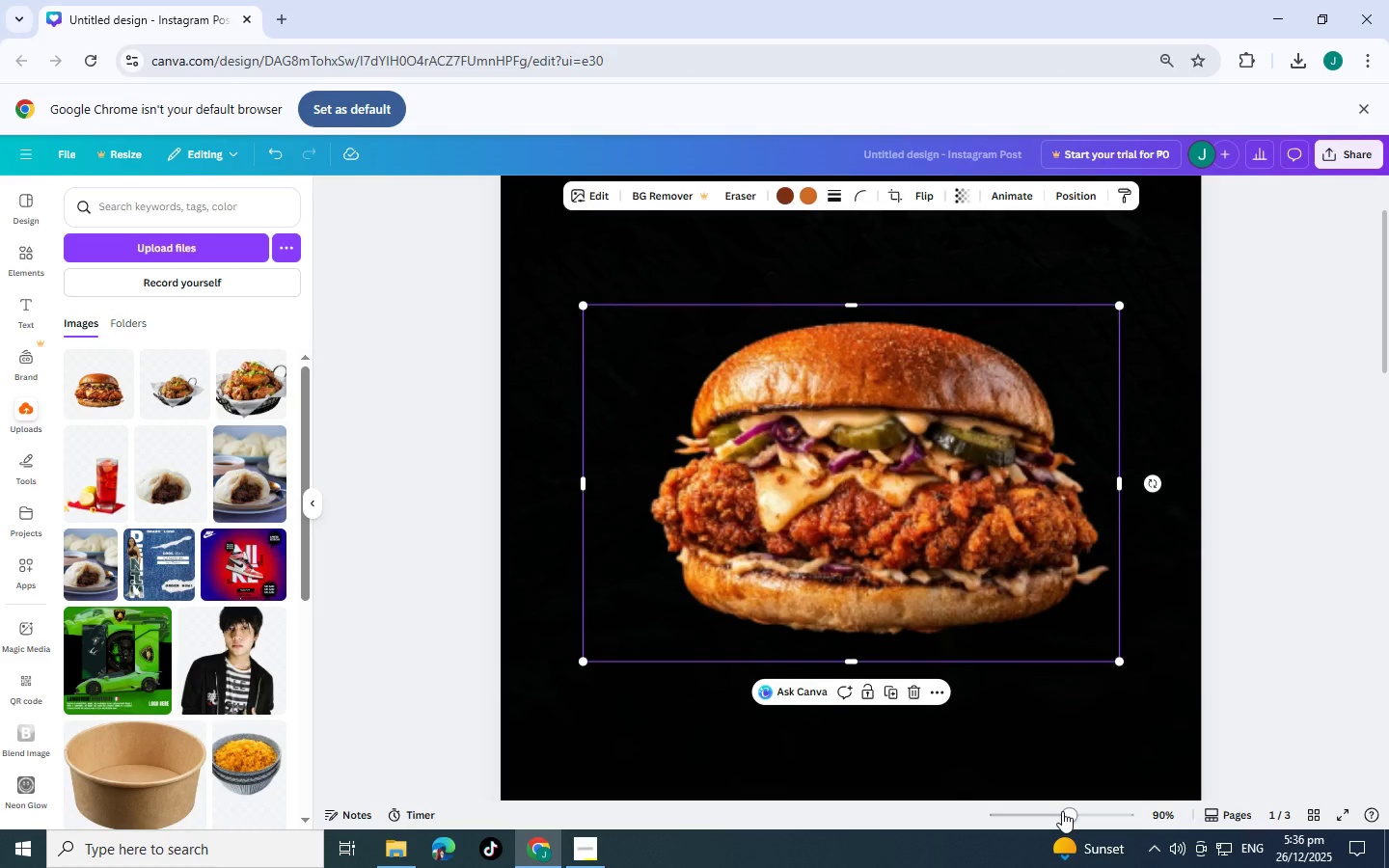 
left_click([1062, 811])
 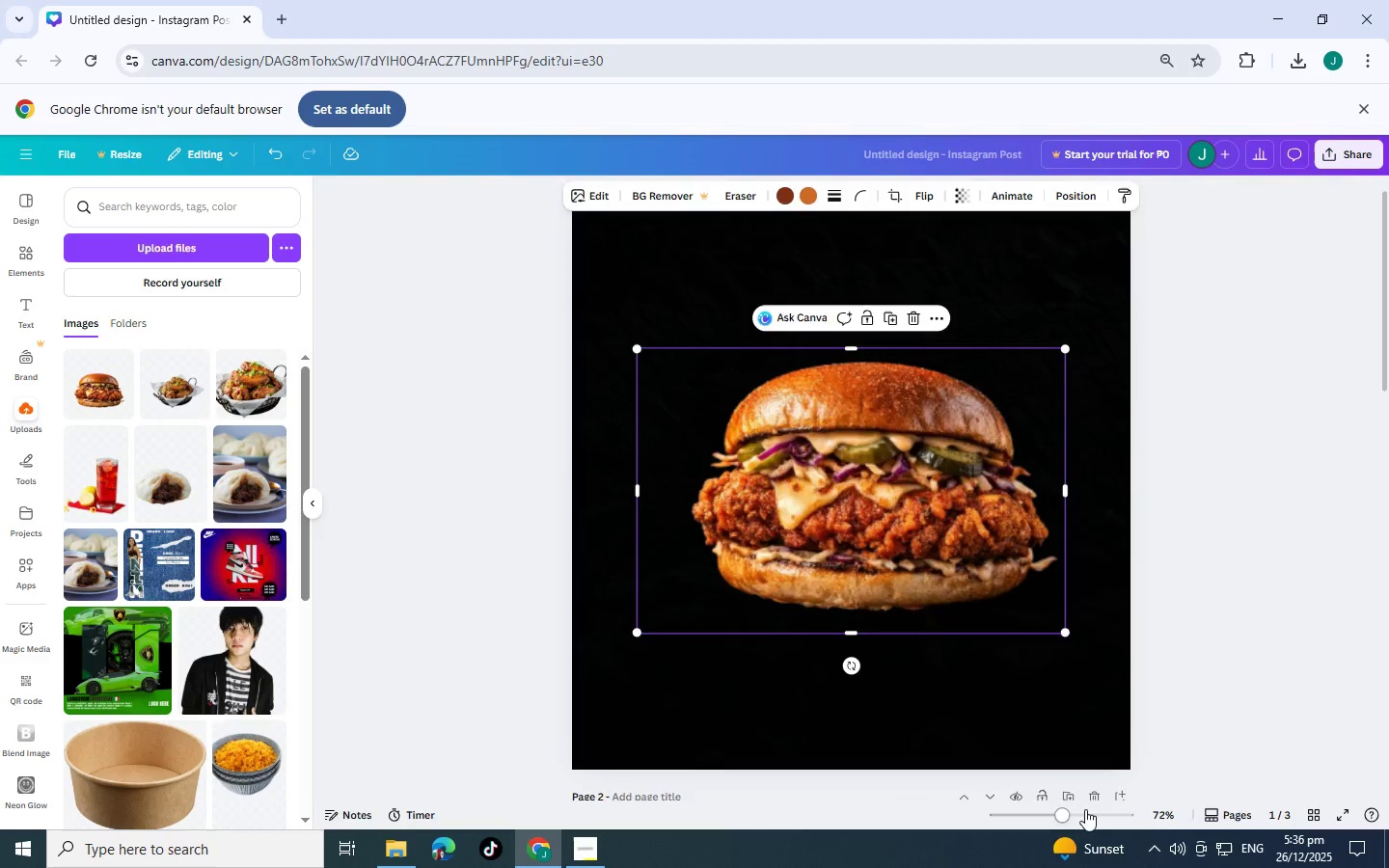 
left_click([1087, 809])
 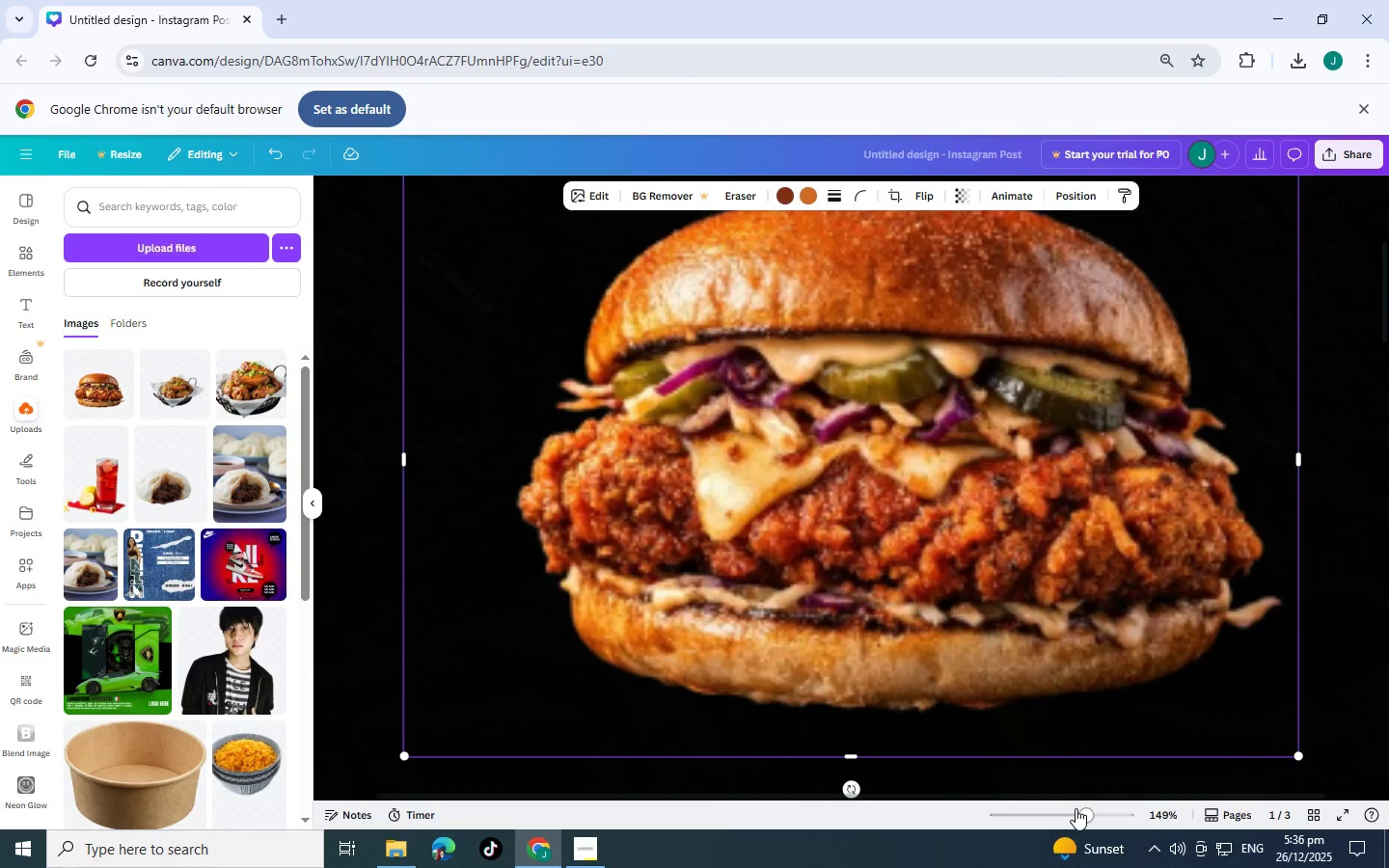 
left_click([1076, 808])
 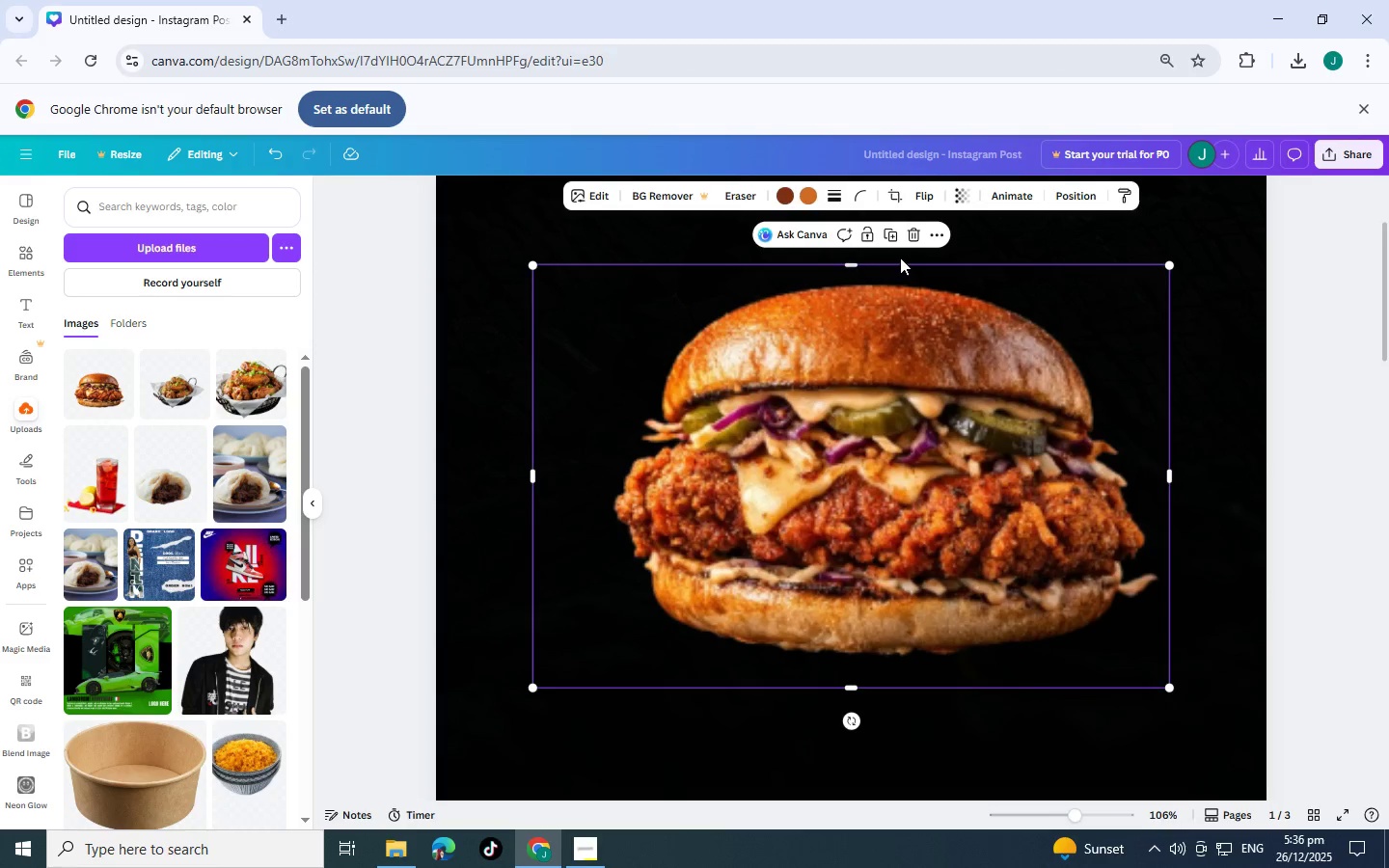 
wait(7.08)
 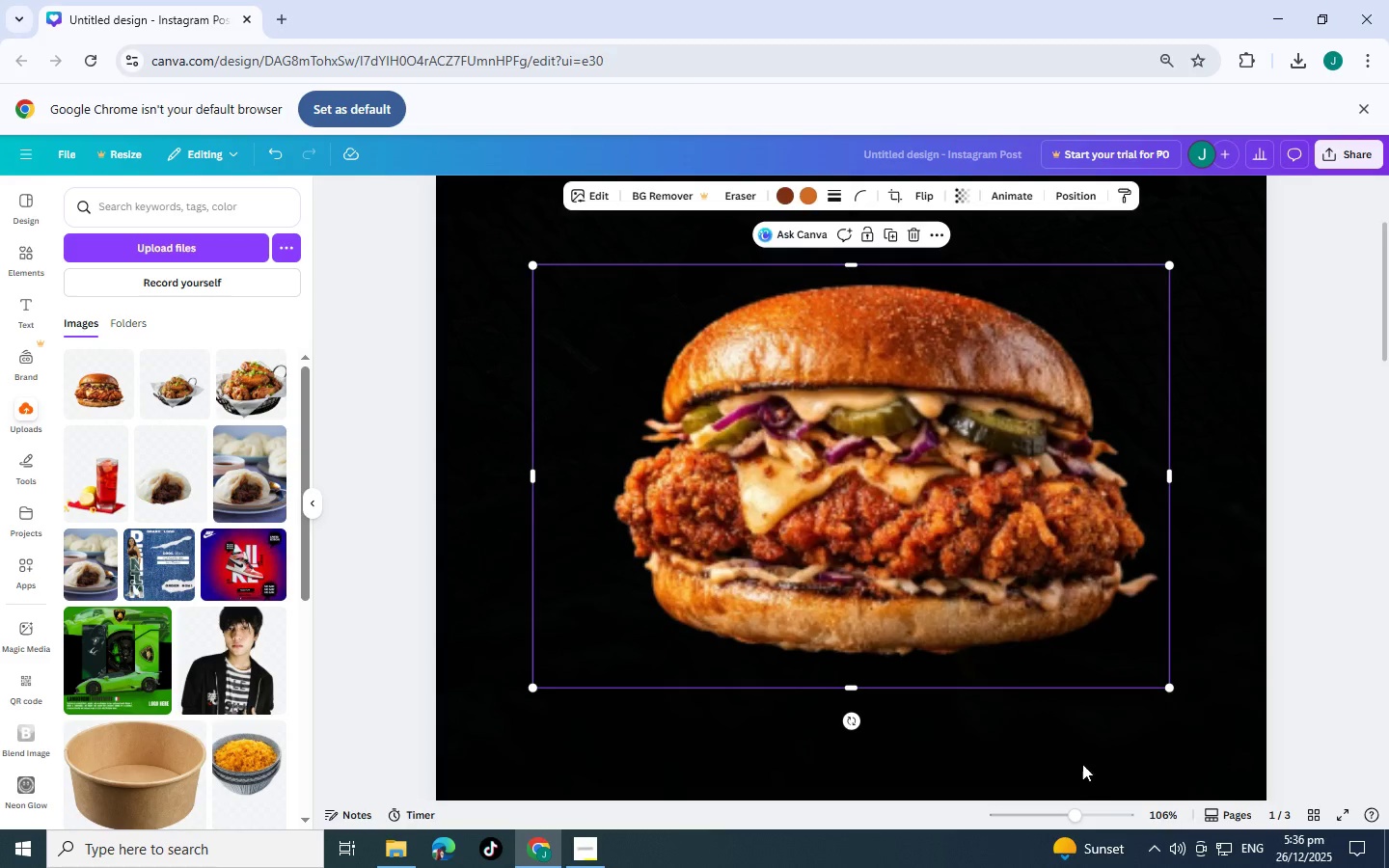 
left_click([278, 22])
 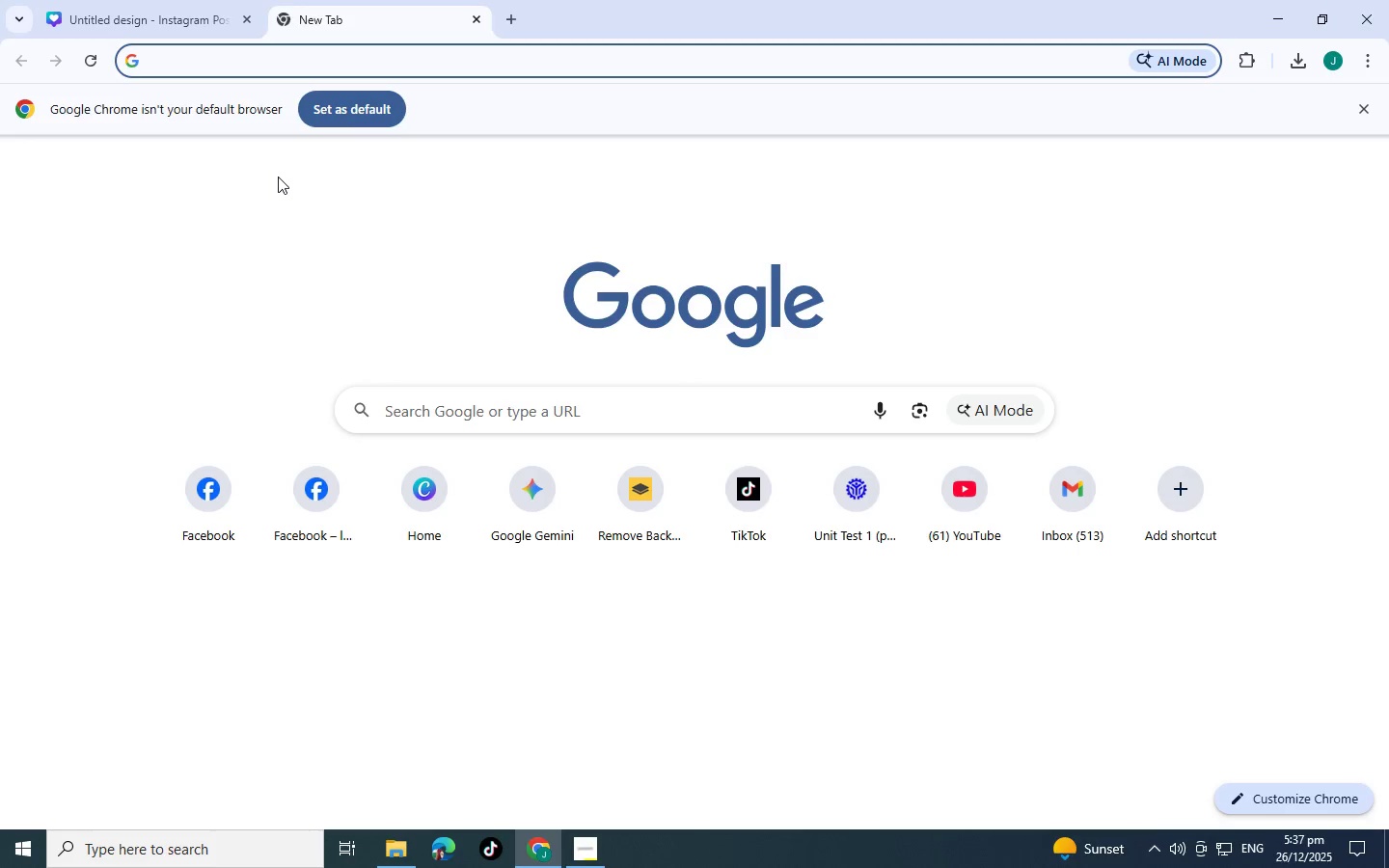 
type(h)
key(Backspace)
key(Backspace)
key(Backspace)
type(image hd)
 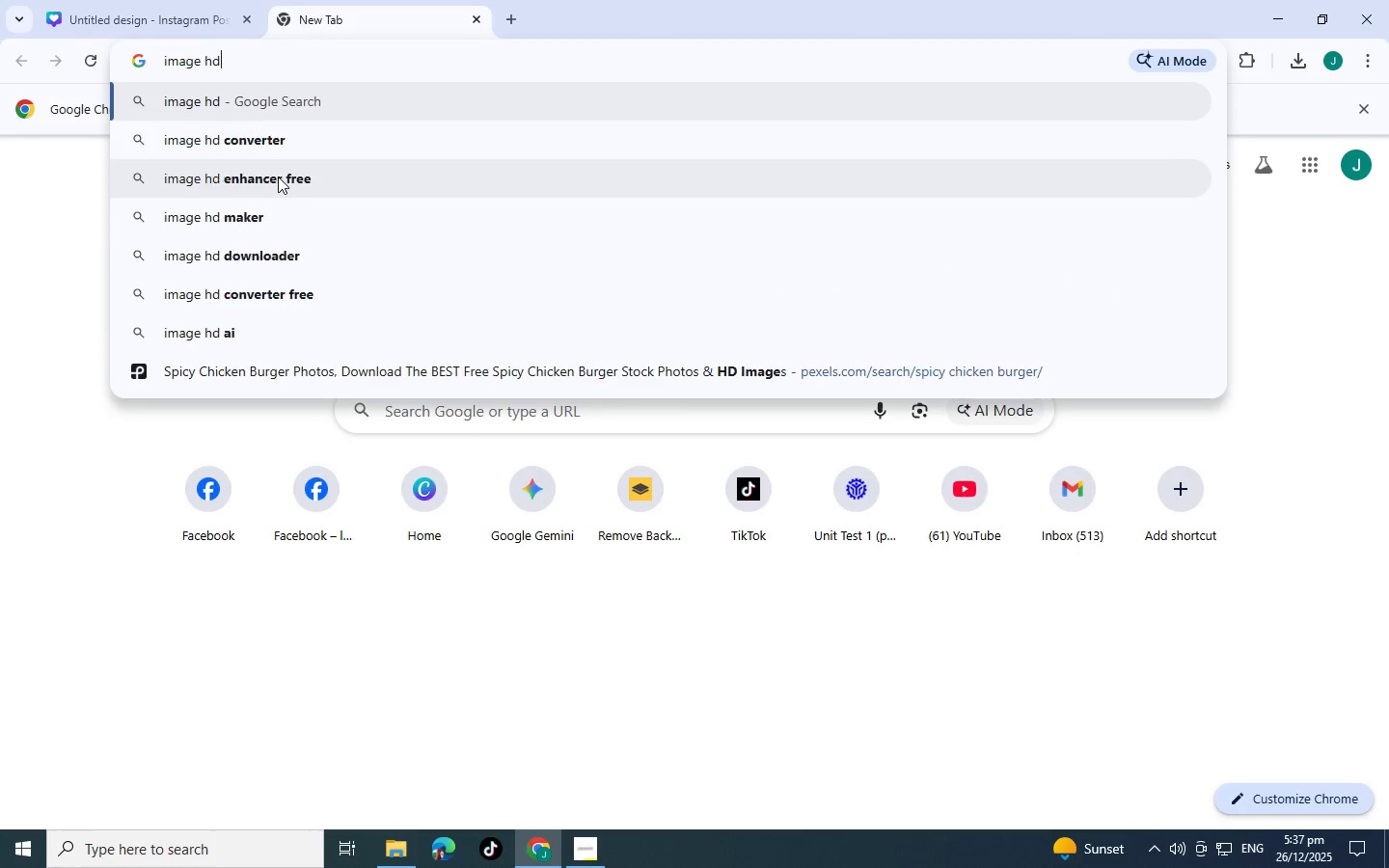 
key(Enter)
 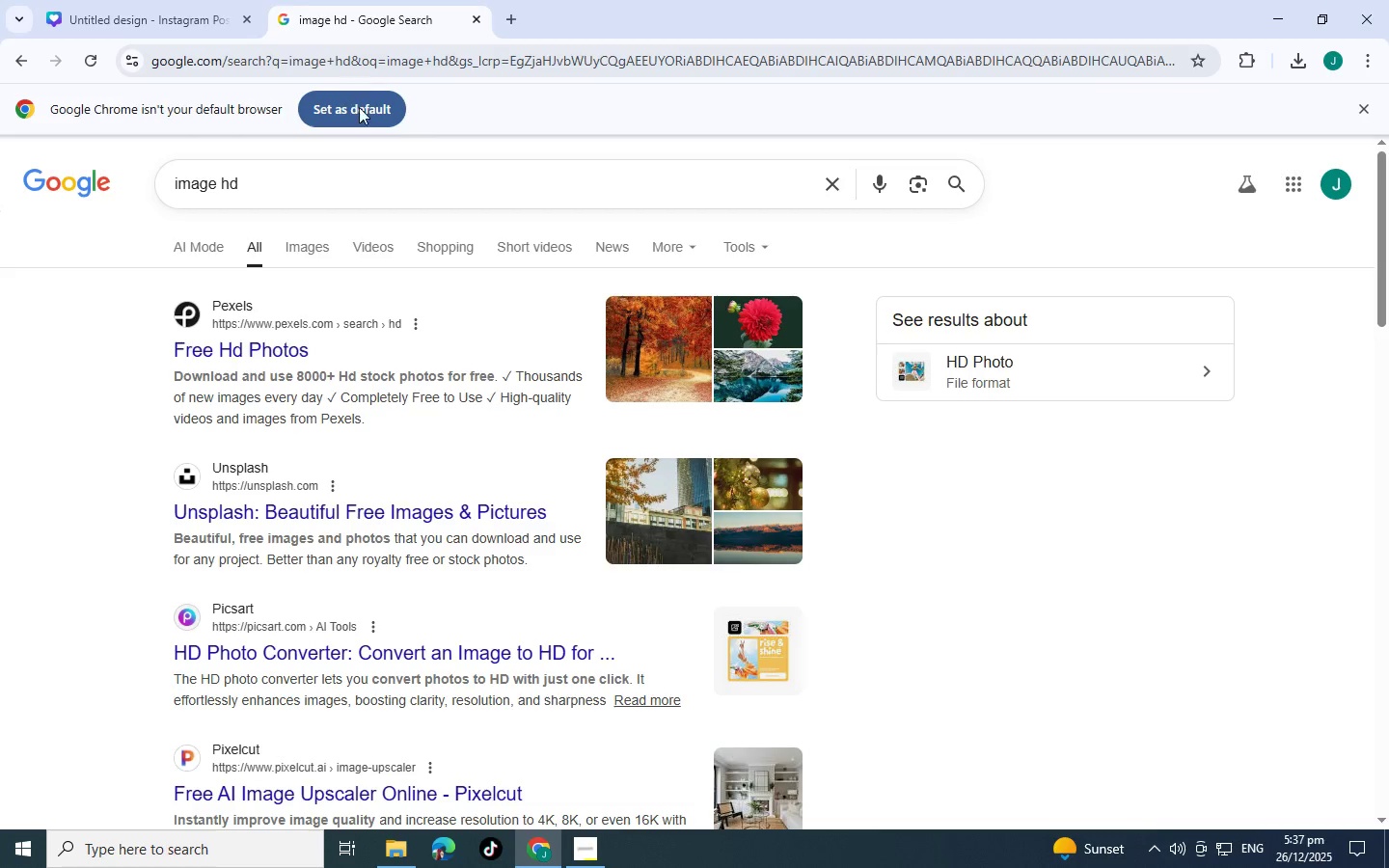 
wait(5.39)
 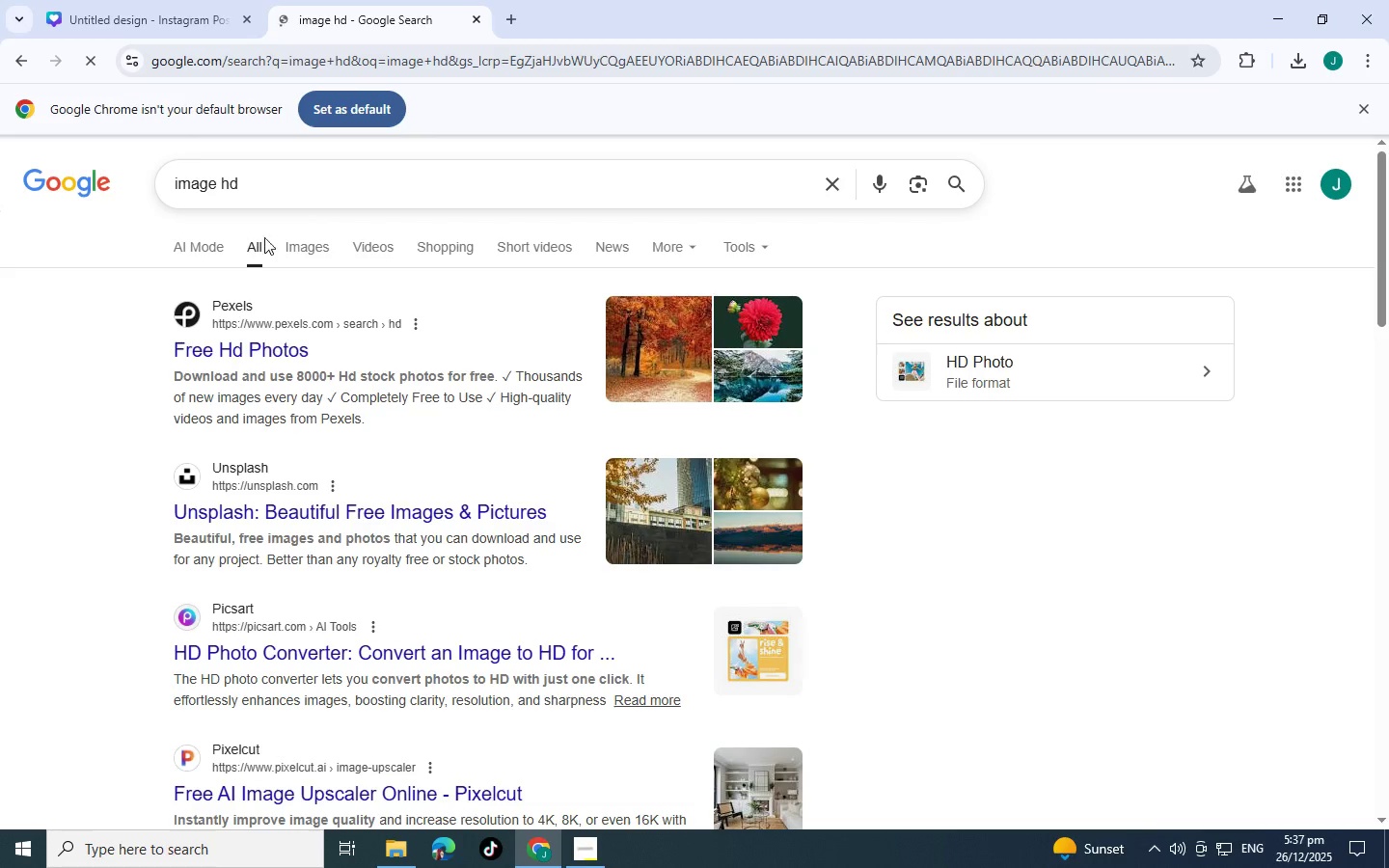 
left_click([355, 627])
 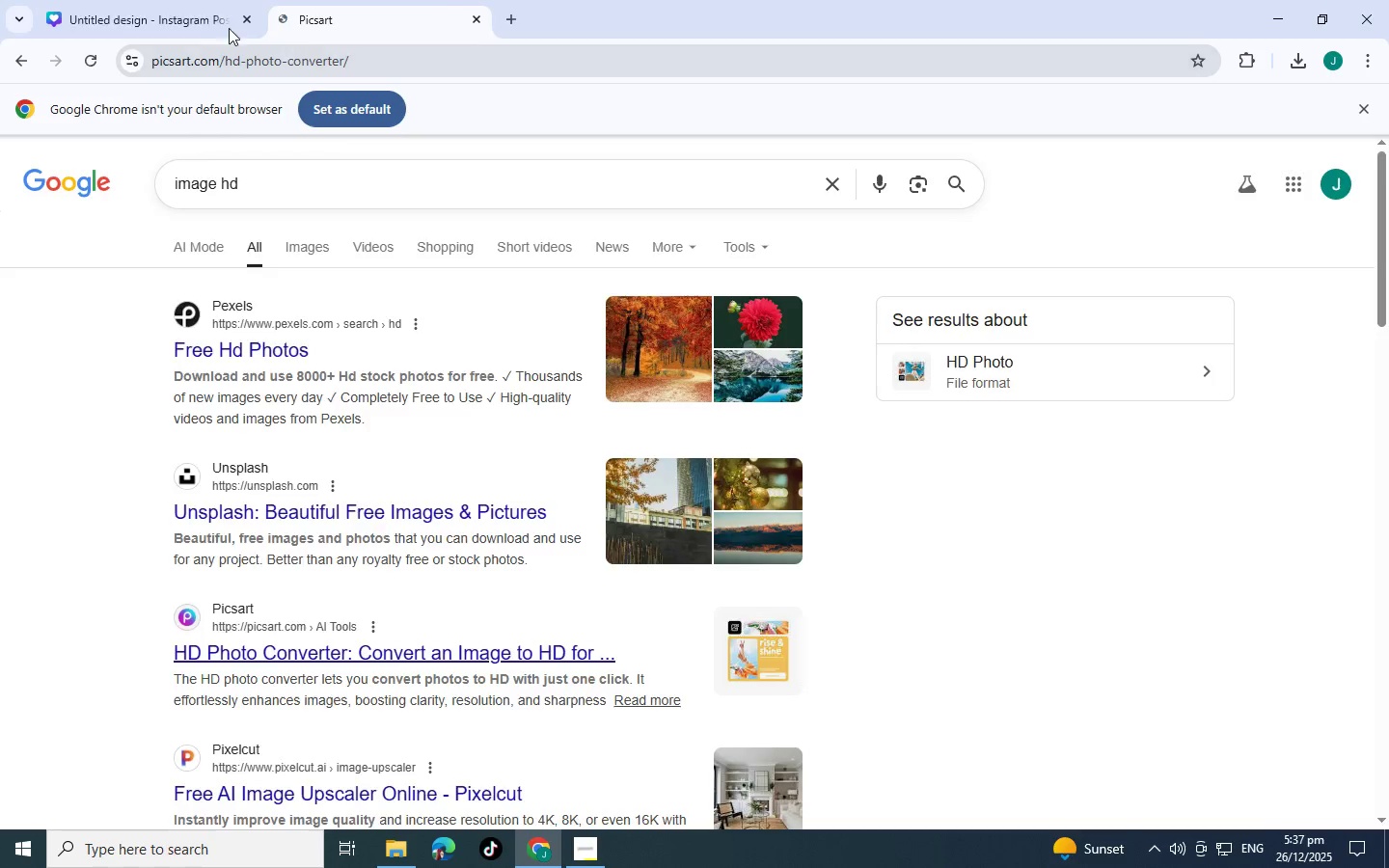 
mouse_move([209, 18])
 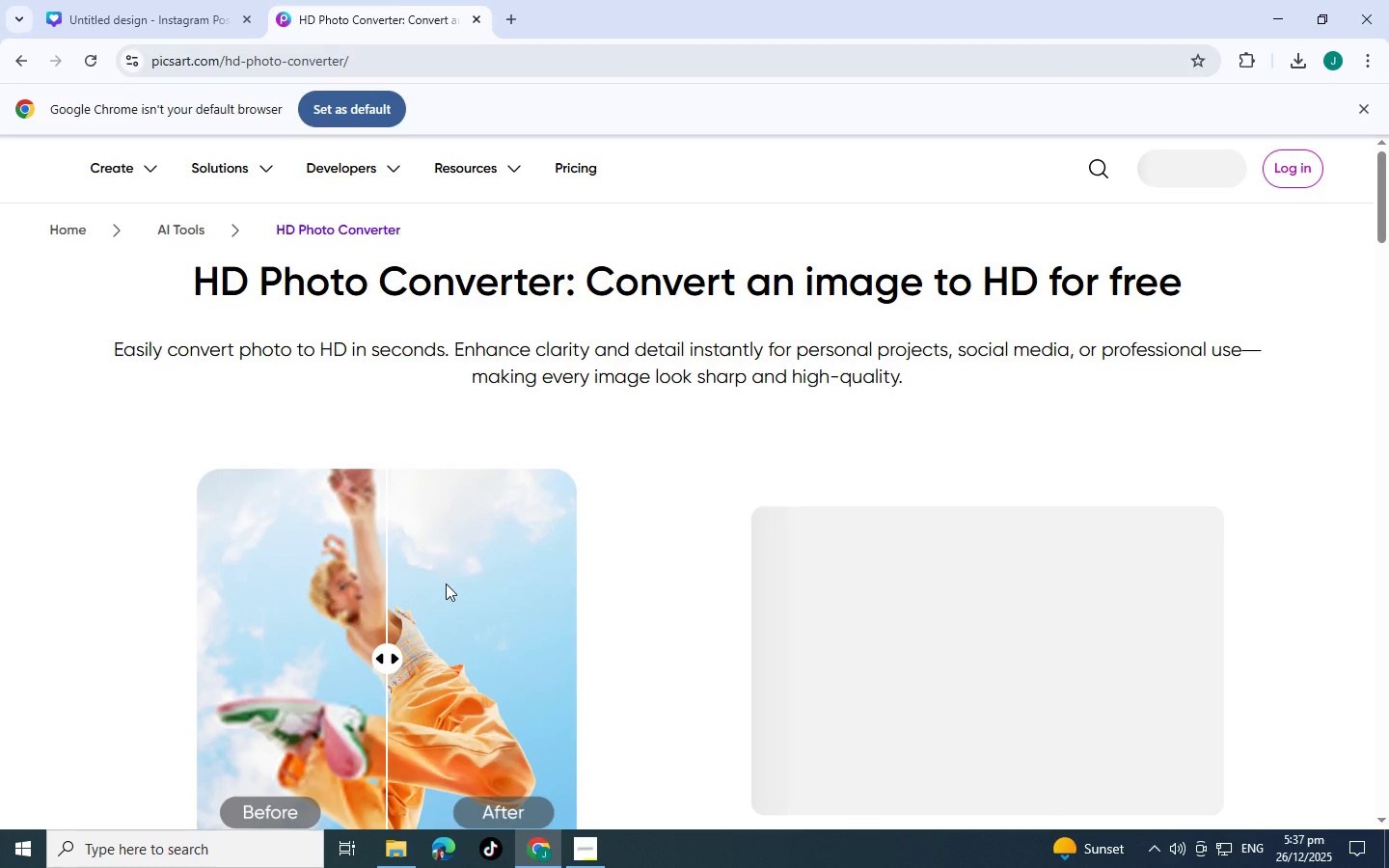 
scroll: coordinate [447, 565], scroll_direction: down, amount: 2.0
 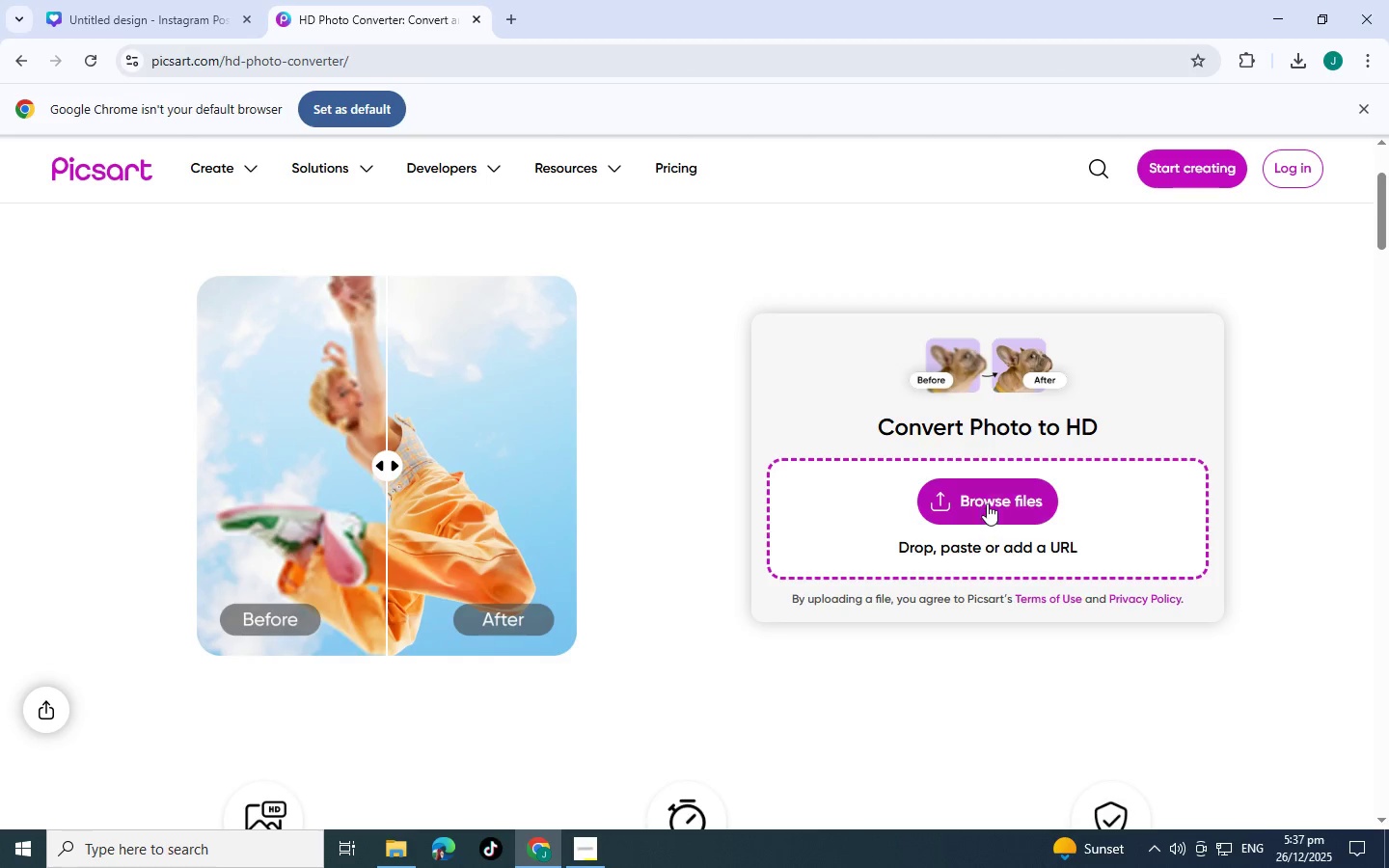 
left_click([991, 491])
 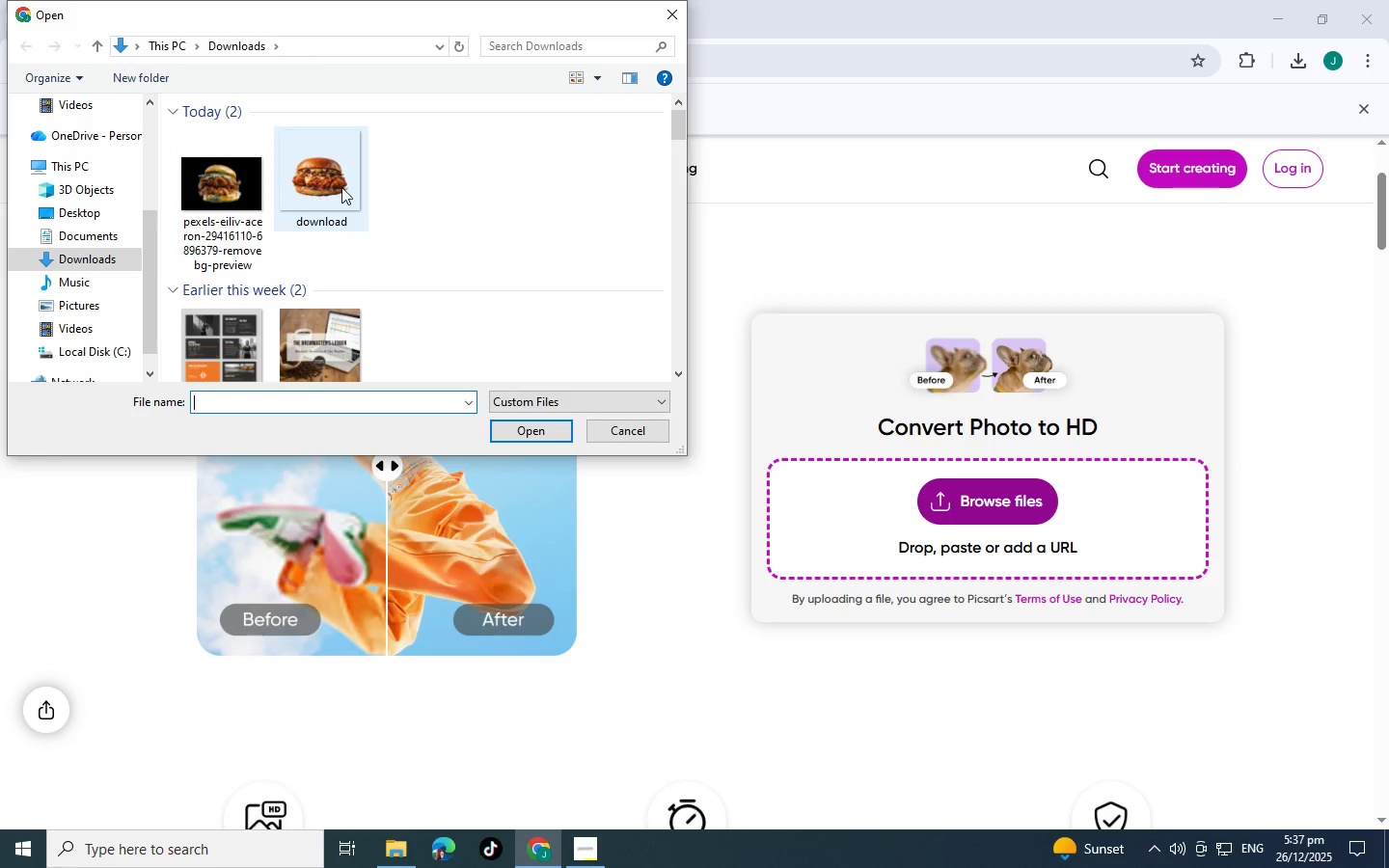 
double_click([341, 187])
 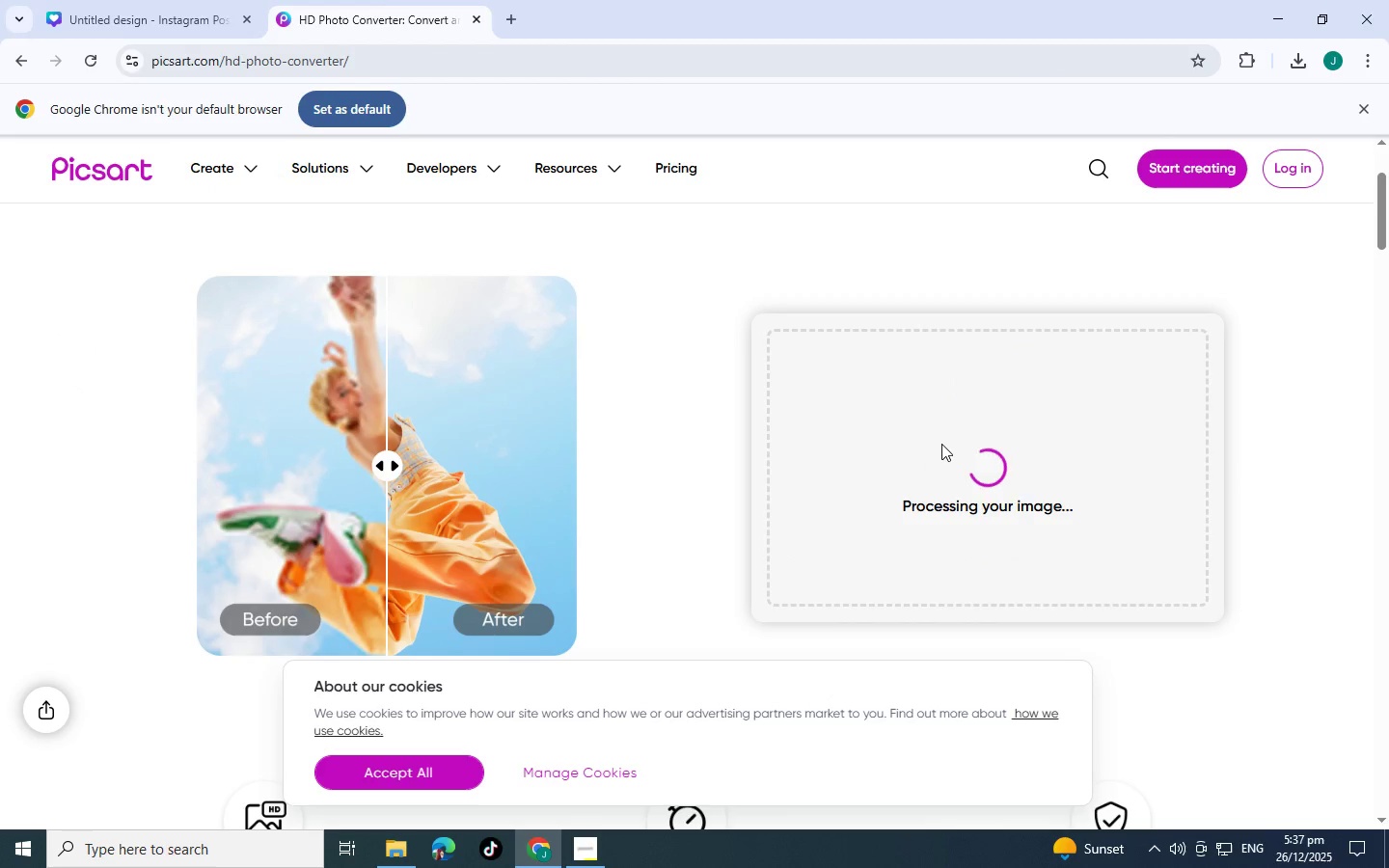 
wait(6.77)
 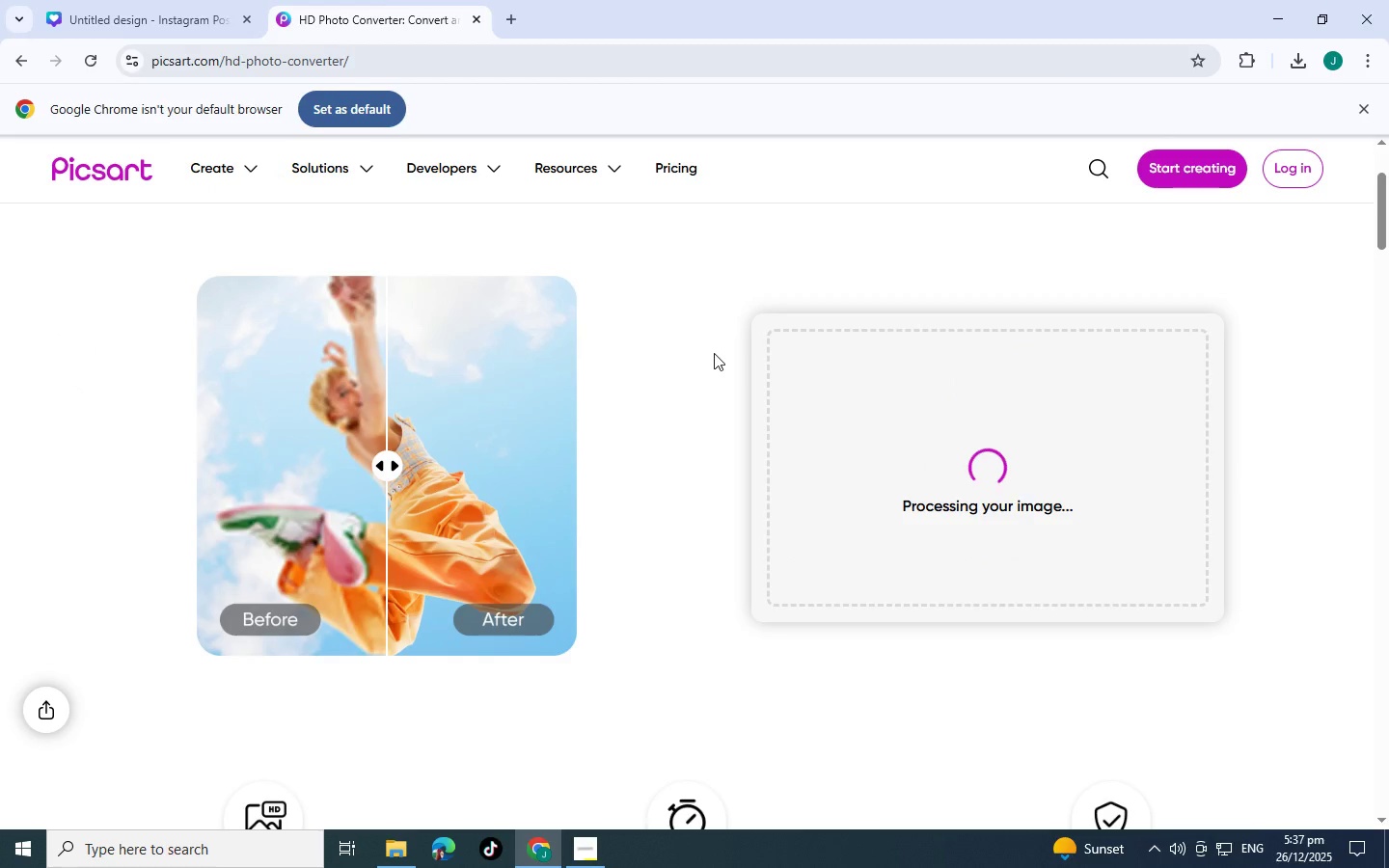 
scroll: coordinate [1050, 525], scroll_direction: down, amount: 2.0
 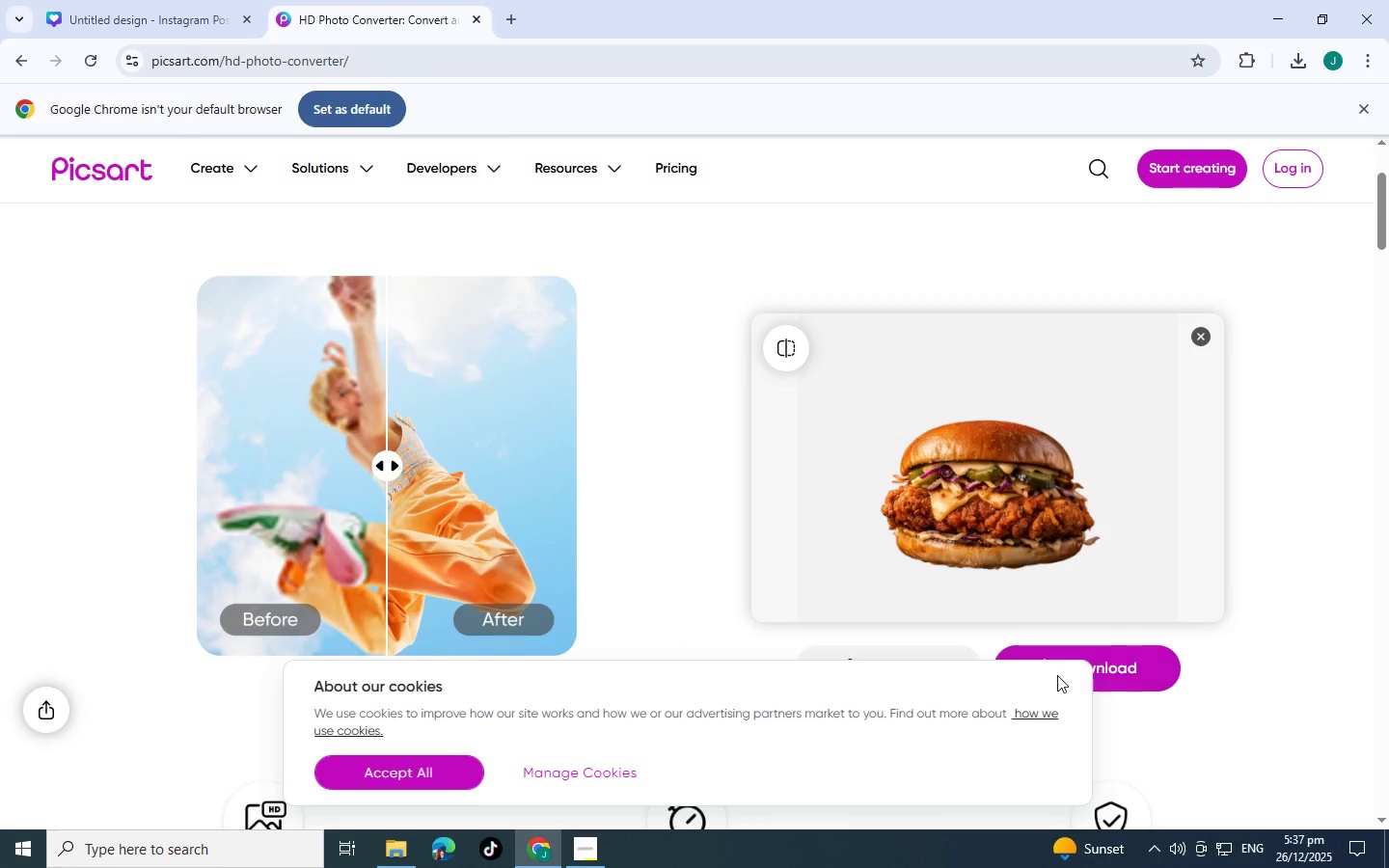 
left_click([1129, 669])
 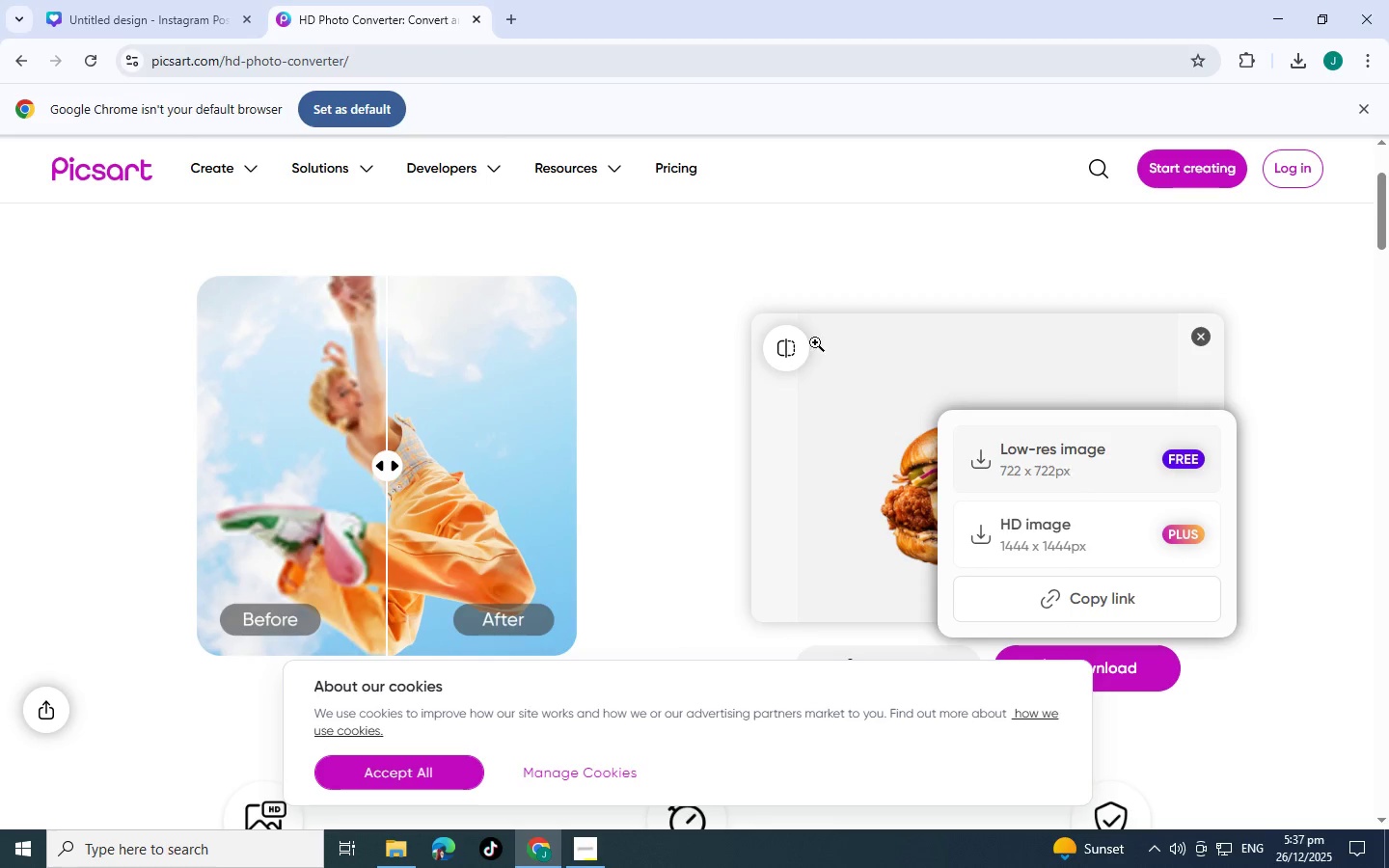 
wait(5.75)
 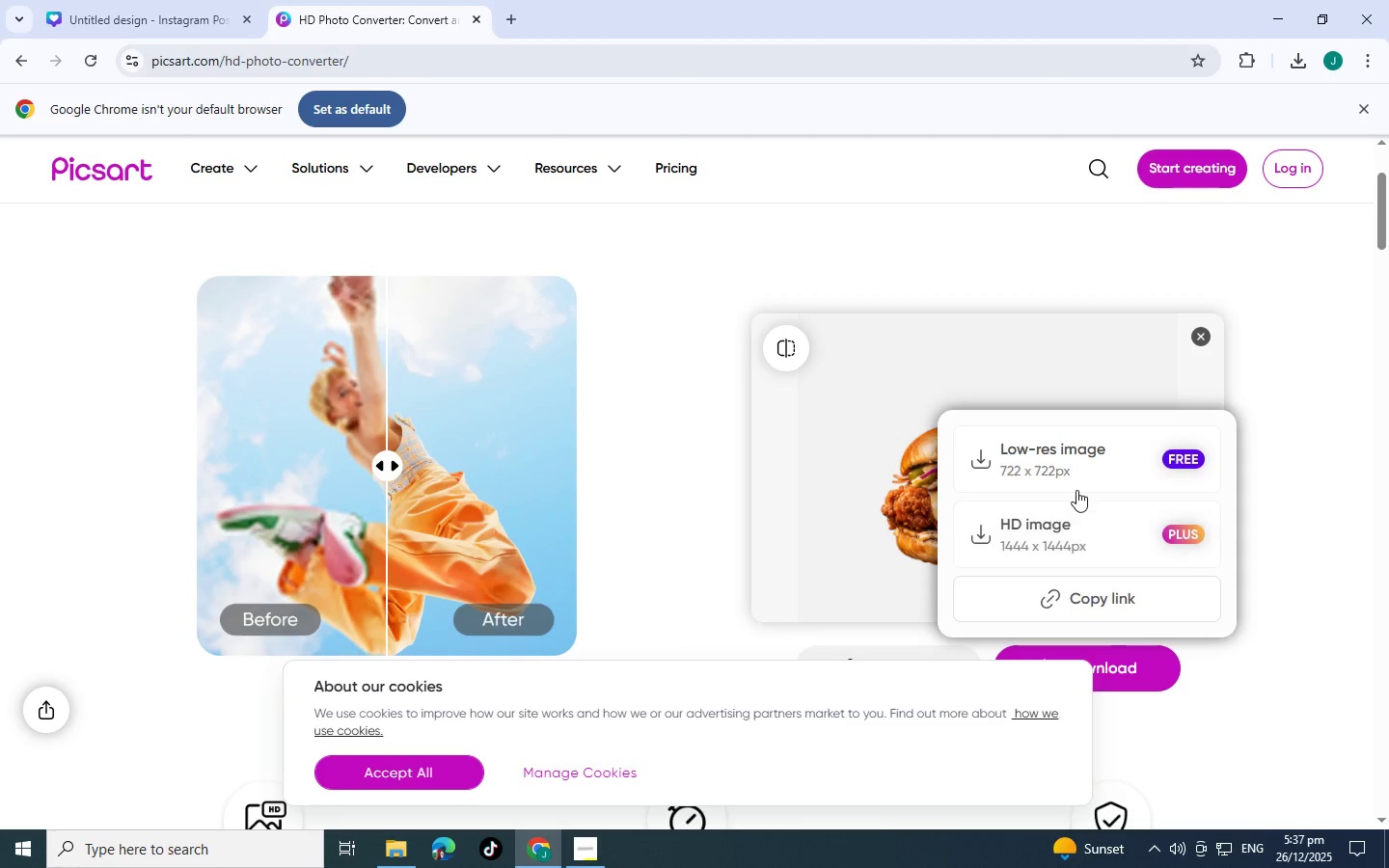 
left_click([72, 0])
 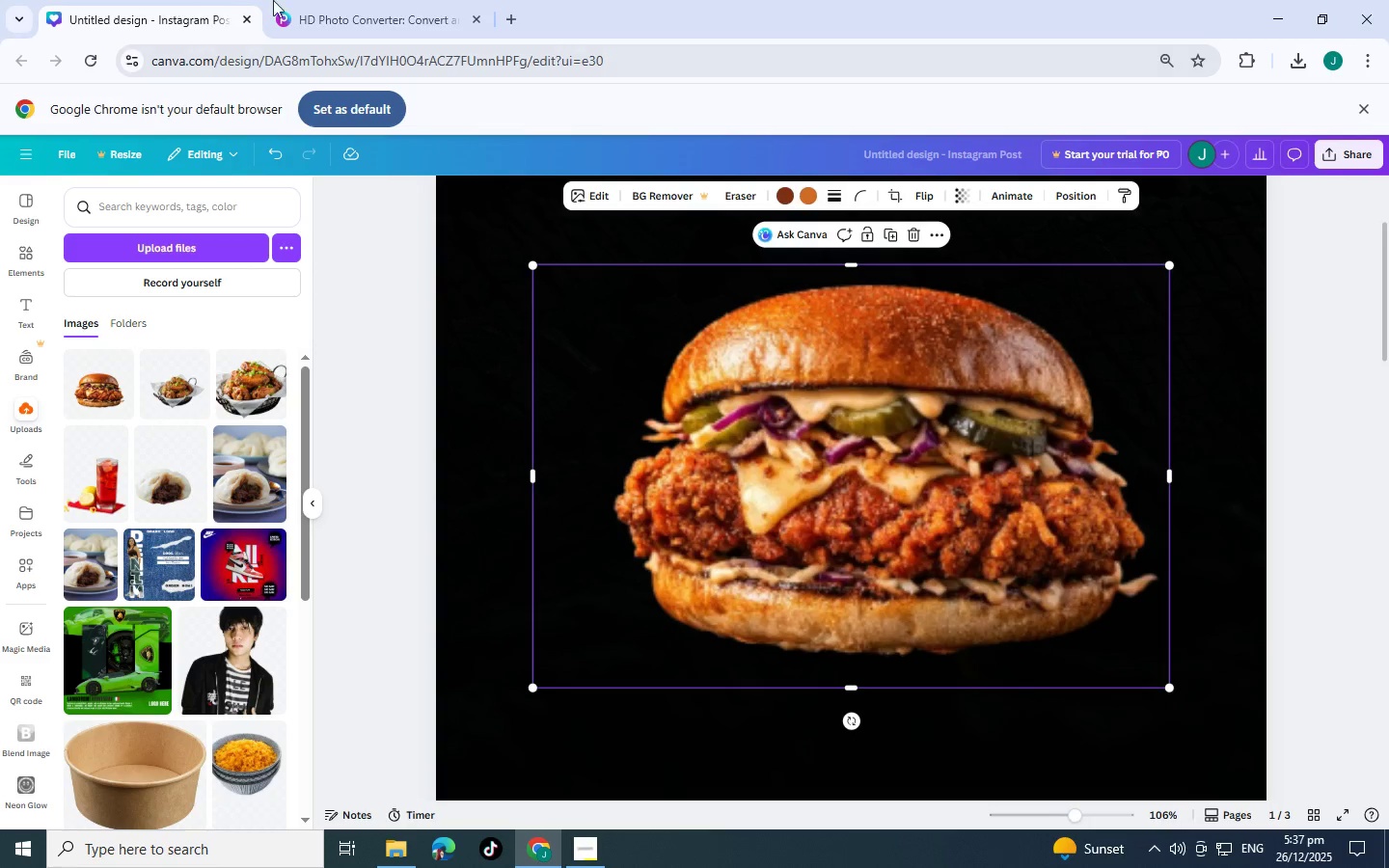 
left_click([351, 0])
 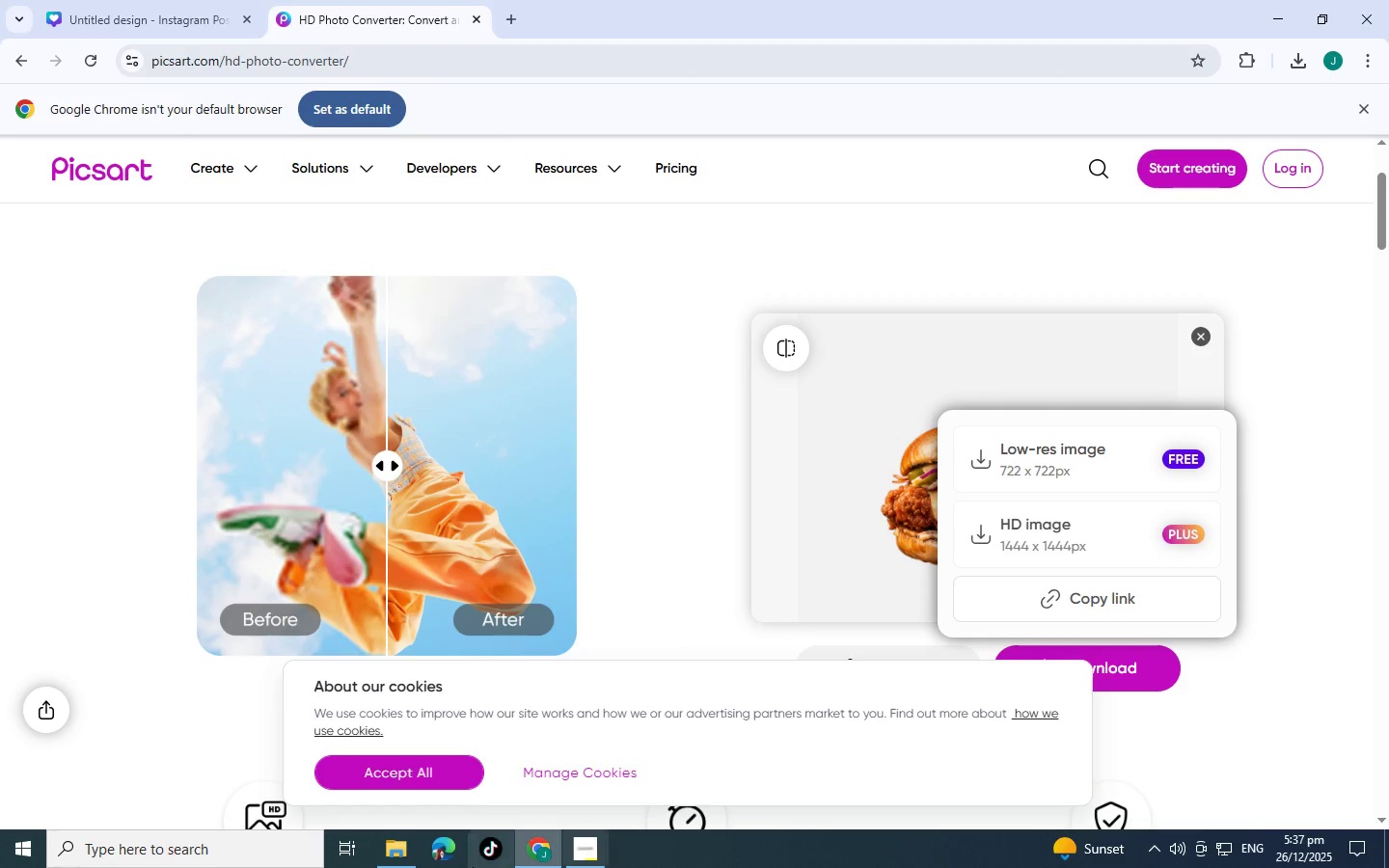 
left_click([400, 863])
 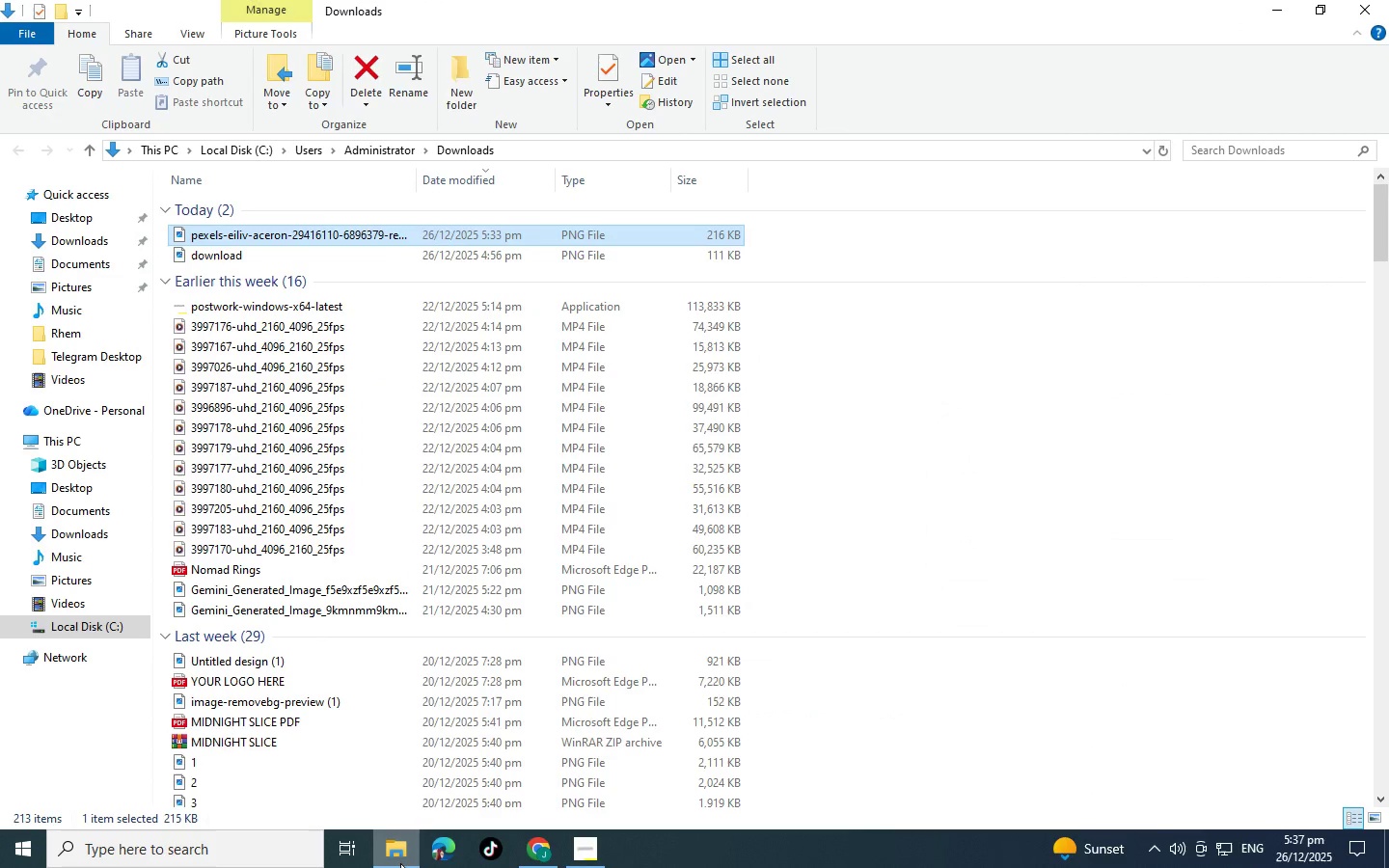 
left_click([400, 863])
 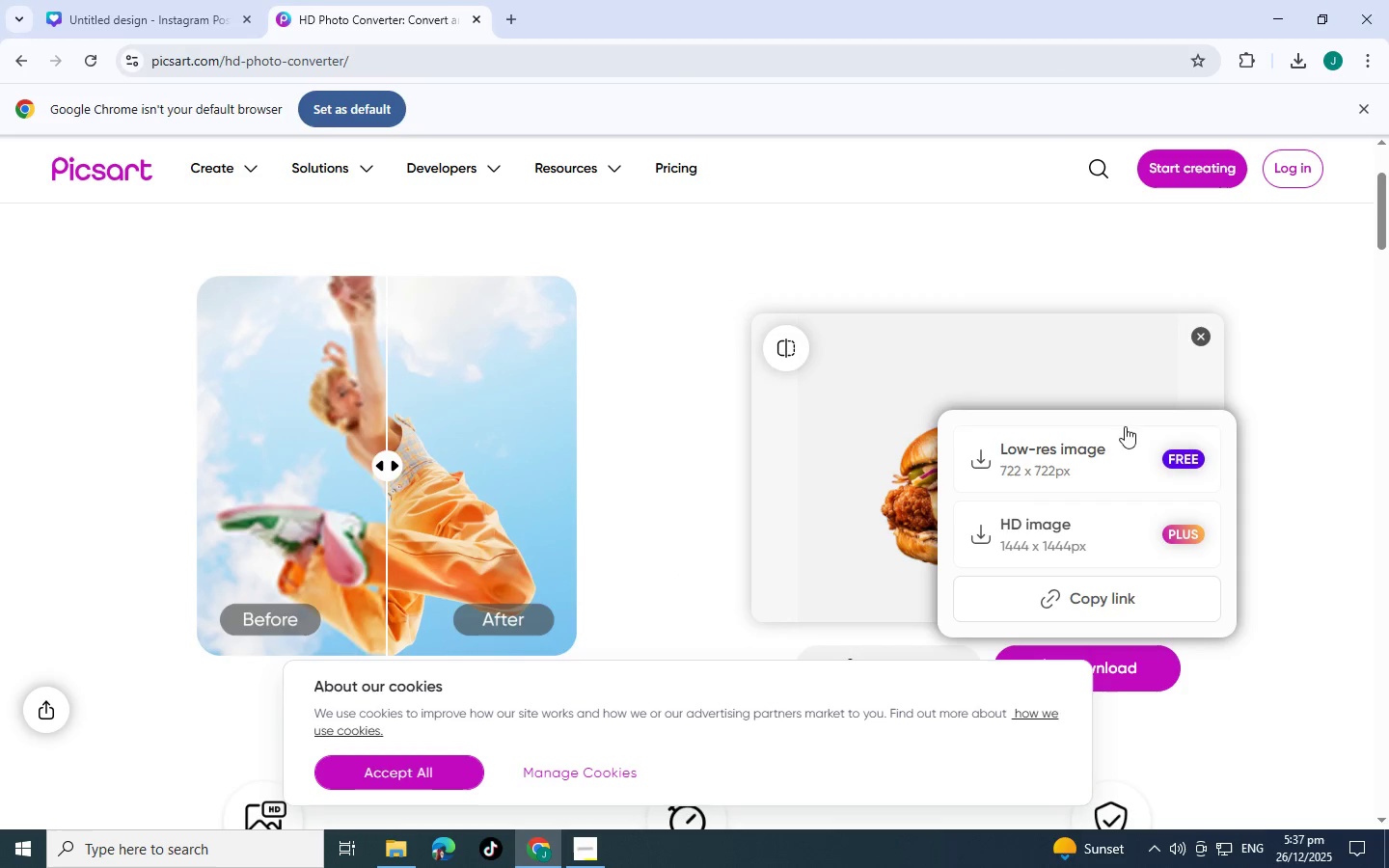 
left_click([1101, 452])
 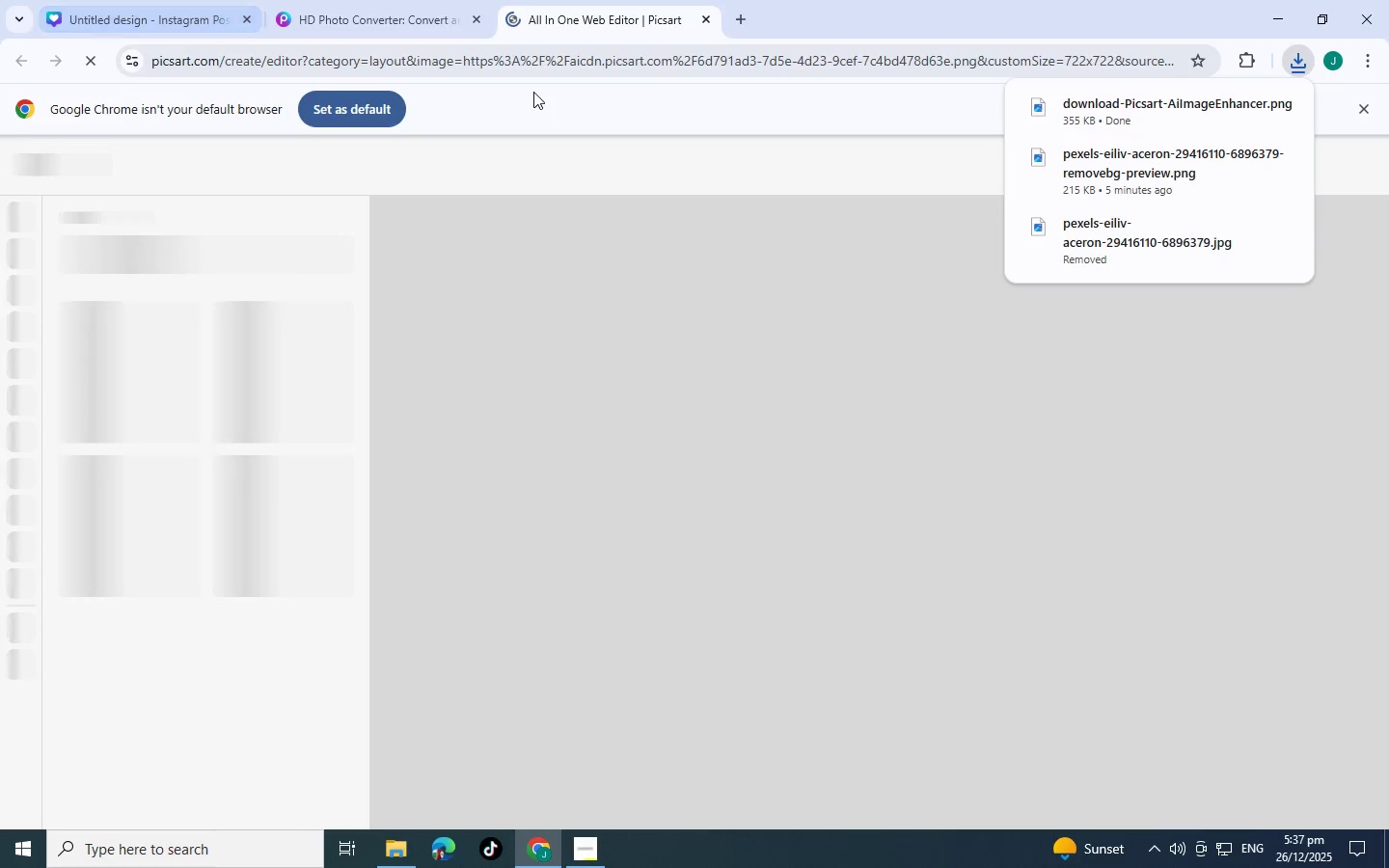 
wait(6.79)
 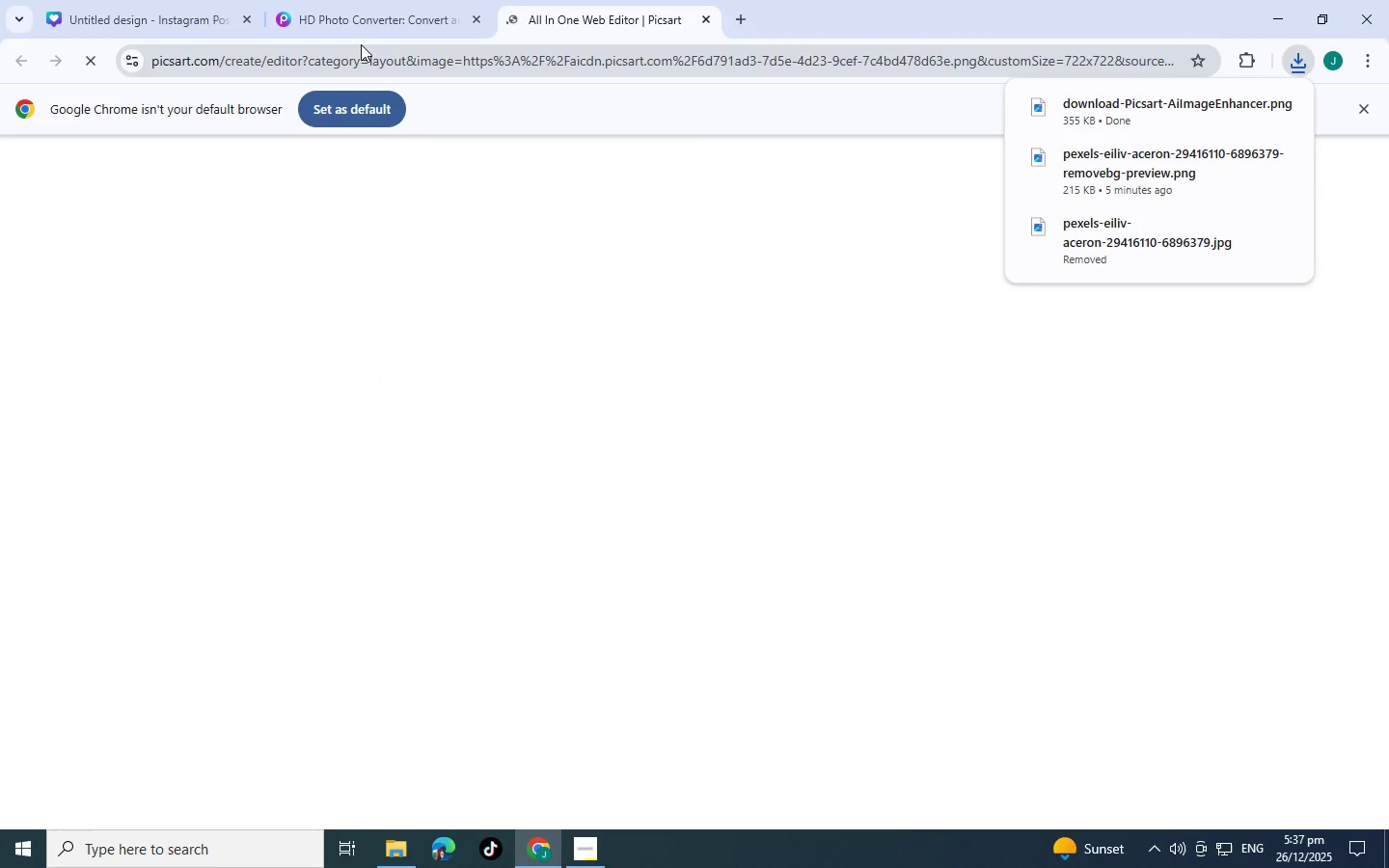 
mouse_move([368, 12])
 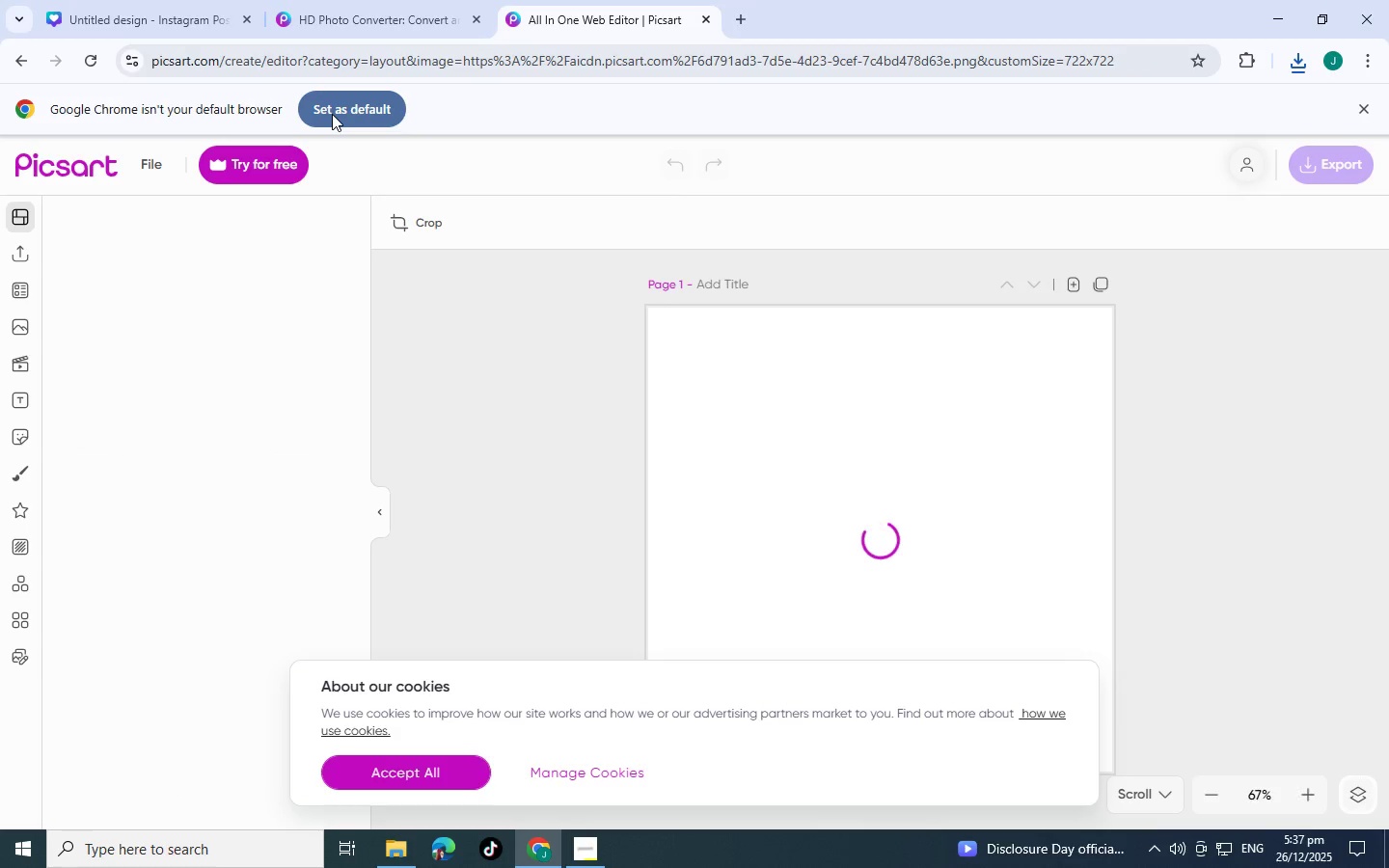 
scroll: coordinate [753, 436], scroll_direction: down, amount: 3.0
 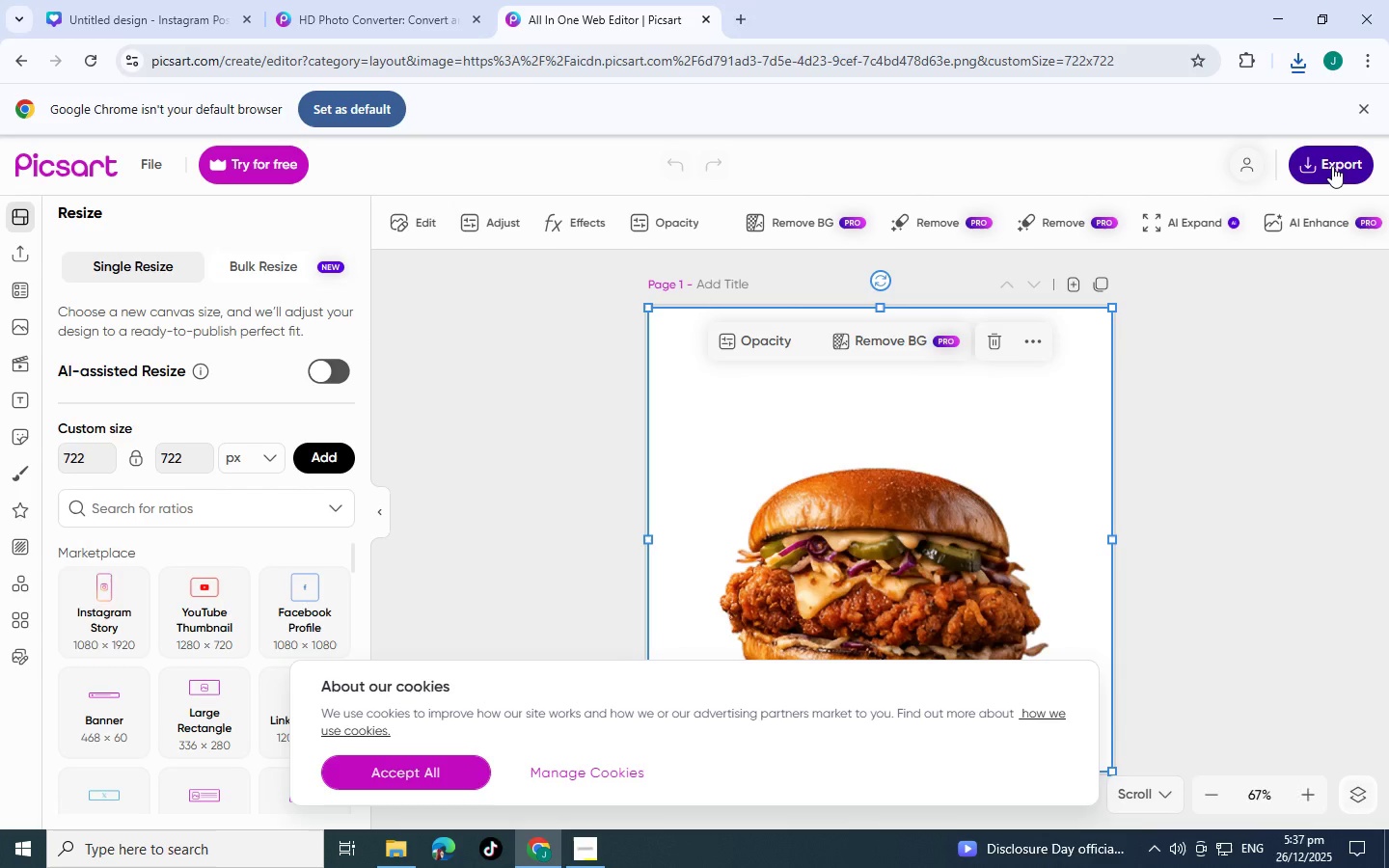 
left_click([1332, 166])
 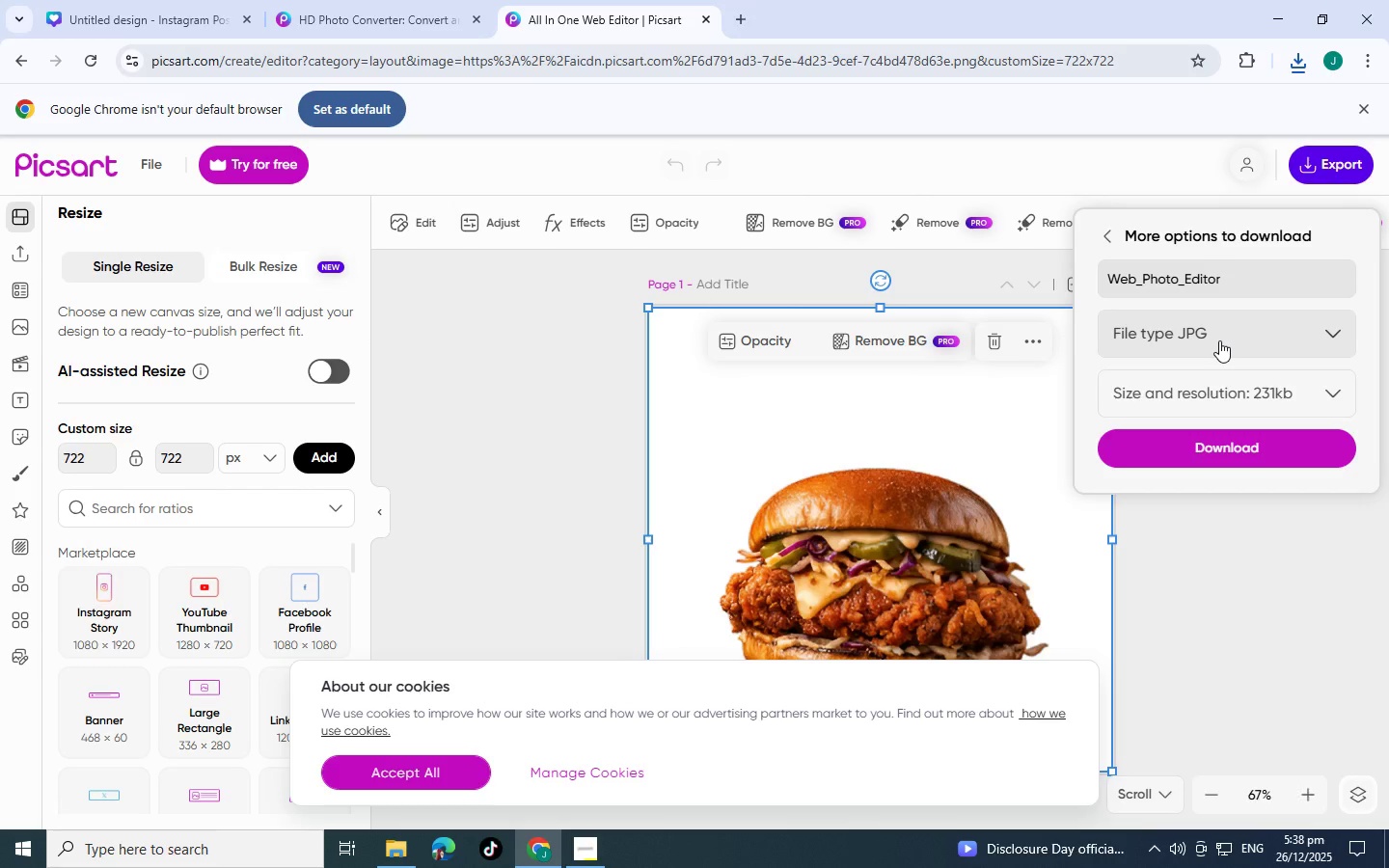 
wait(5.58)
 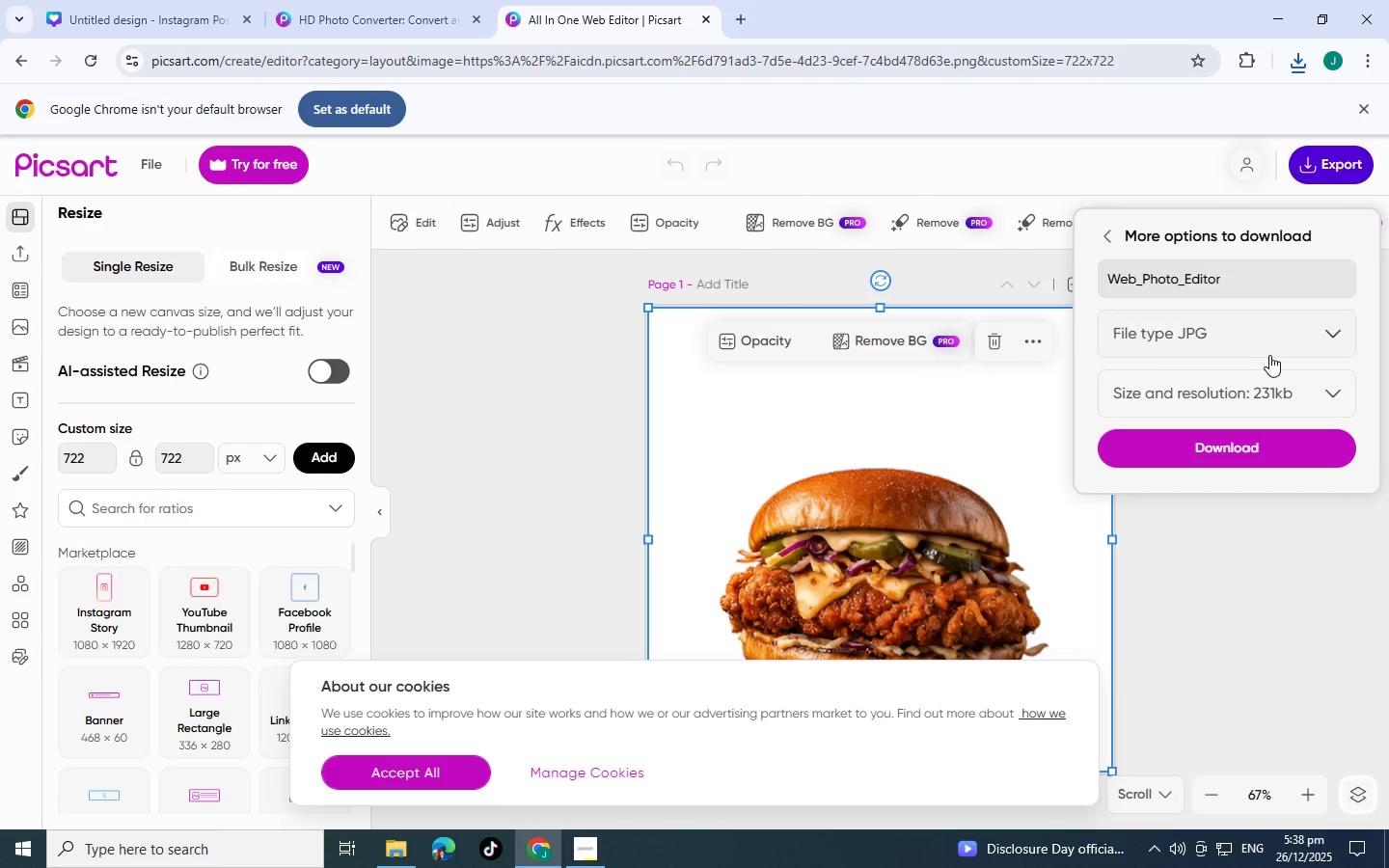 
left_click([1219, 340])
 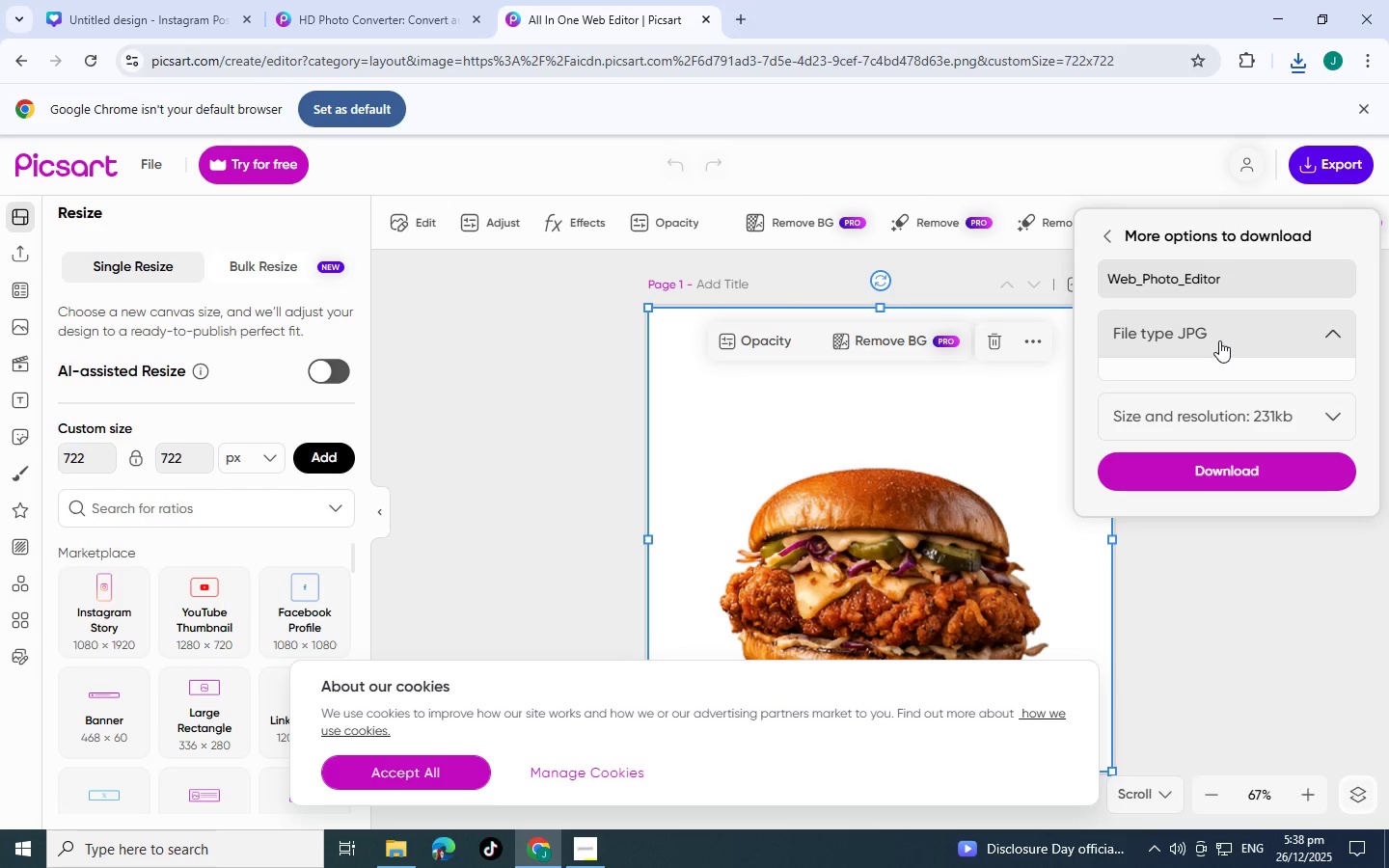 
left_click([1219, 340])
 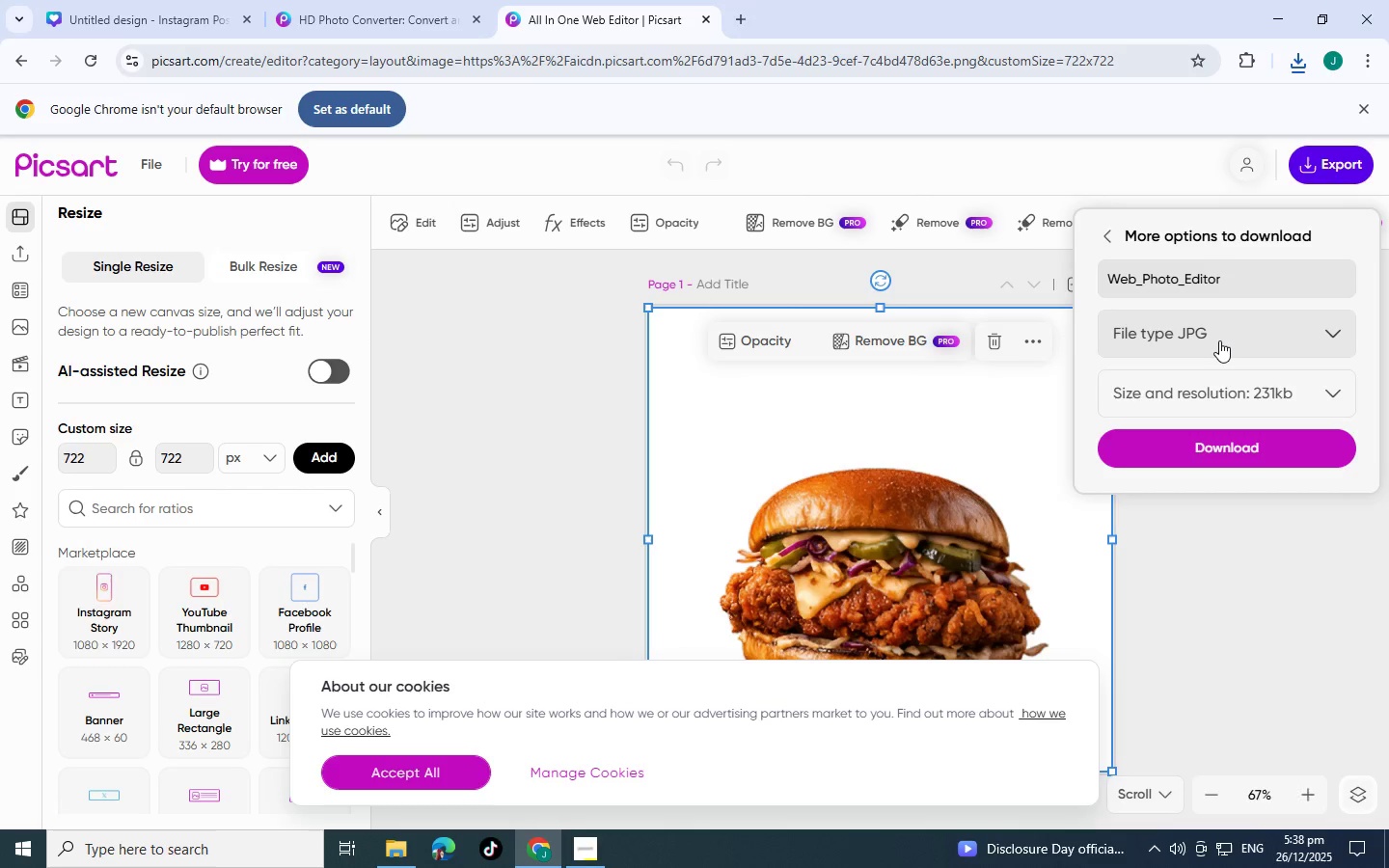 
left_click([1219, 340])
 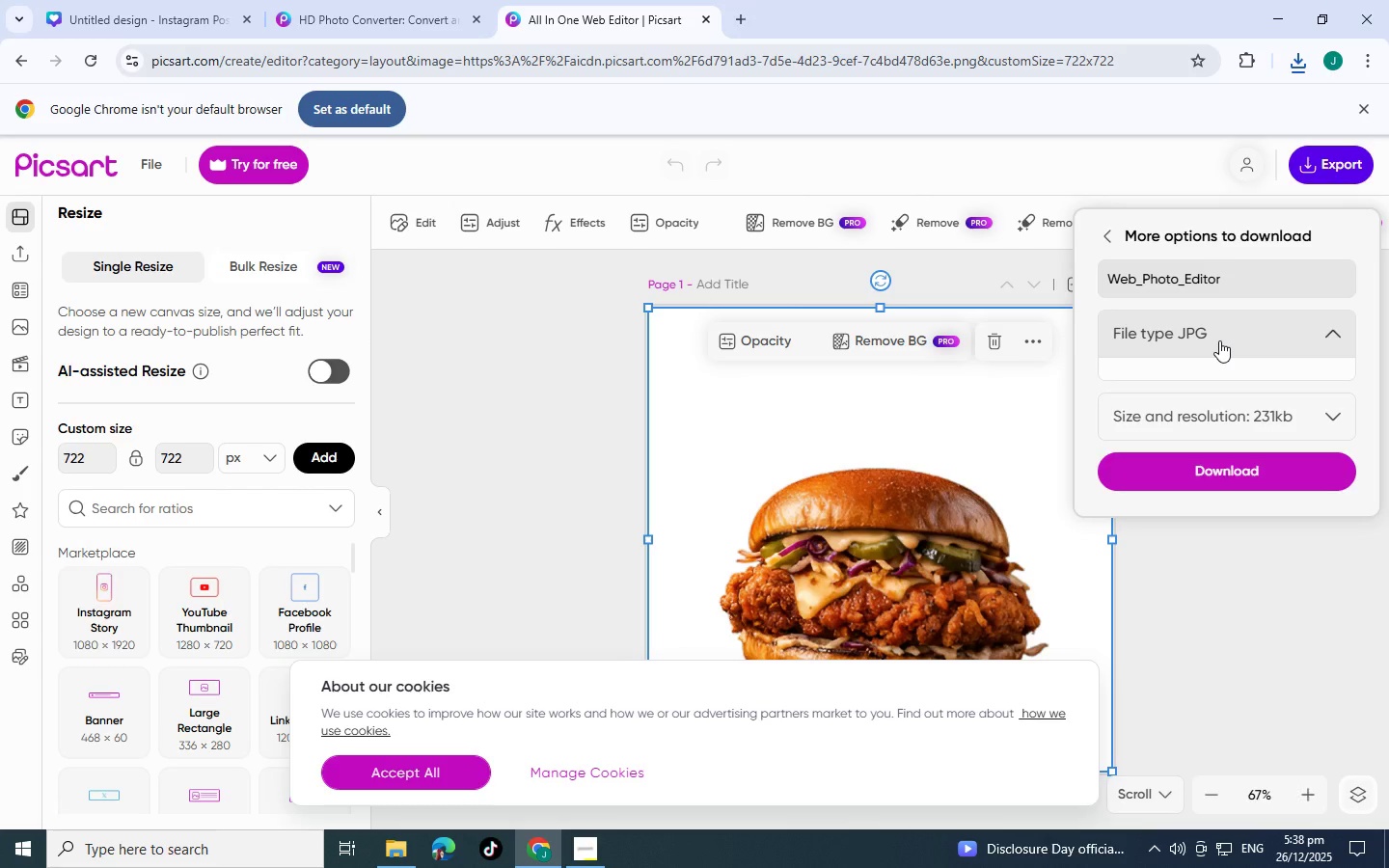 
left_click([1288, 328])
 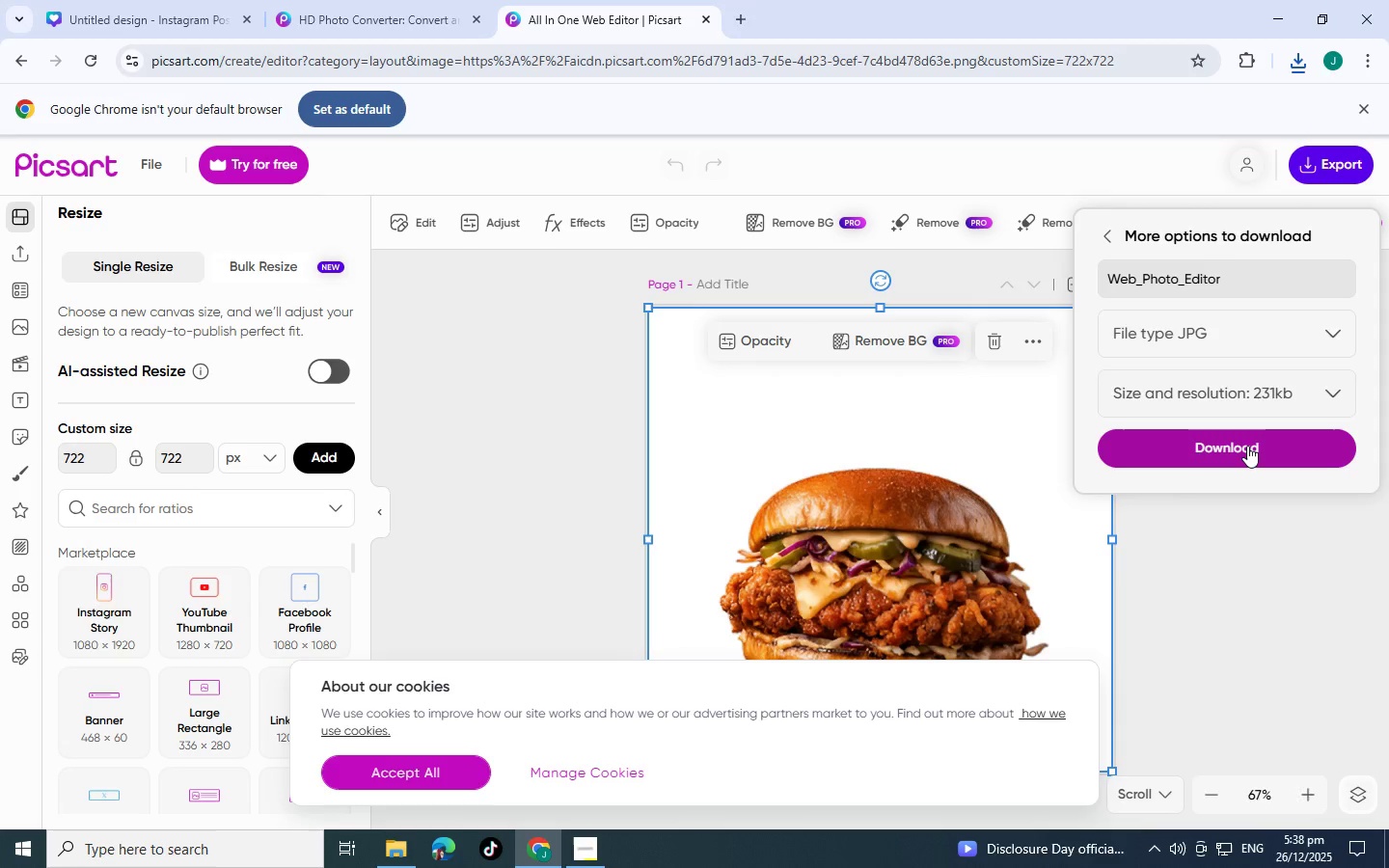 
left_click([1247, 446])
 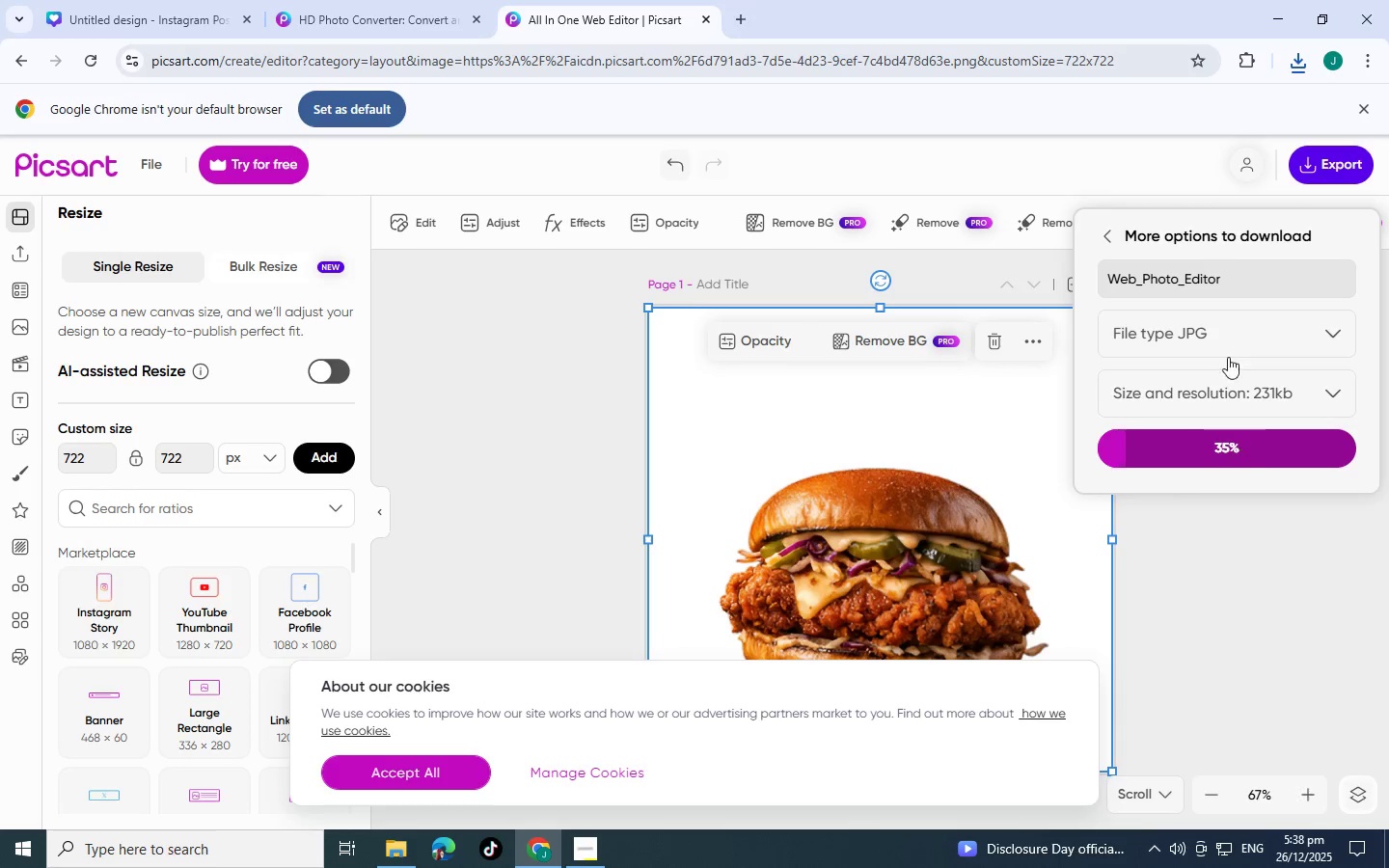 
mouse_move([1272, 67])
 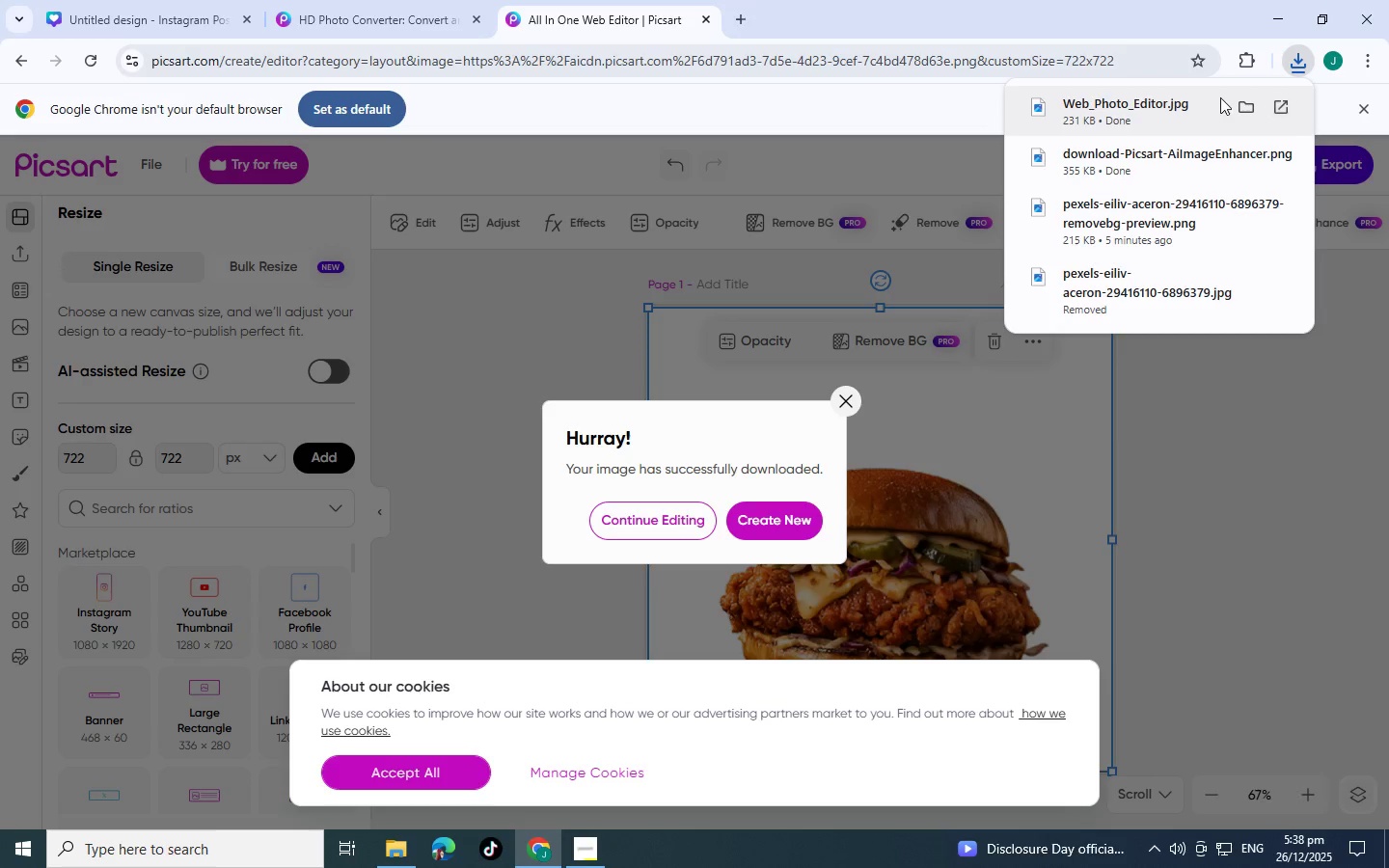 
left_click([847, 404])
 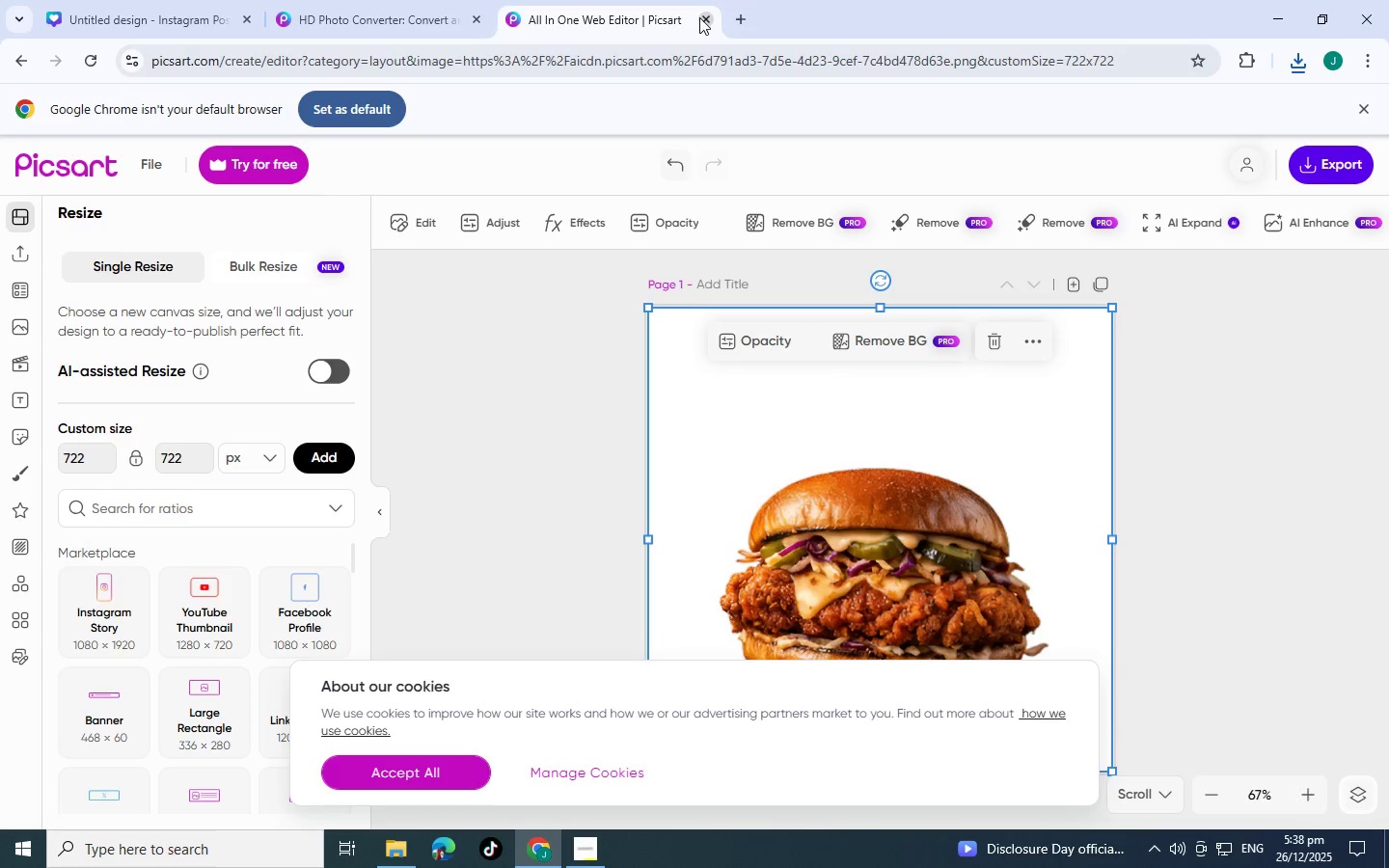 
left_click([699, 17])
 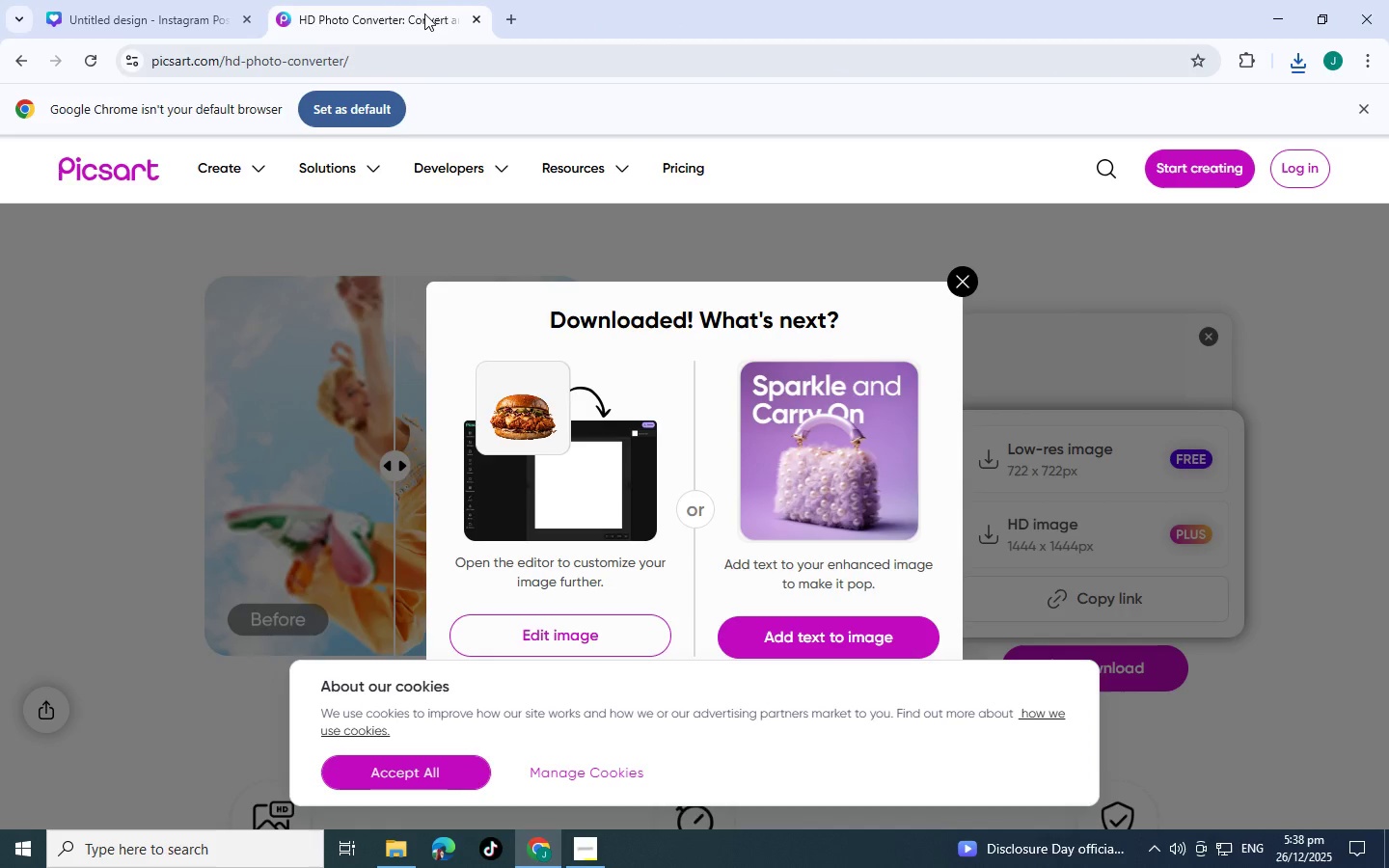 
left_click([161, 0])
 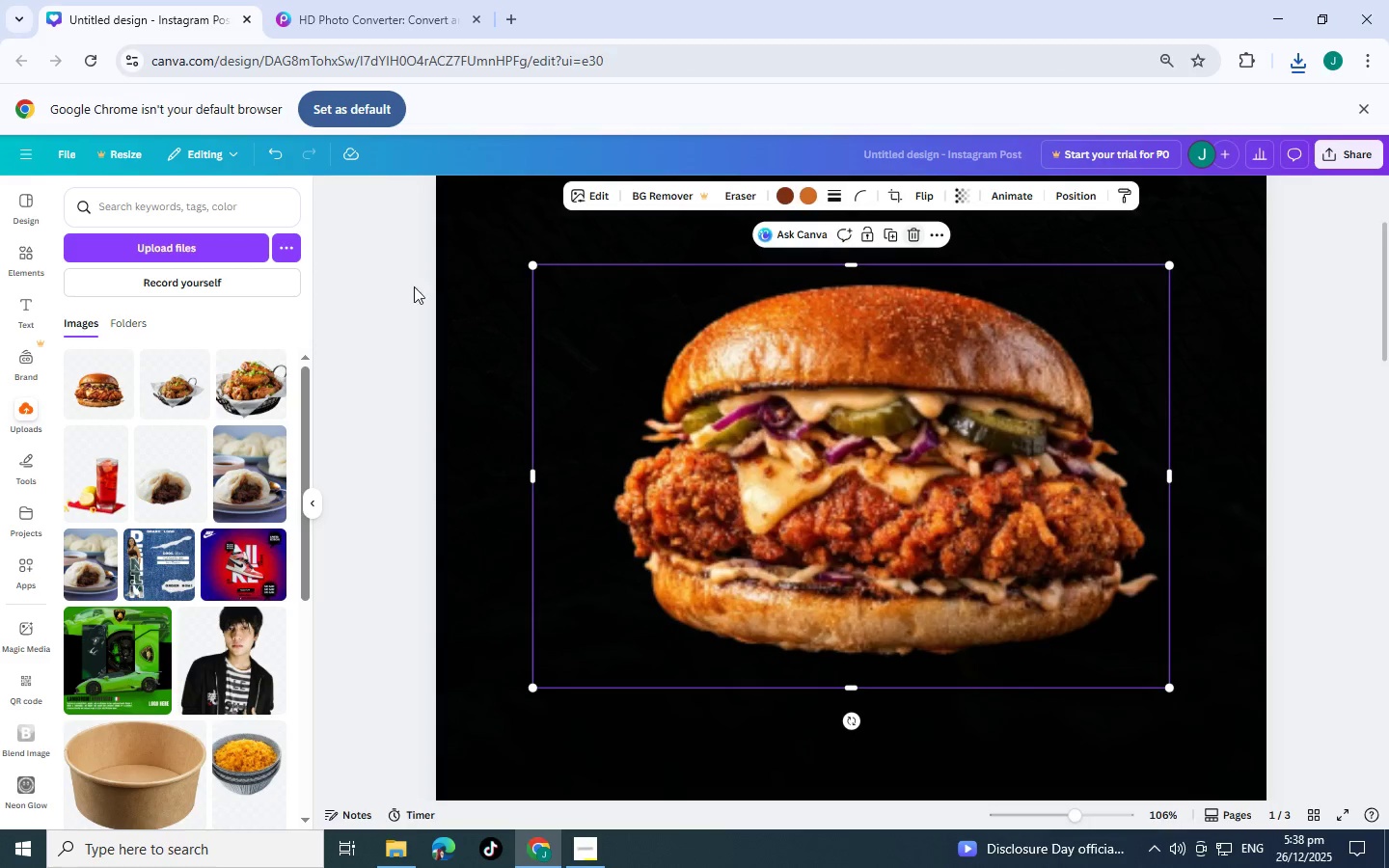 
left_click([115, 252])
 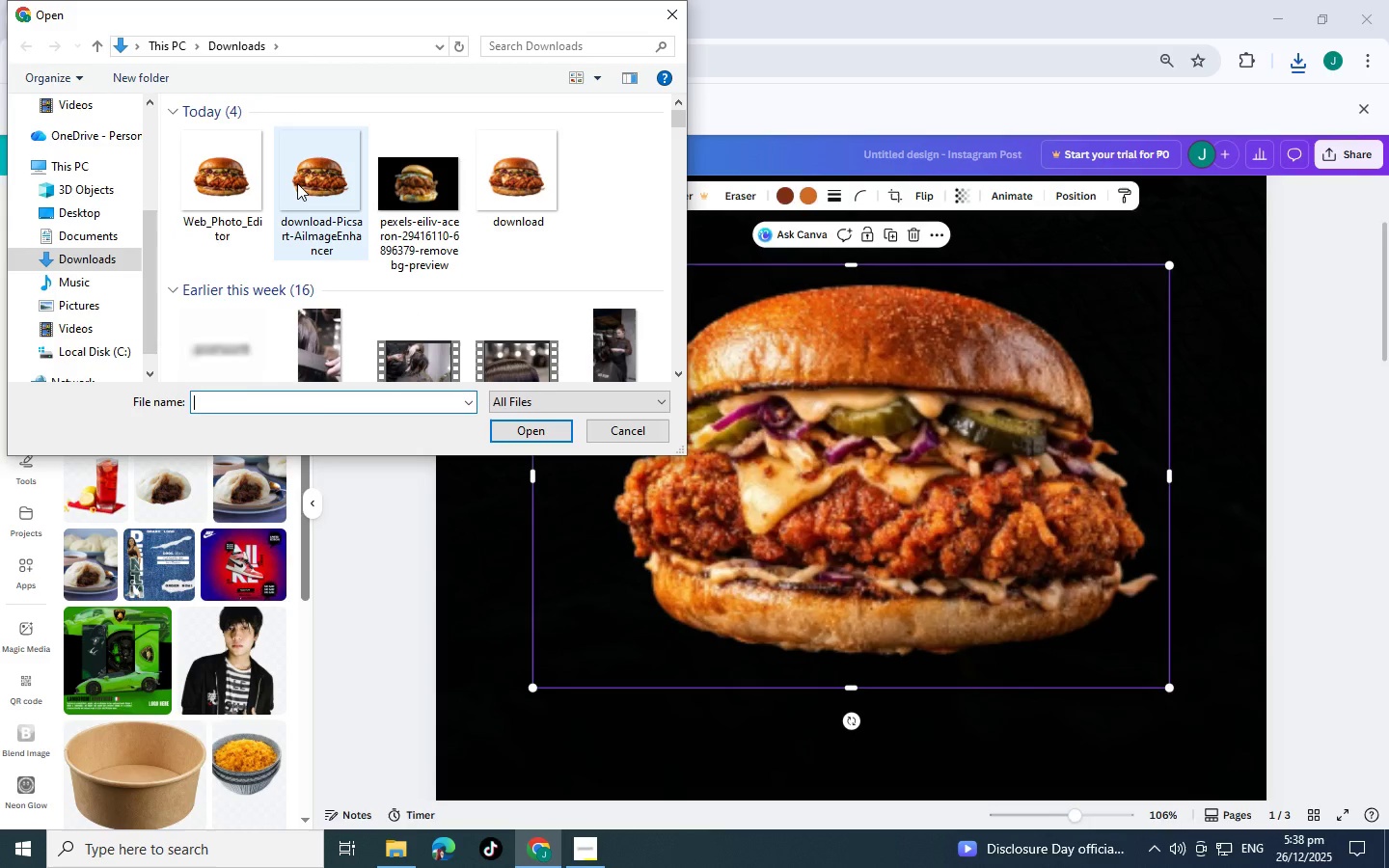 
double_click([297, 183])
 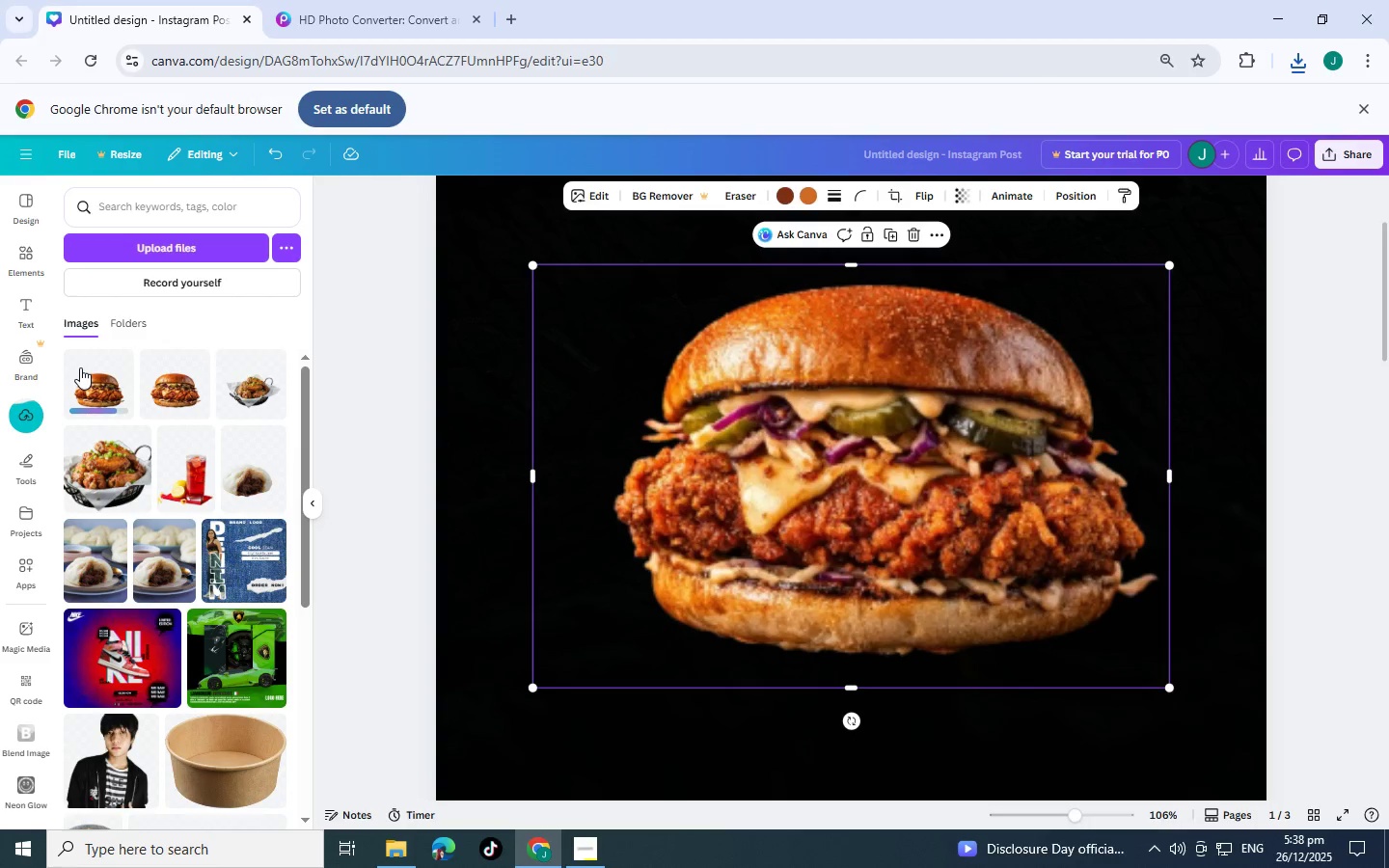 
wait(5.33)
 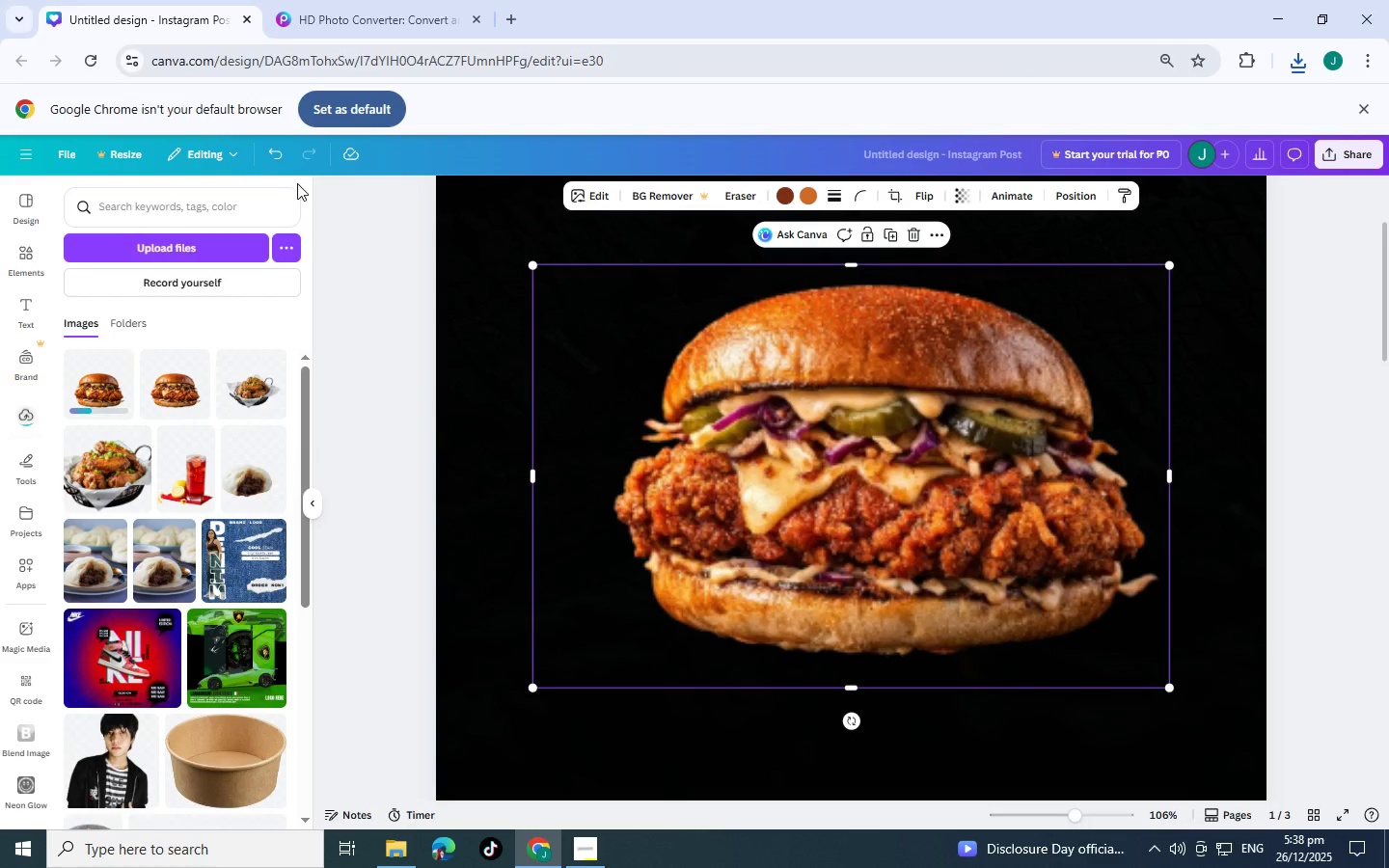 
left_click([93, 388])
 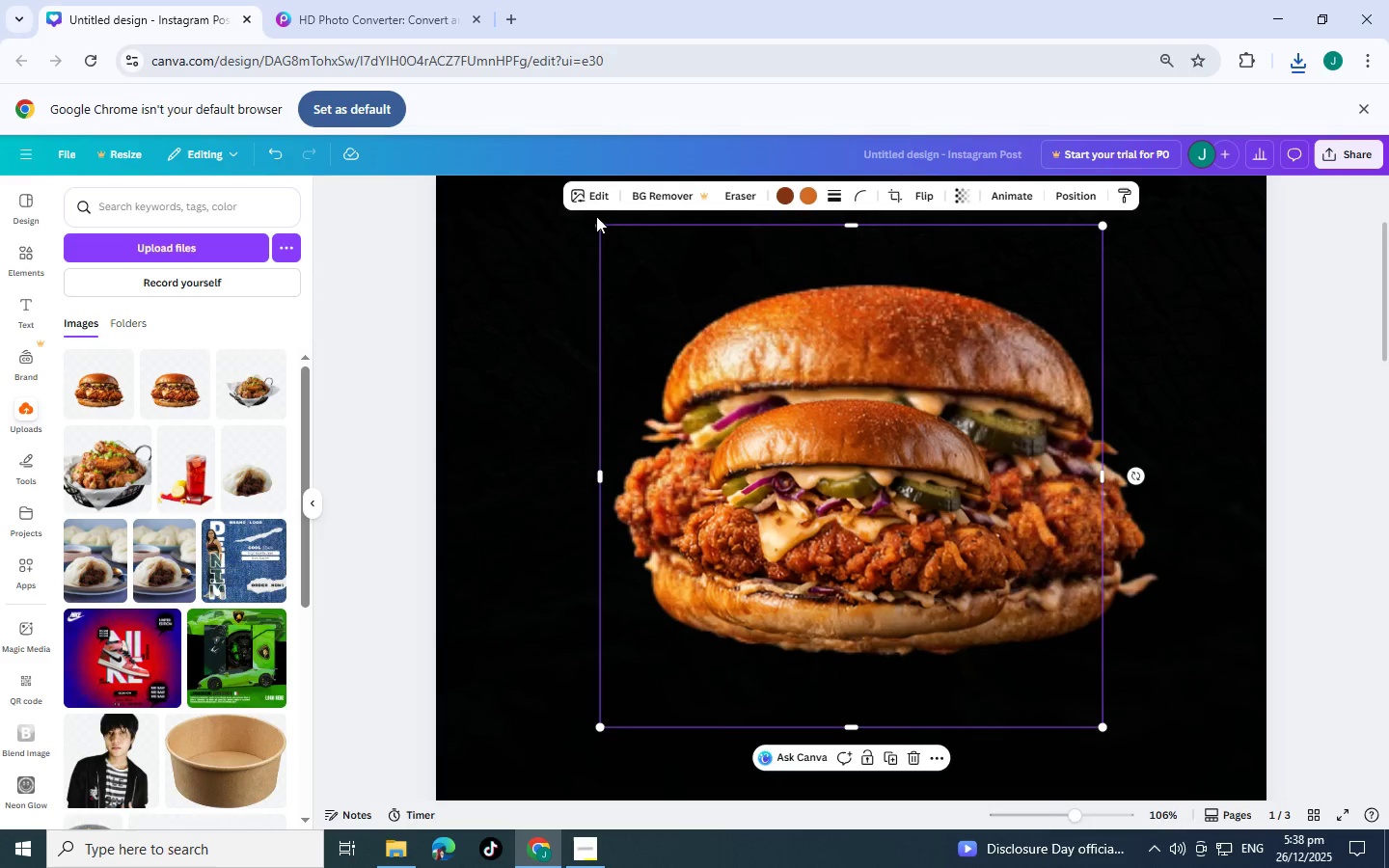 
left_click_drag(start_coordinate=[598, 220], to_coordinate=[396, 66])
 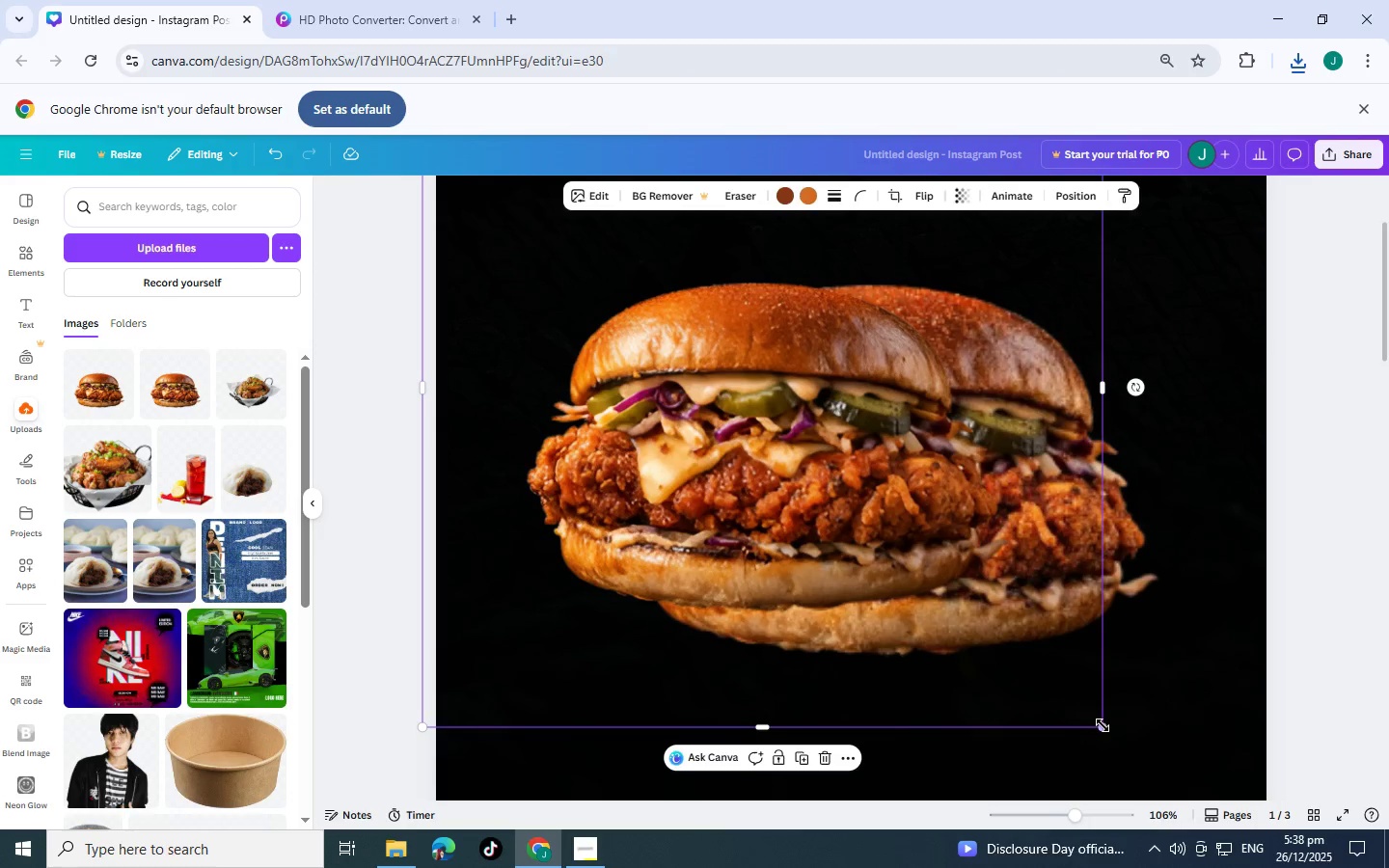 
left_click_drag(start_coordinate=[1103, 725], to_coordinate=[1336, 785])
 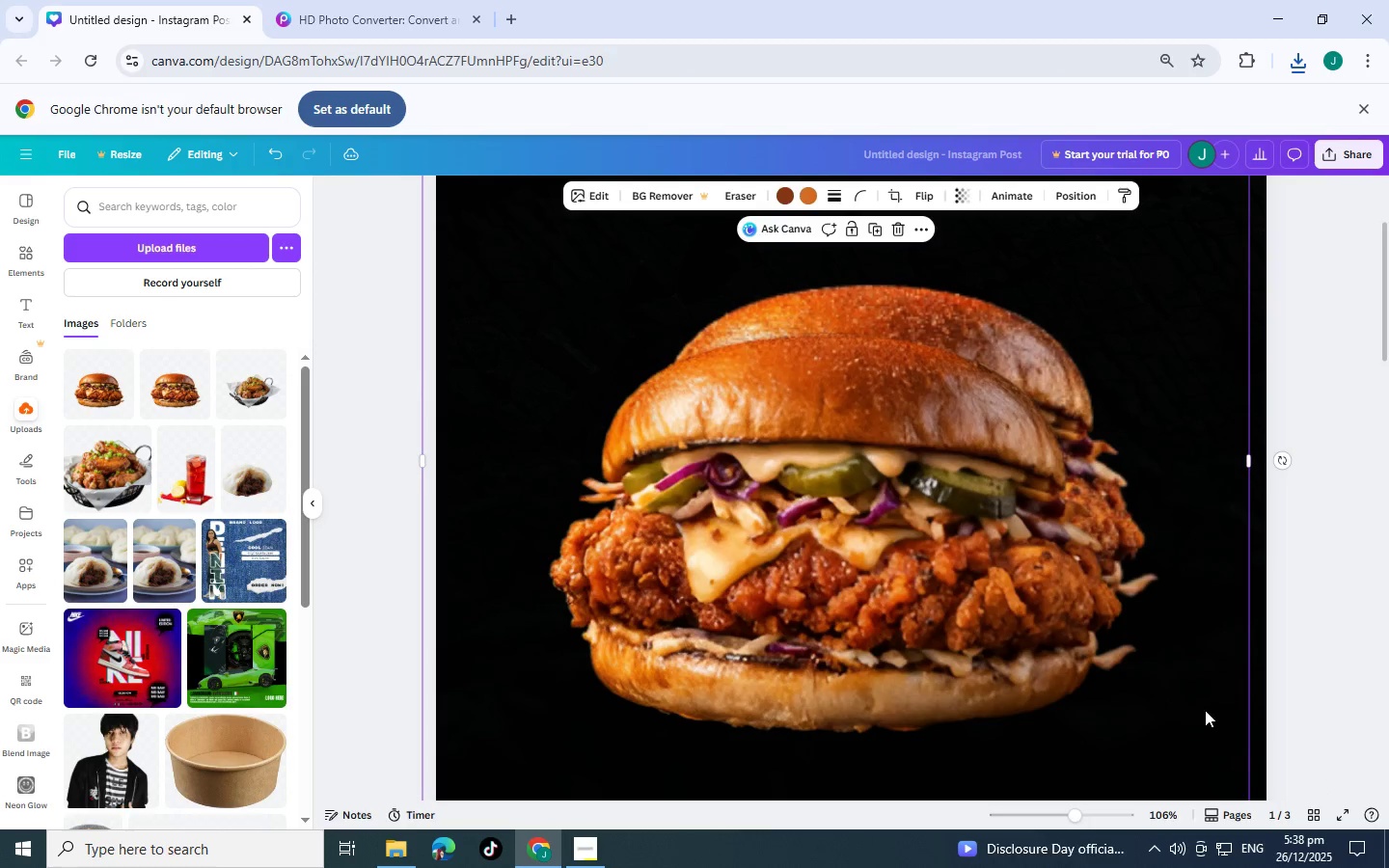 
left_click_drag(start_coordinate=[1205, 710], to_coordinate=[1231, 641])
 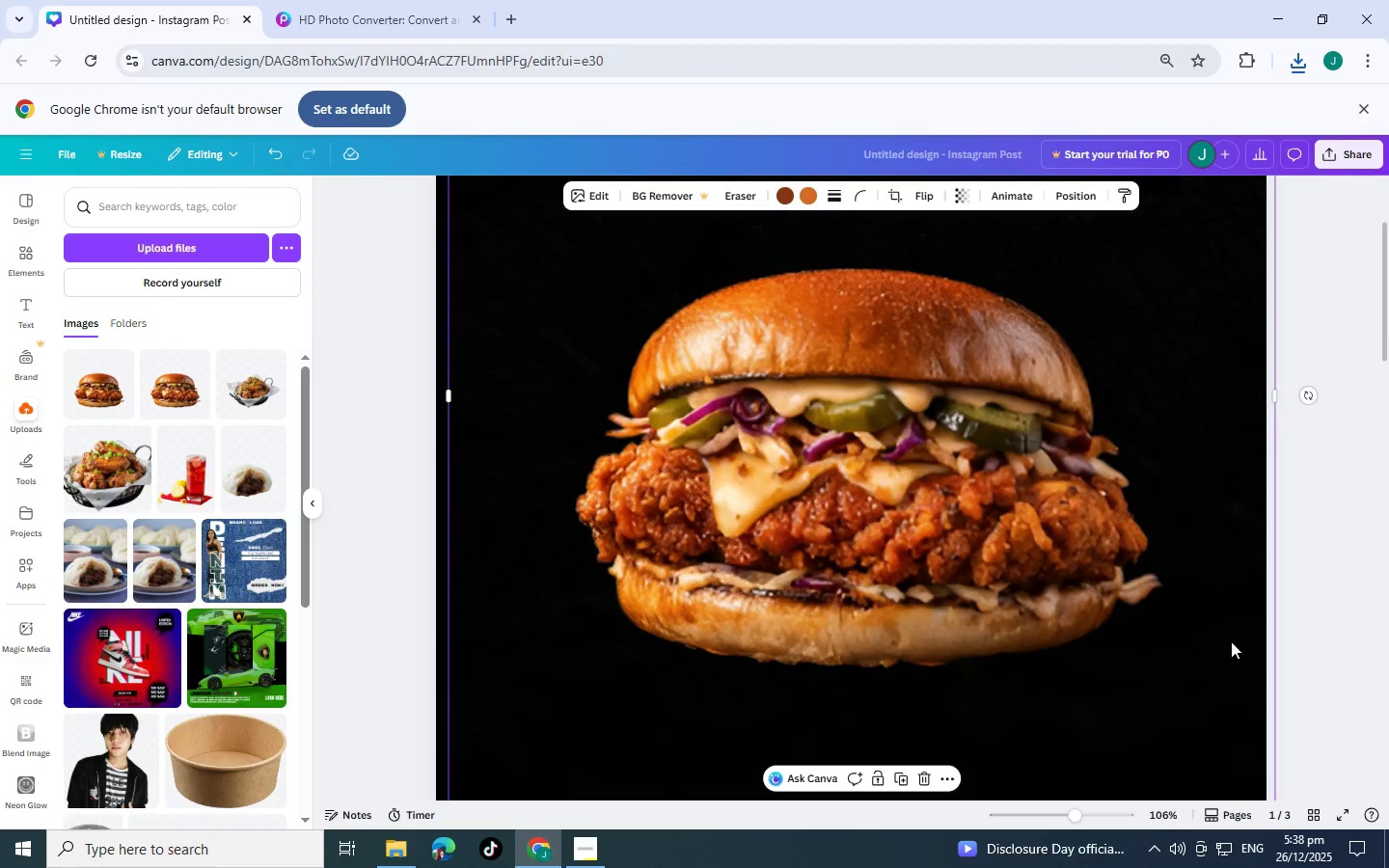 
scroll: coordinate [1231, 641], scroll_direction: down, amount: 3.0
 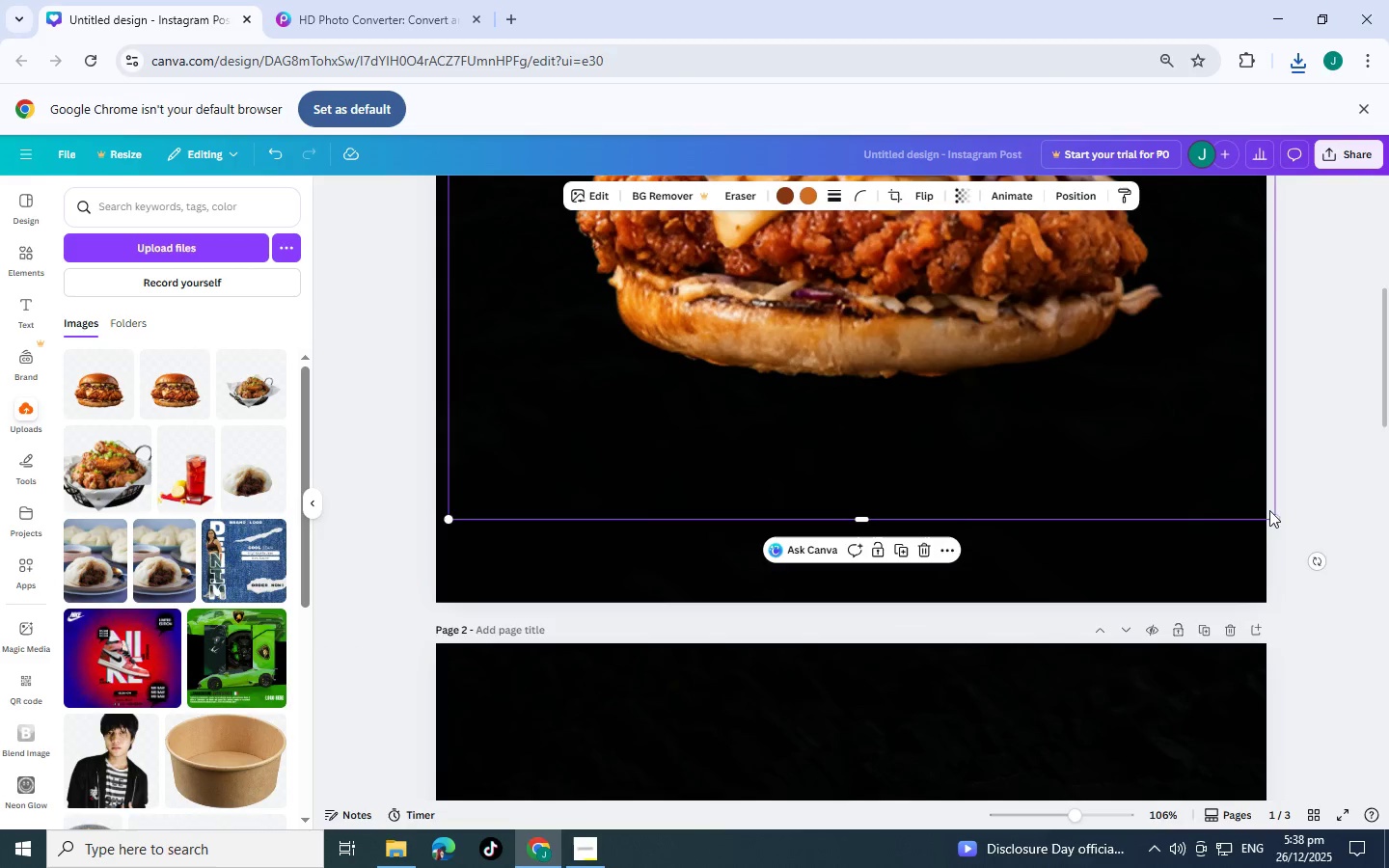 
left_click_drag(start_coordinate=[1271, 515], to_coordinate=[1099, 441])
 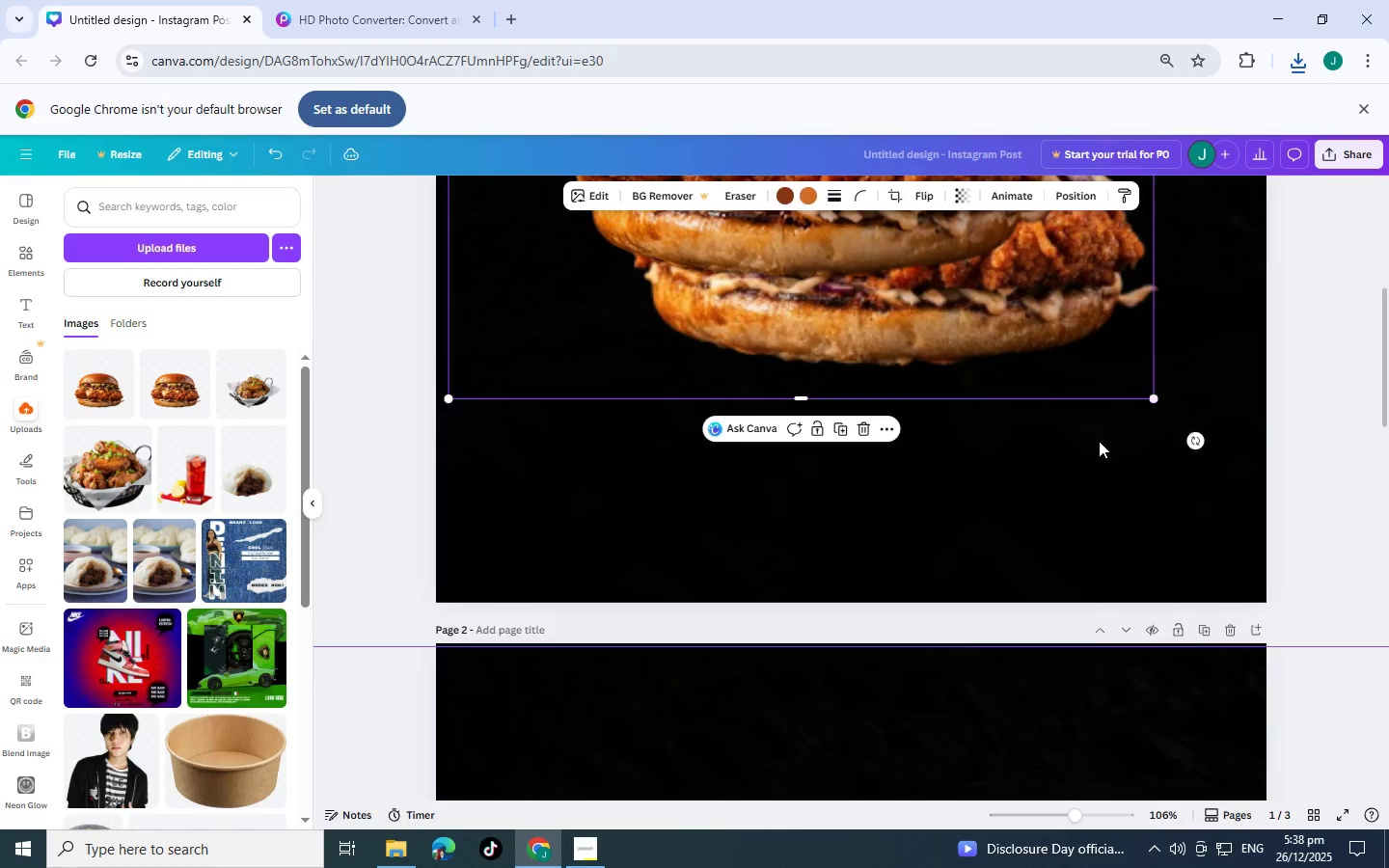 
scroll: coordinate [1099, 441], scroll_direction: up, amount: 3.0
 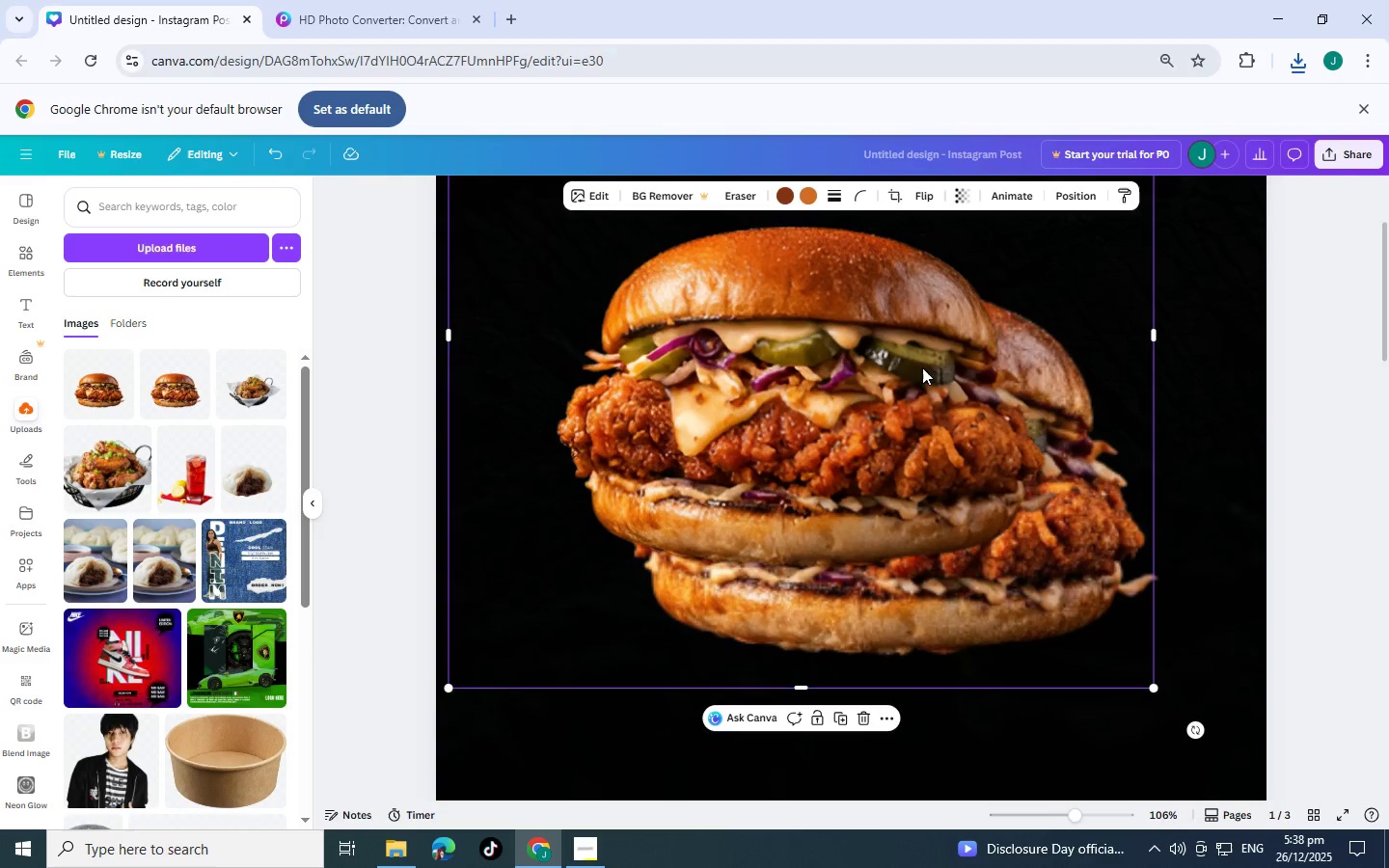 
left_click_drag(start_coordinate=[924, 378], to_coordinate=[794, 425])
 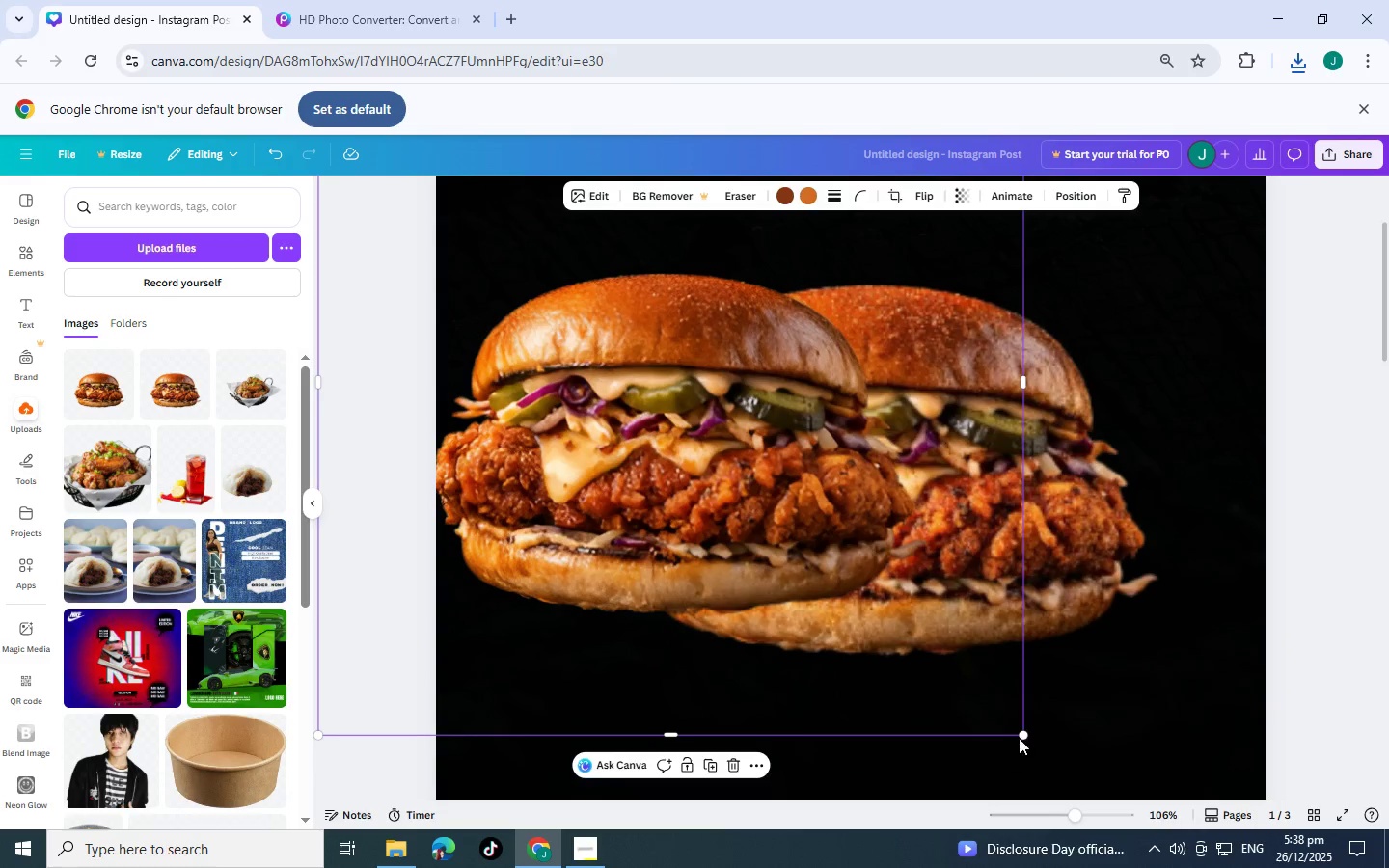 
left_click_drag(start_coordinate=[1020, 737], to_coordinate=[1168, 791])
 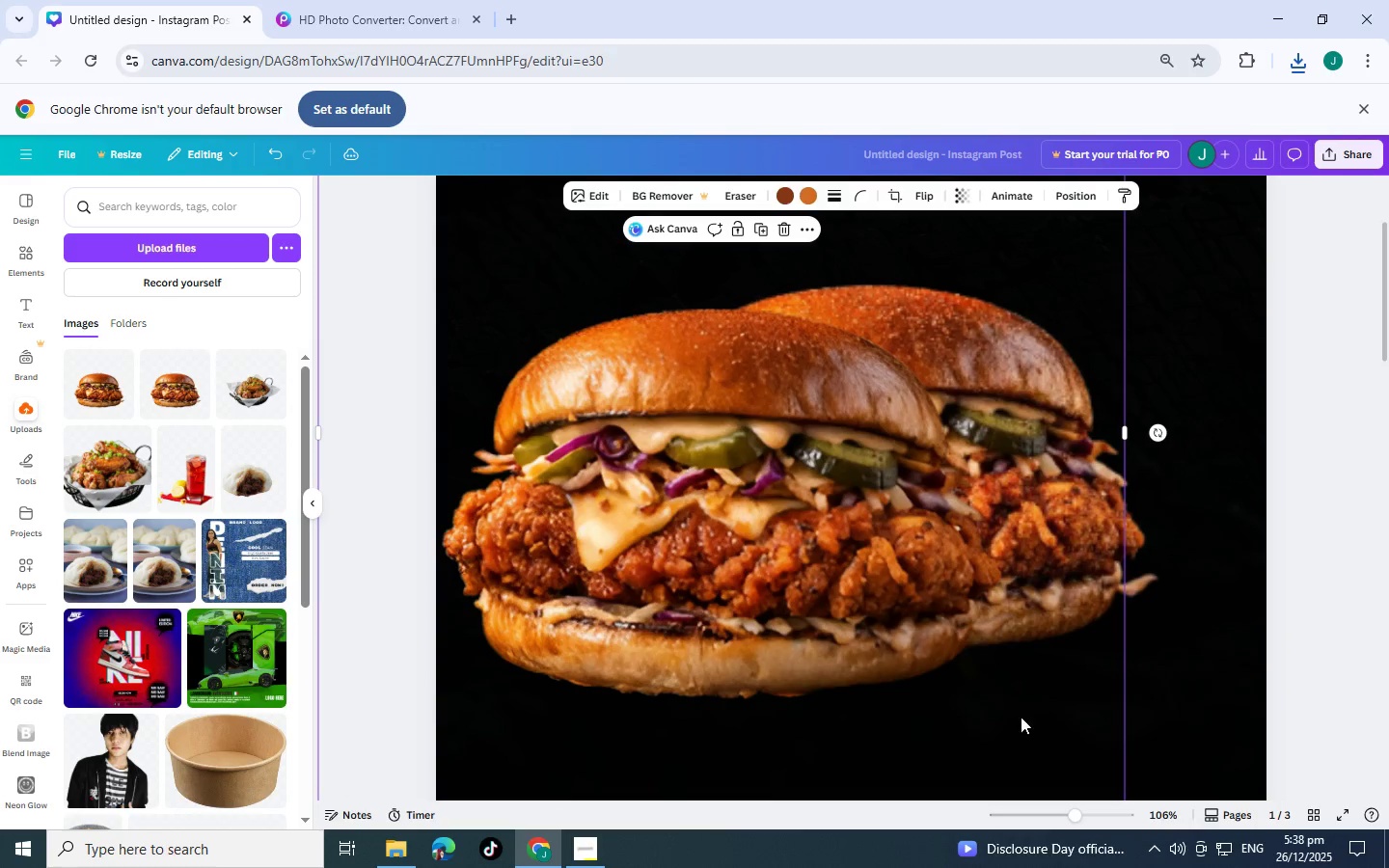 
left_click_drag(start_coordinate=[1020, 716], to_coordinate=[967, 671])
 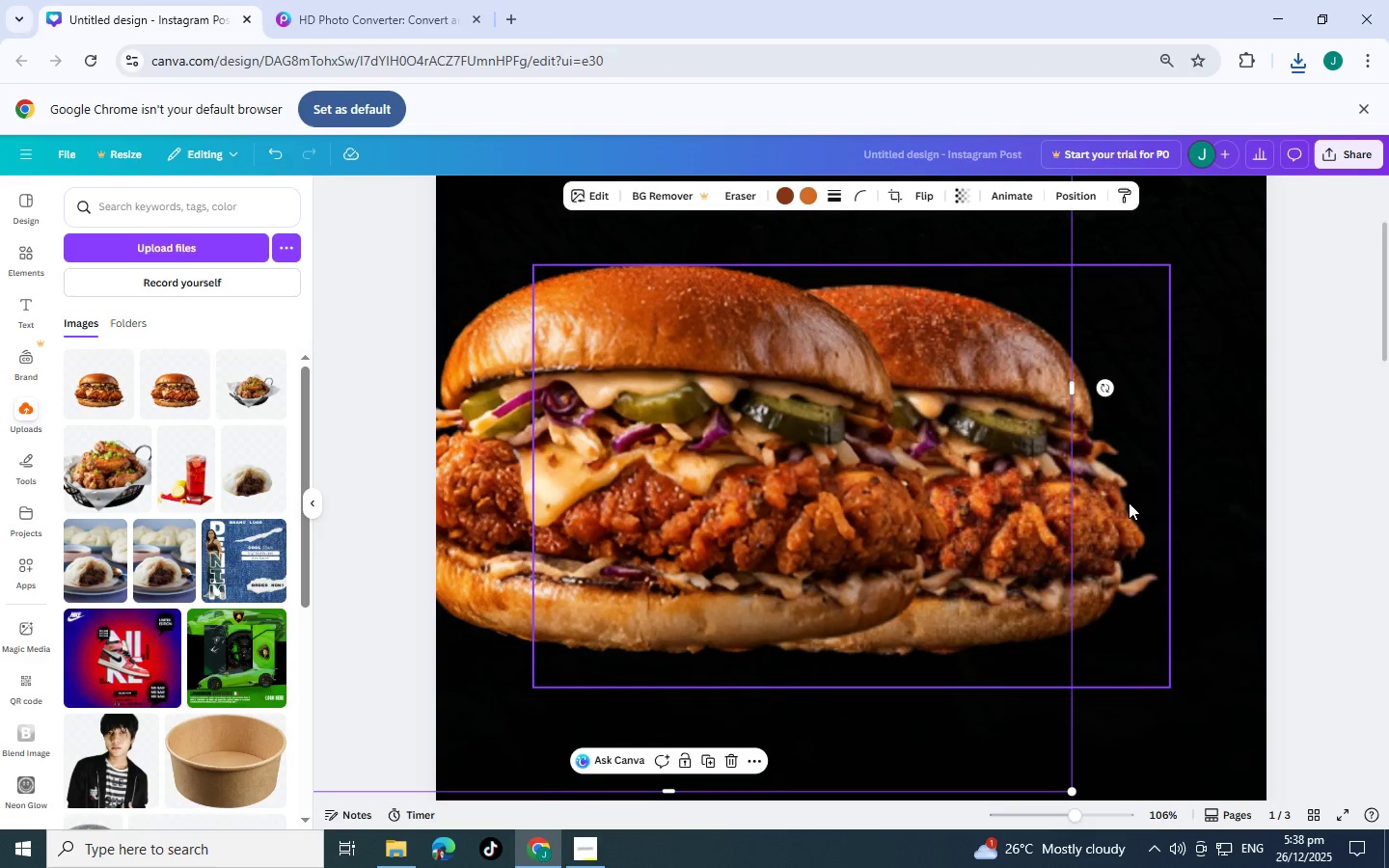 
left_click([1129, 502])
 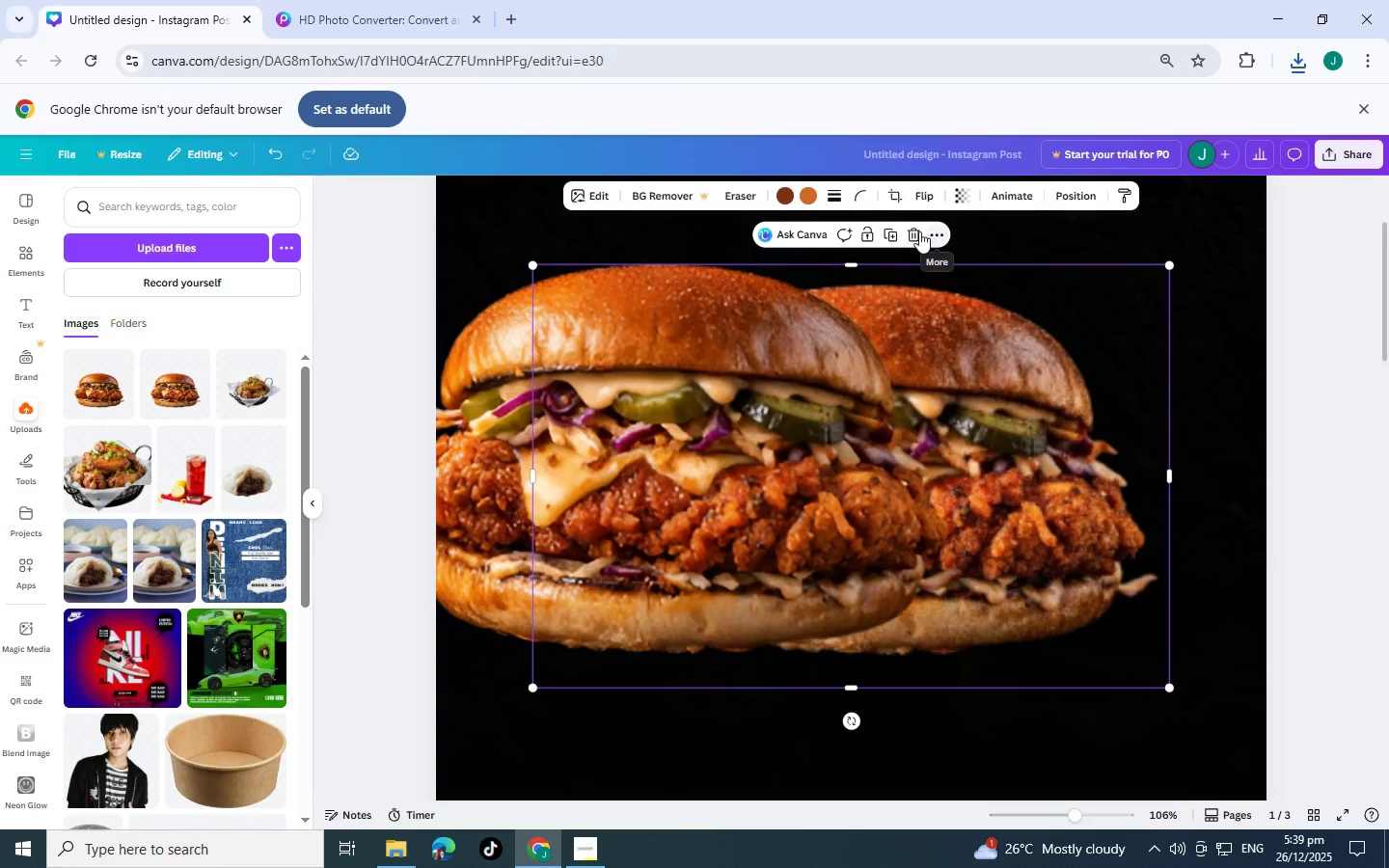 
left_click([919, 231])
 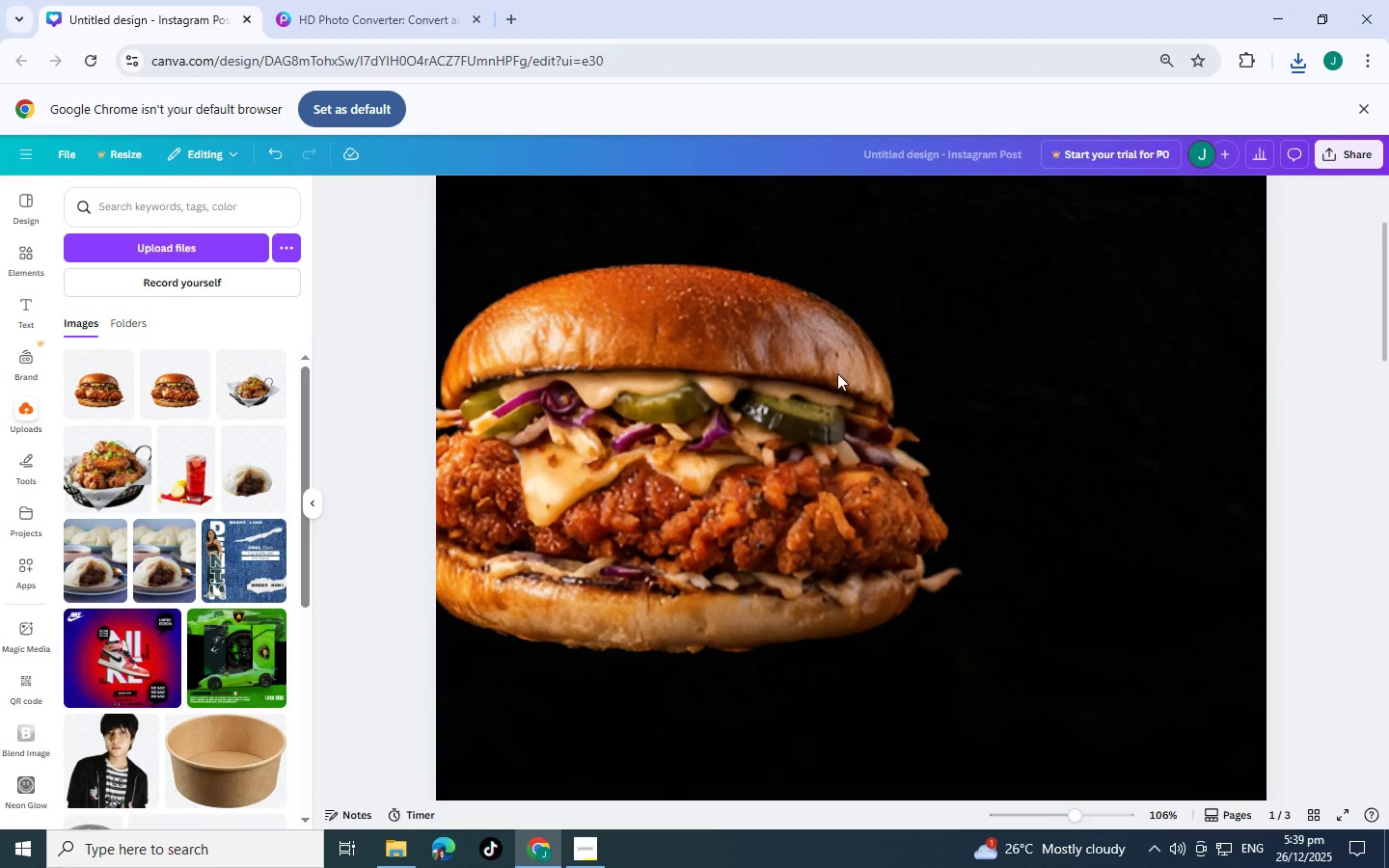 
left_click([766, 458])
 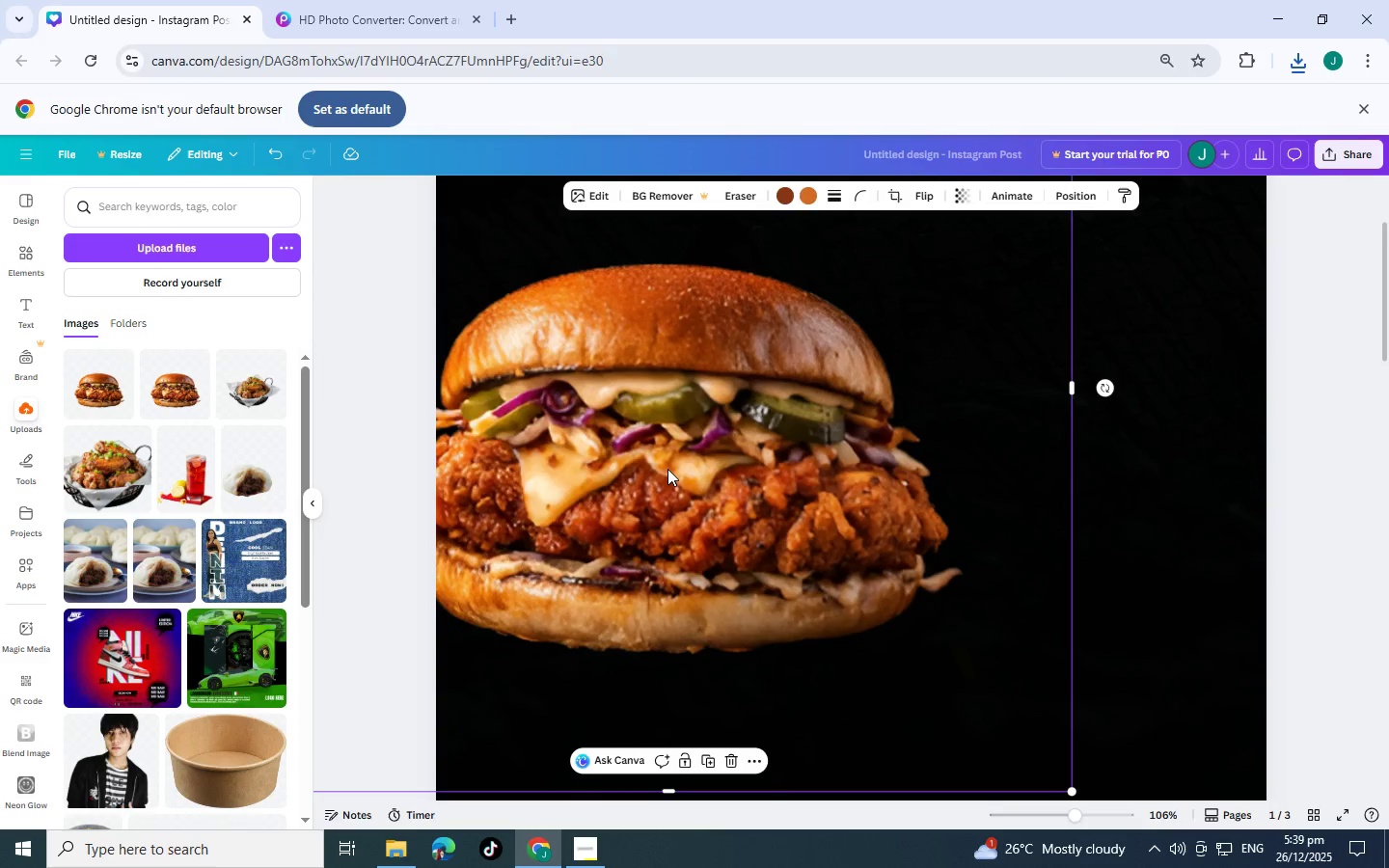 
left_click_drag(start_coordinate=[674, 471], to_coordinate=[878, 474])
 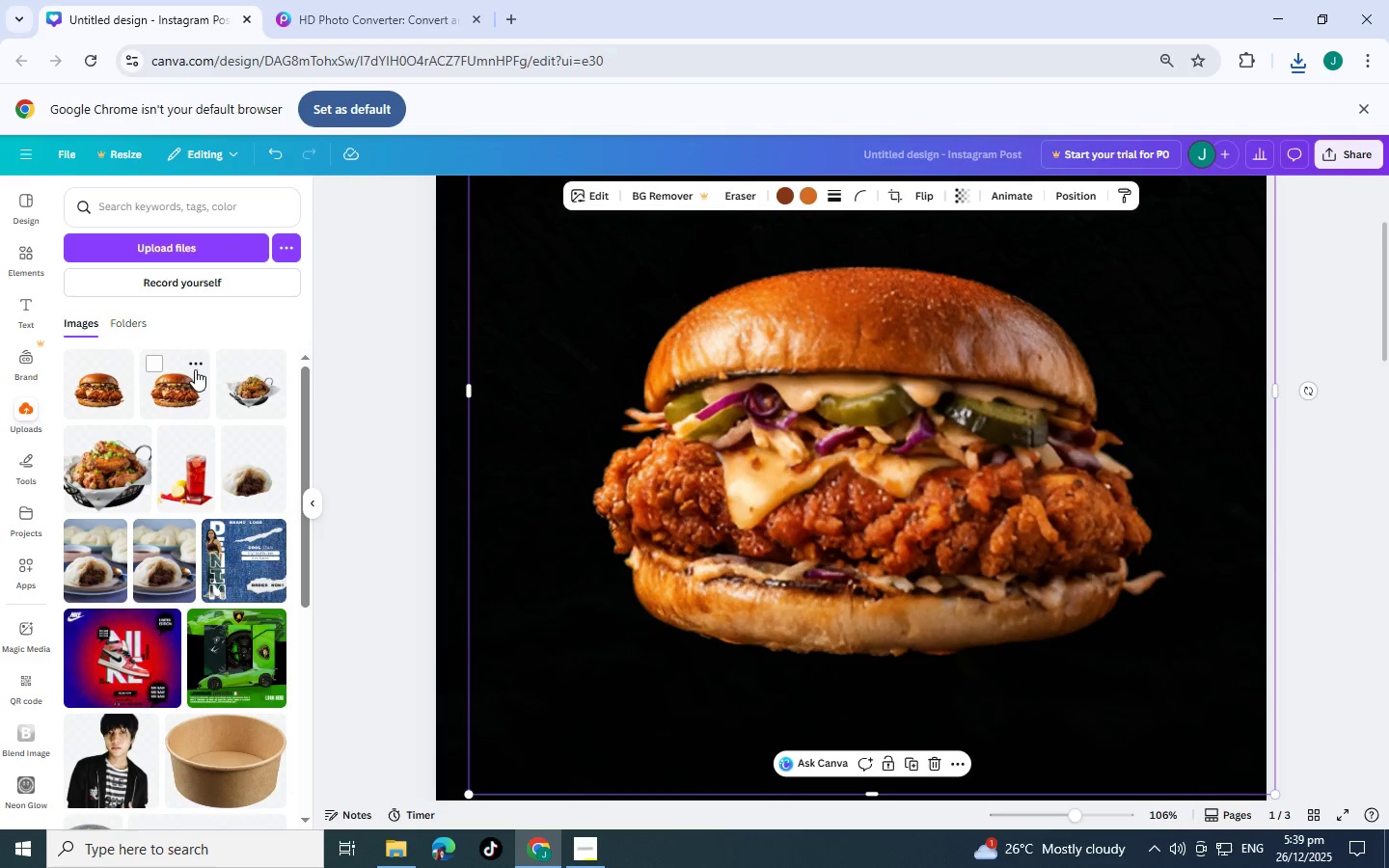 
left_click([195, 369])
 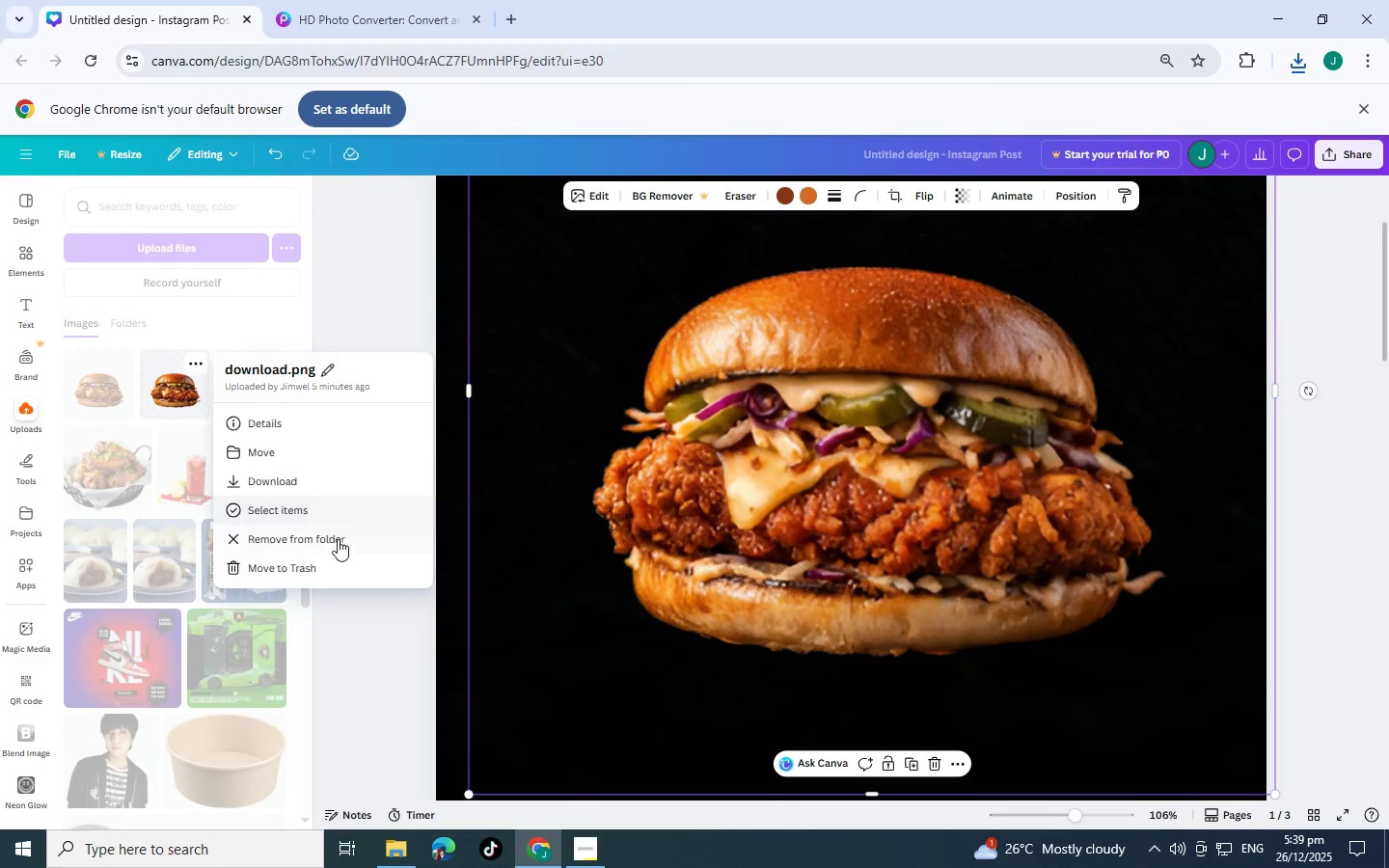 
left_click([338, 558])
 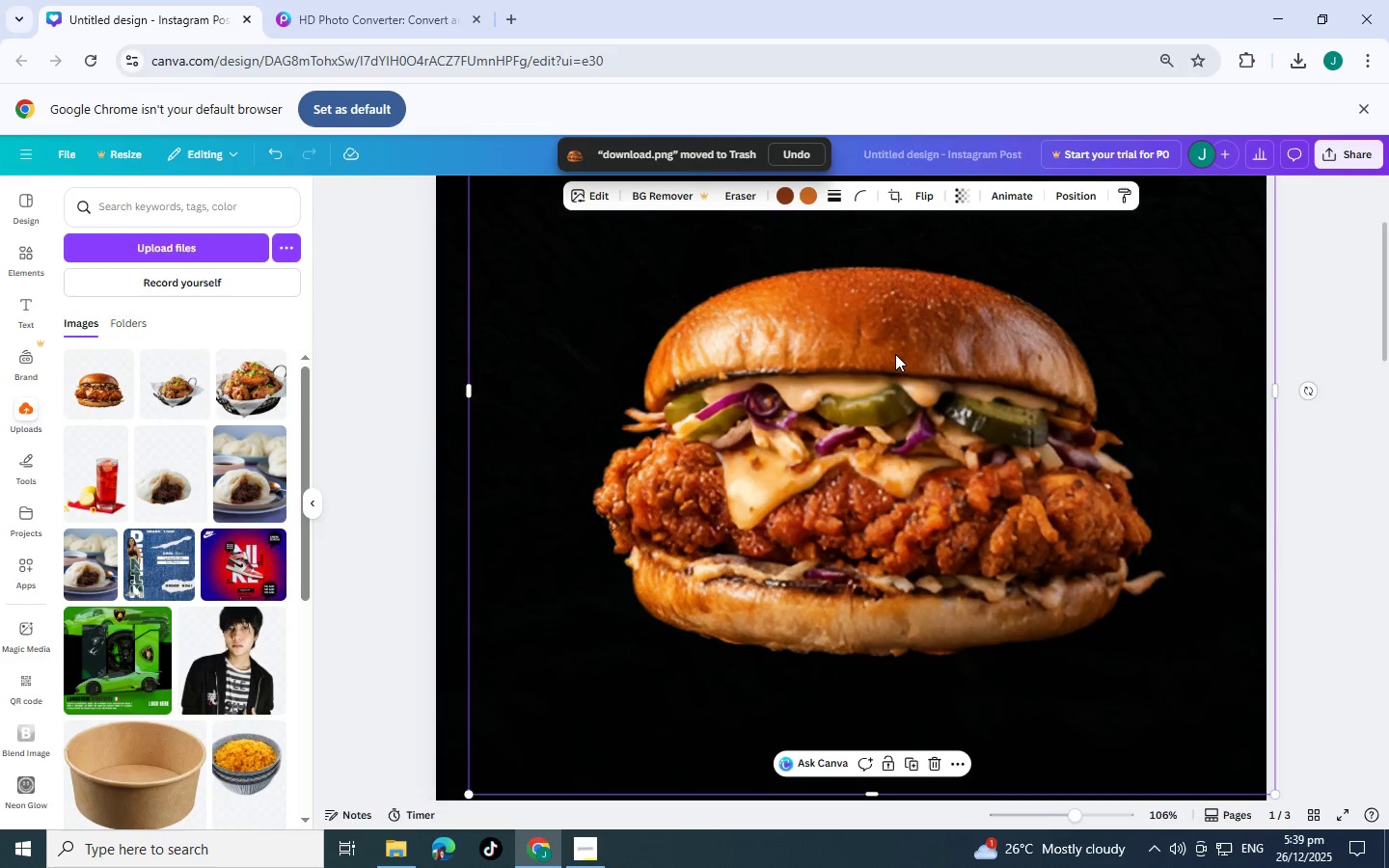 
left_click_drag(start_coordinate=[997, 438], to_coordinate=[973, 407])
 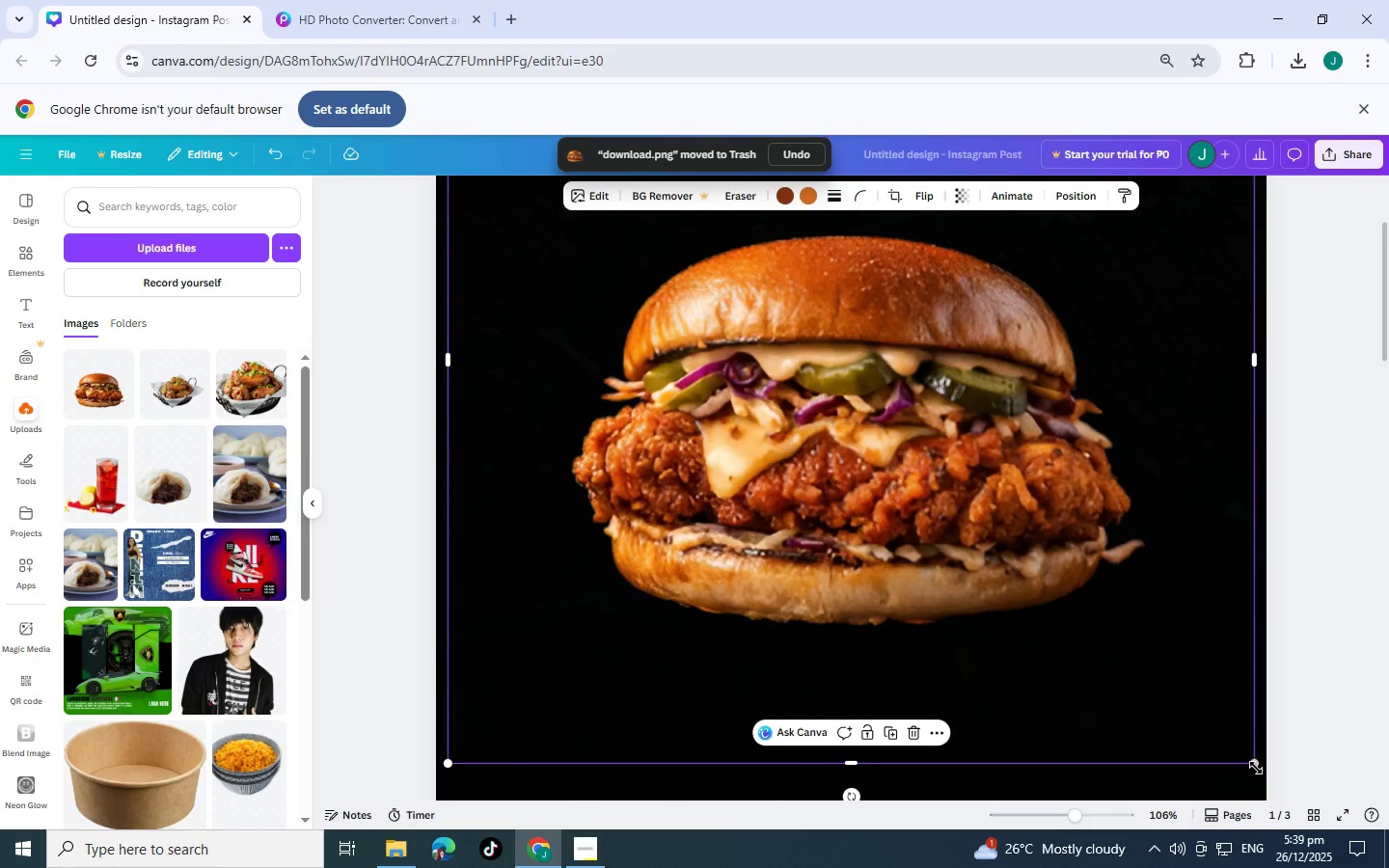 
left_click_drag(start_coordinate=[1257, 768], to_coordinate=[1055, 645])
 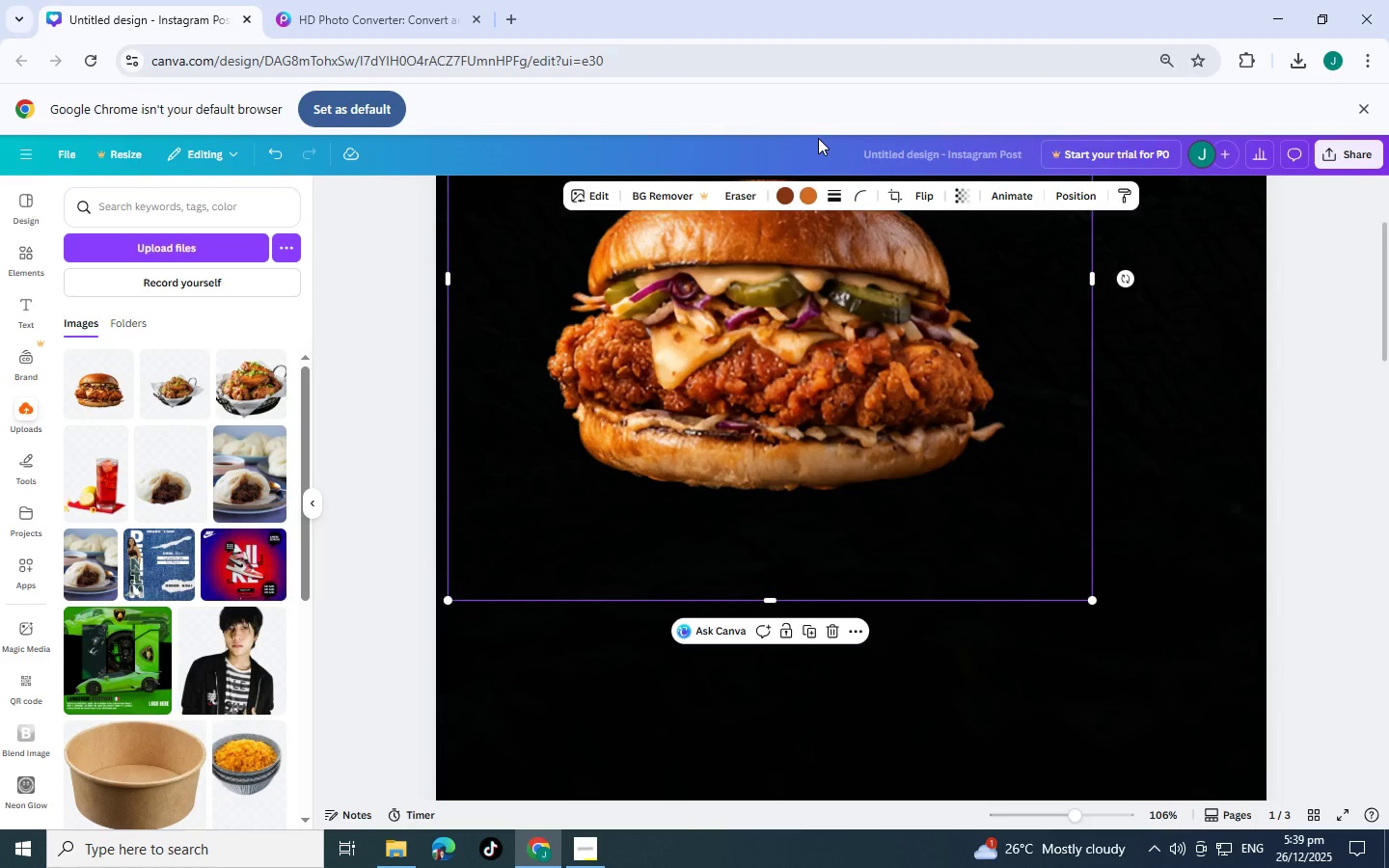 
scroll: coordinate [818, 374], scroll_direction: up, amount: 1.0
 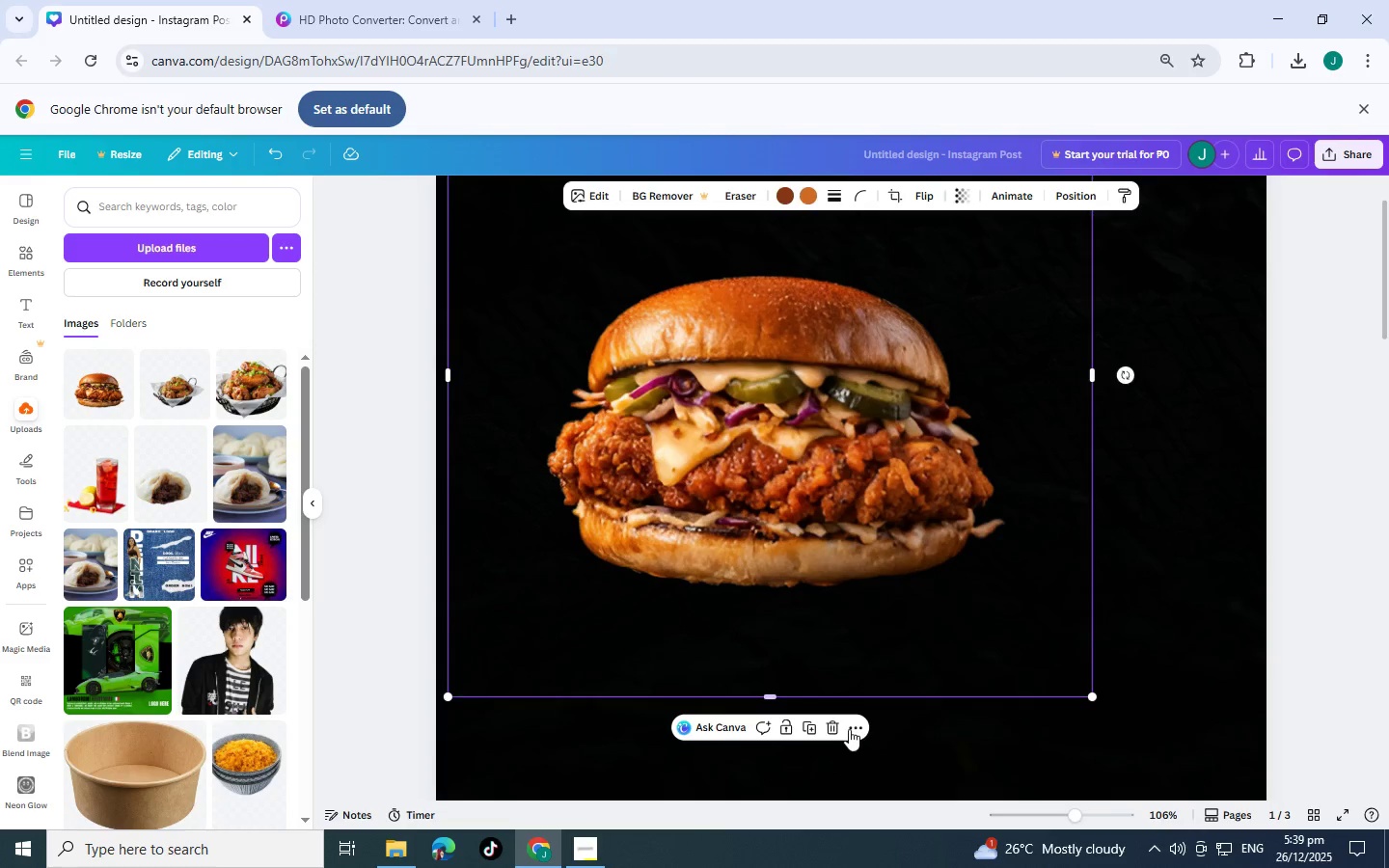 
left_click([841, 729])
 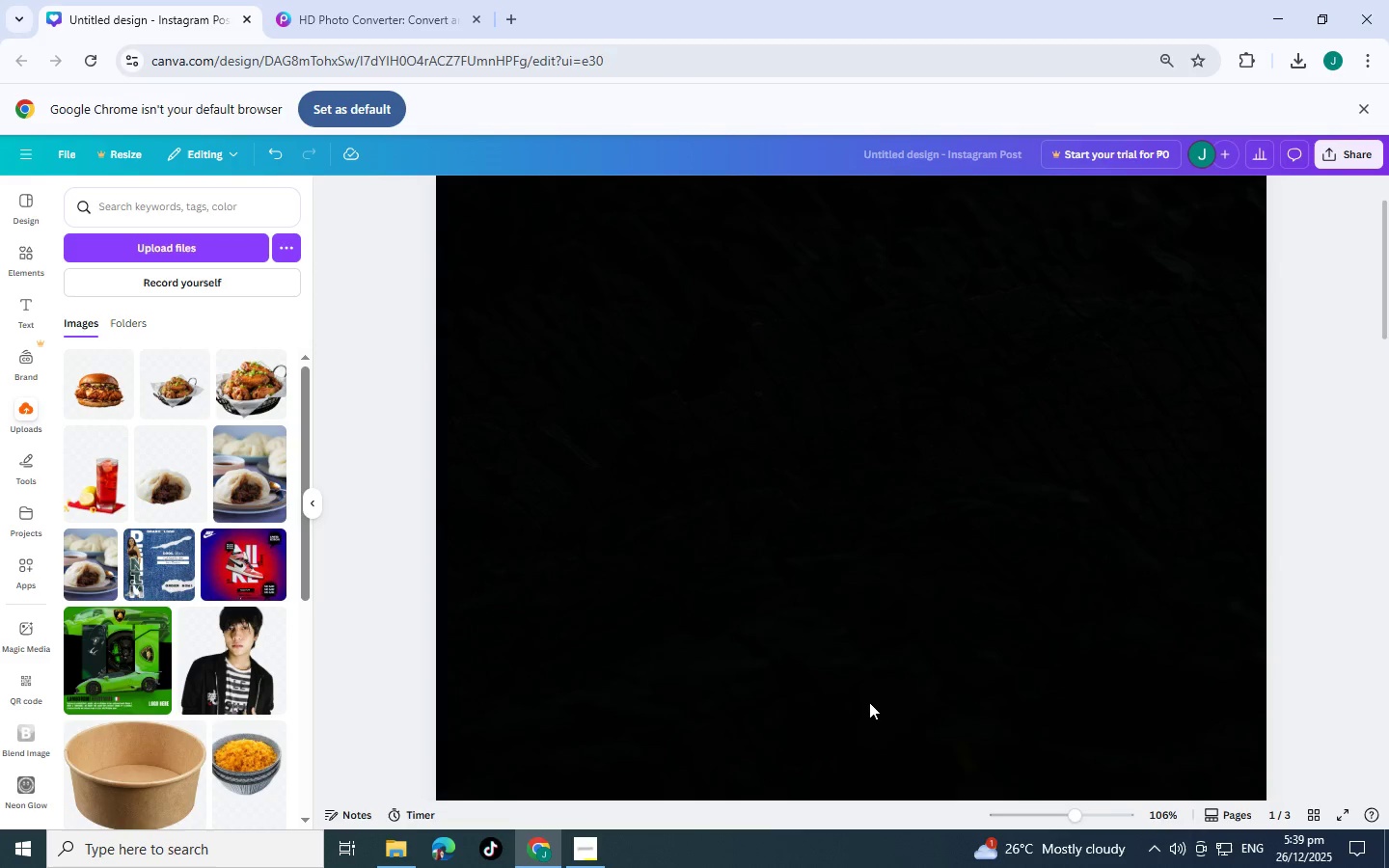 
key(Control+Z)
 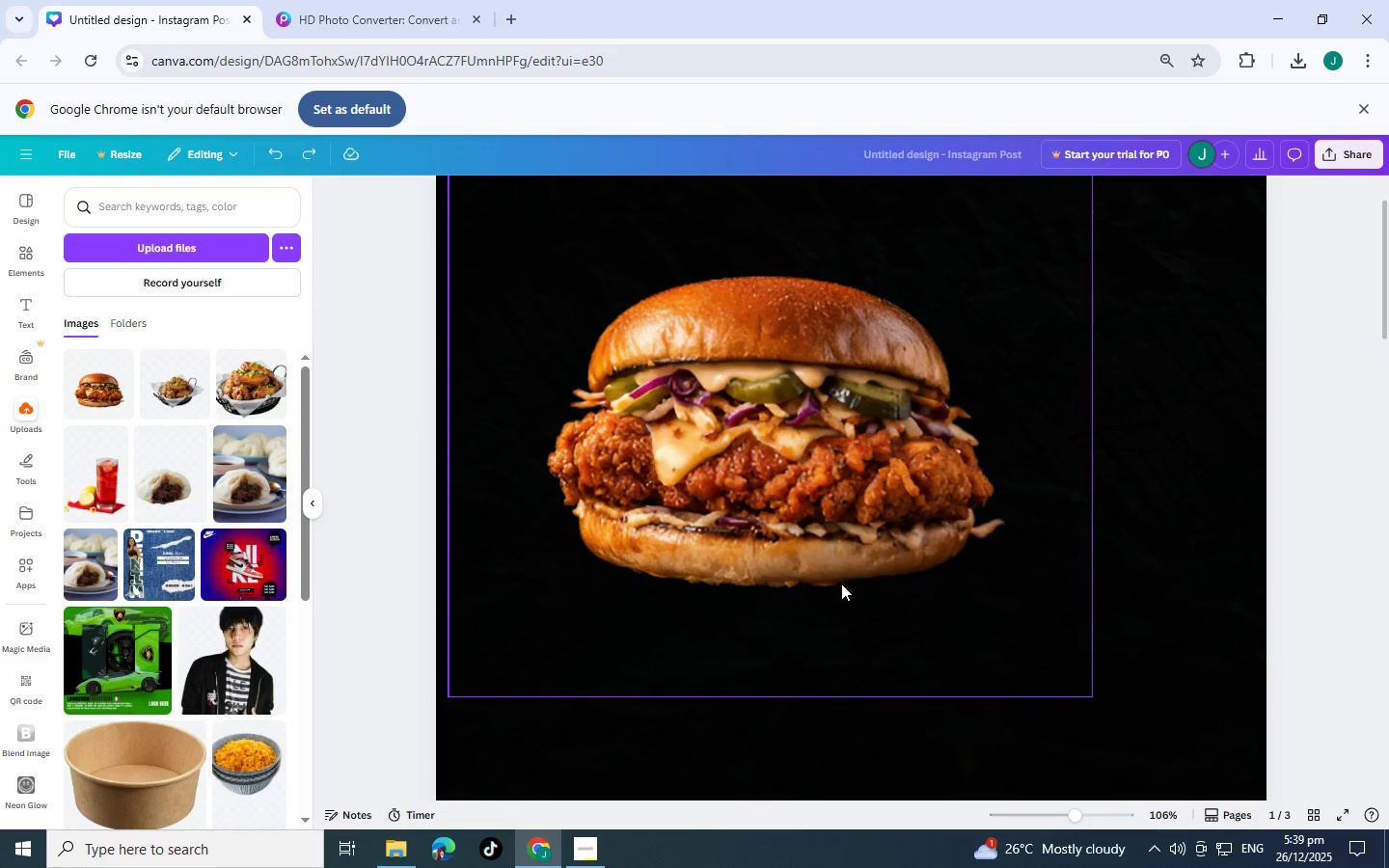 
left_click_drag(start_coordinate=[731, 349], to_coordinate=[833, 398])
 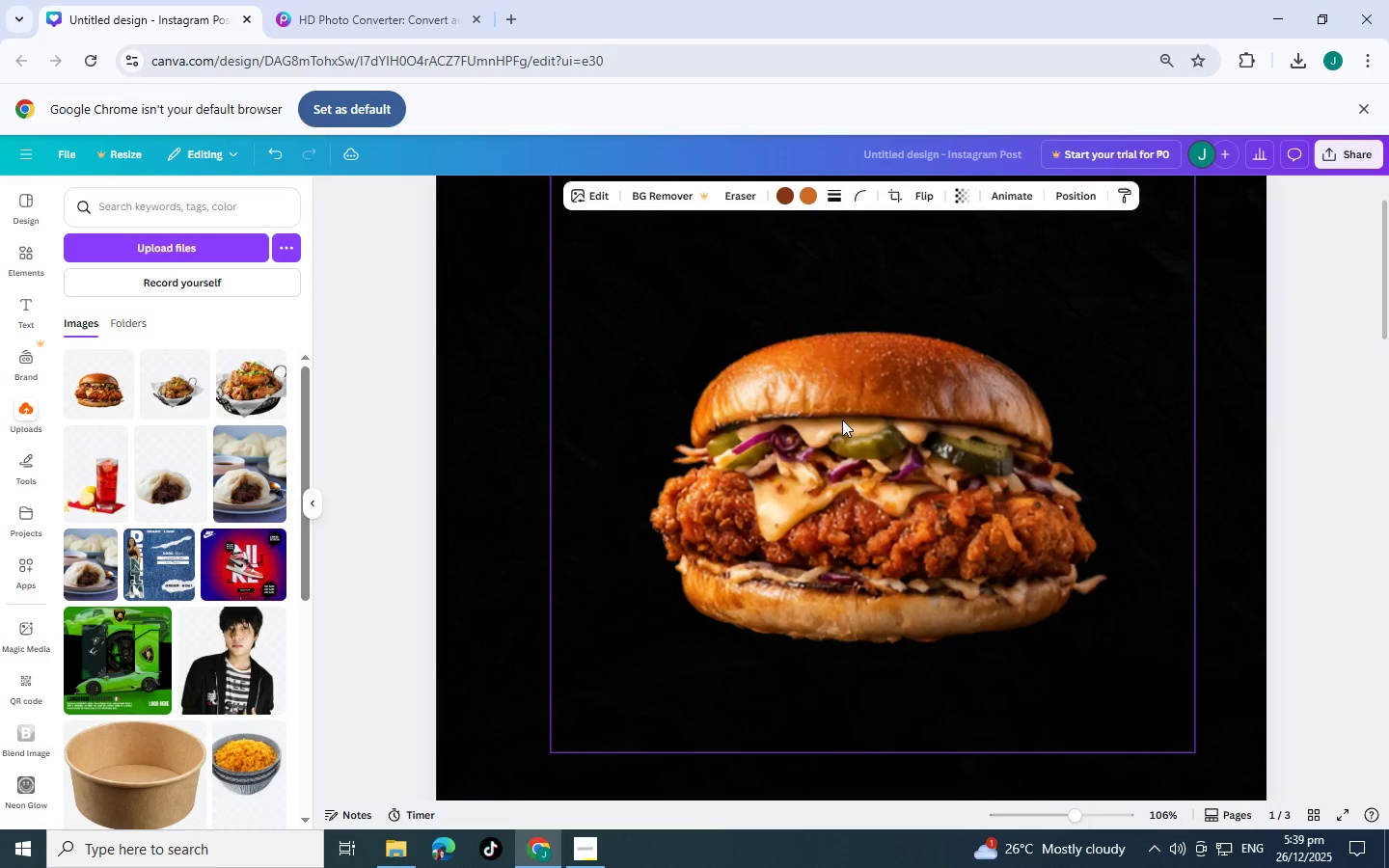 
left_click_drag(start_coordinate=[874, 535], to_coordinate=[853, 485])
 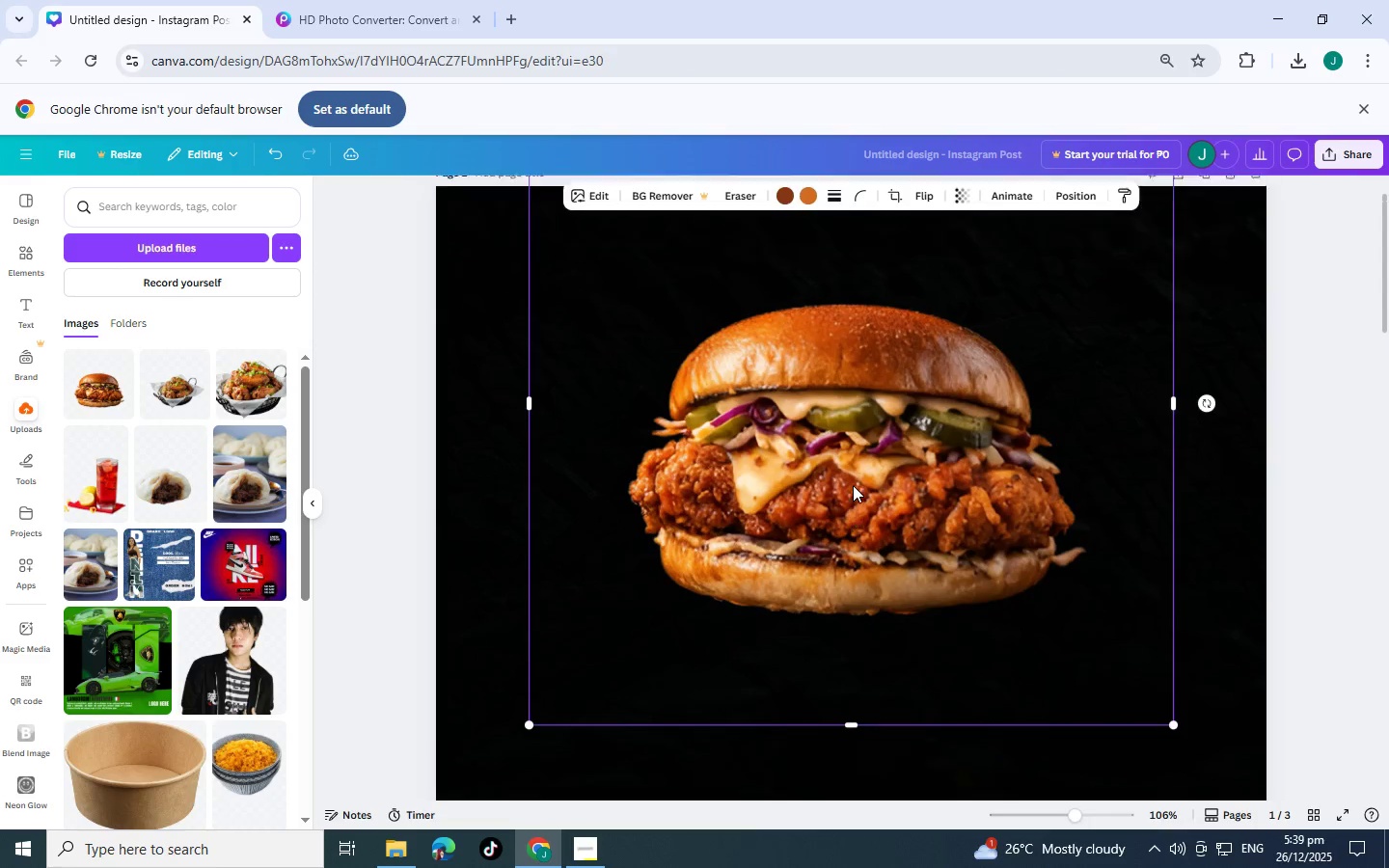 
scroll: coordinate [875, 536], scroll_direction: up, amount: 2.0
 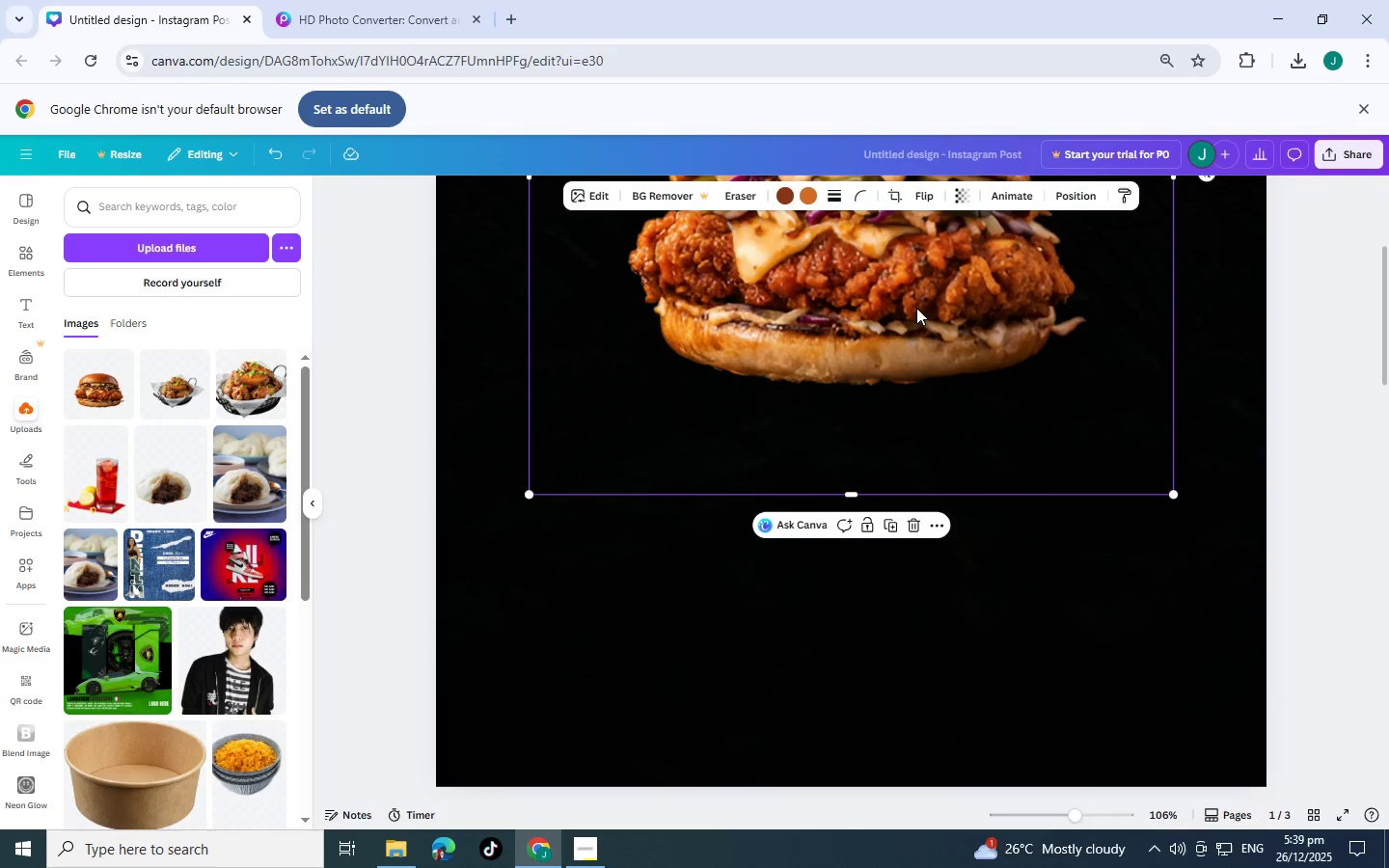 
left_click_drag(start_coordinate=[916, 299], to_coordinate=[912, 521])
 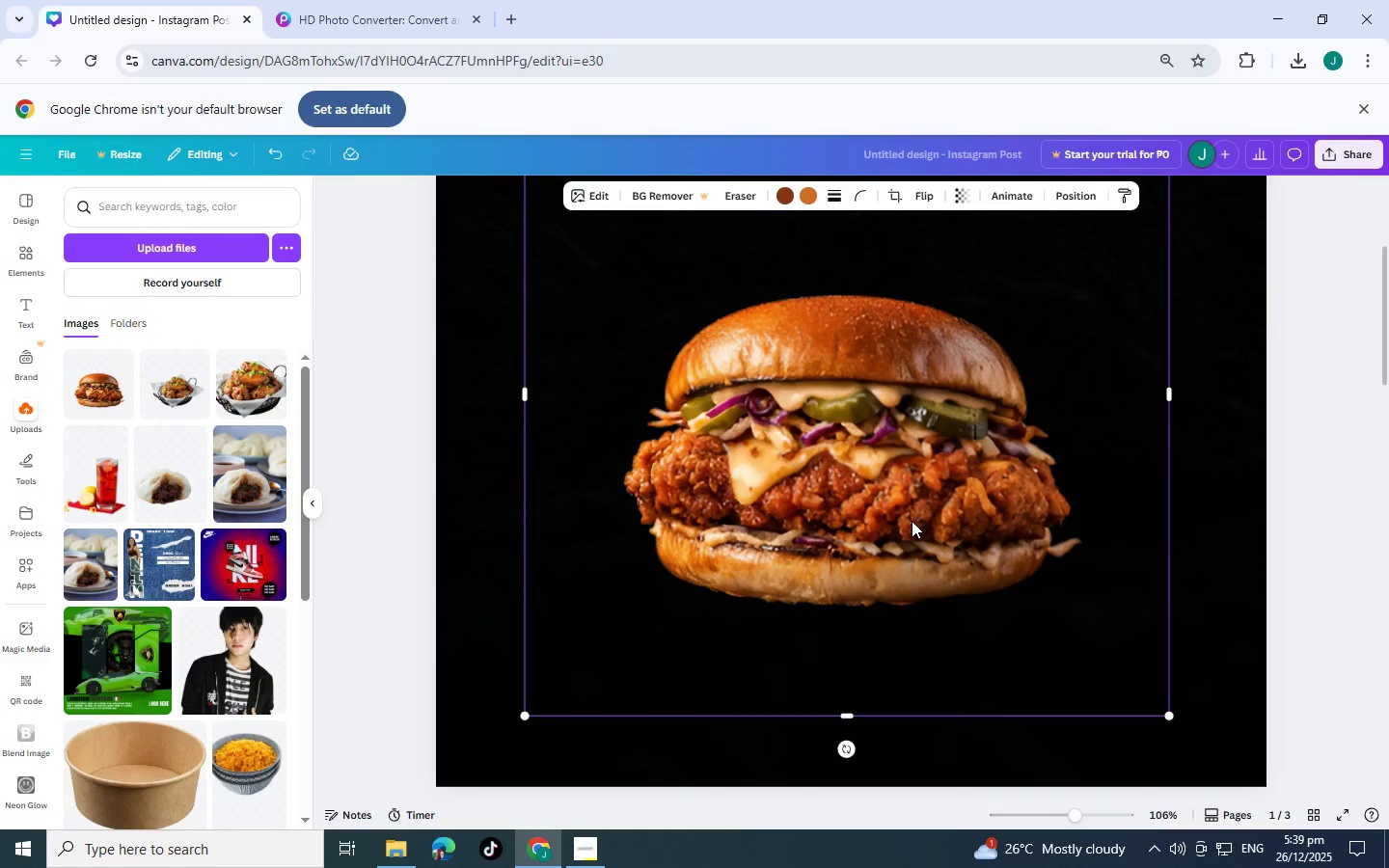 
left_click_drag(start_coordinate=[897, 558], to_coordinate=[892, 492])
 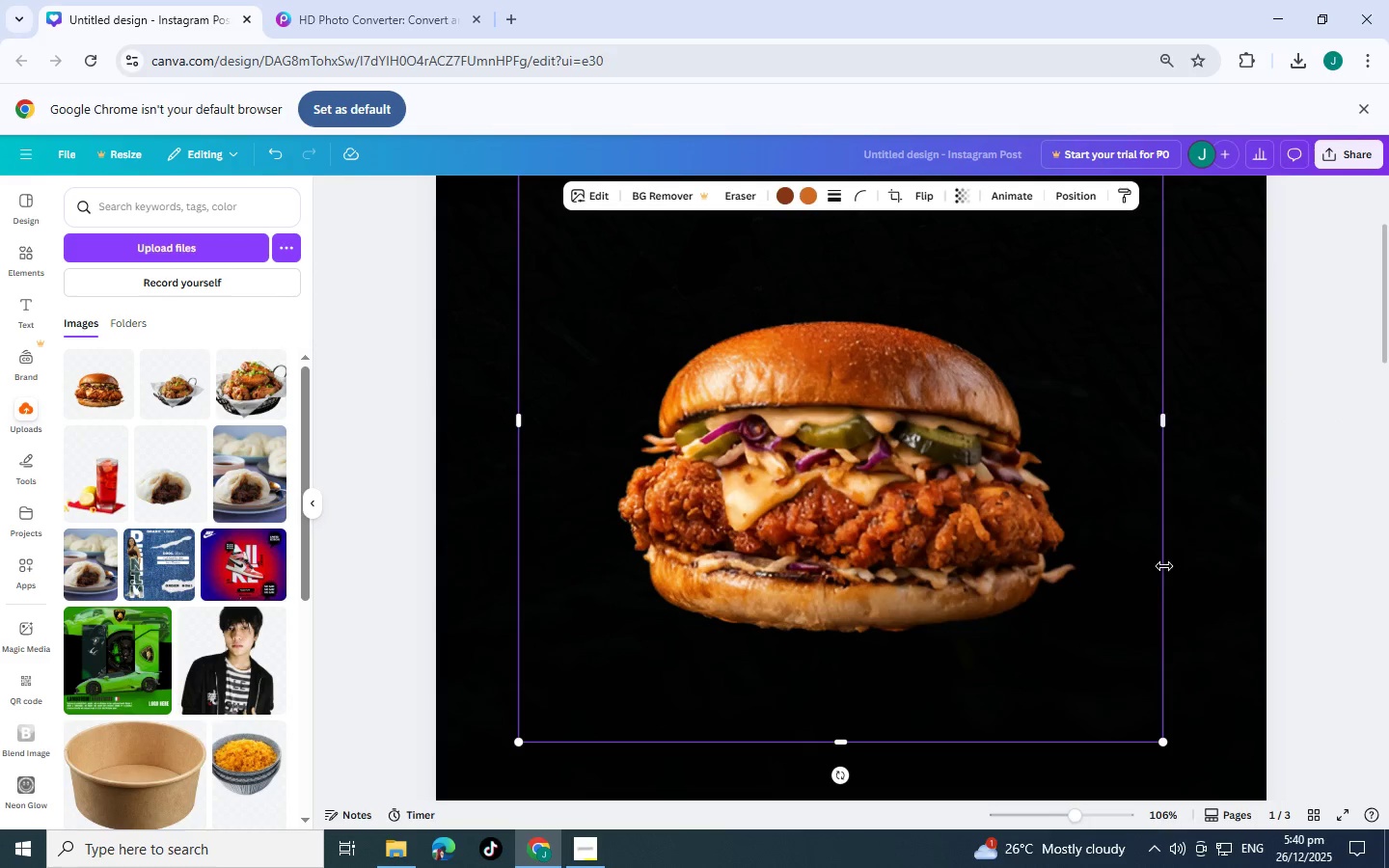 
scroll: coordinate [904, 520], scroll_direction: up, amount: 1.0
 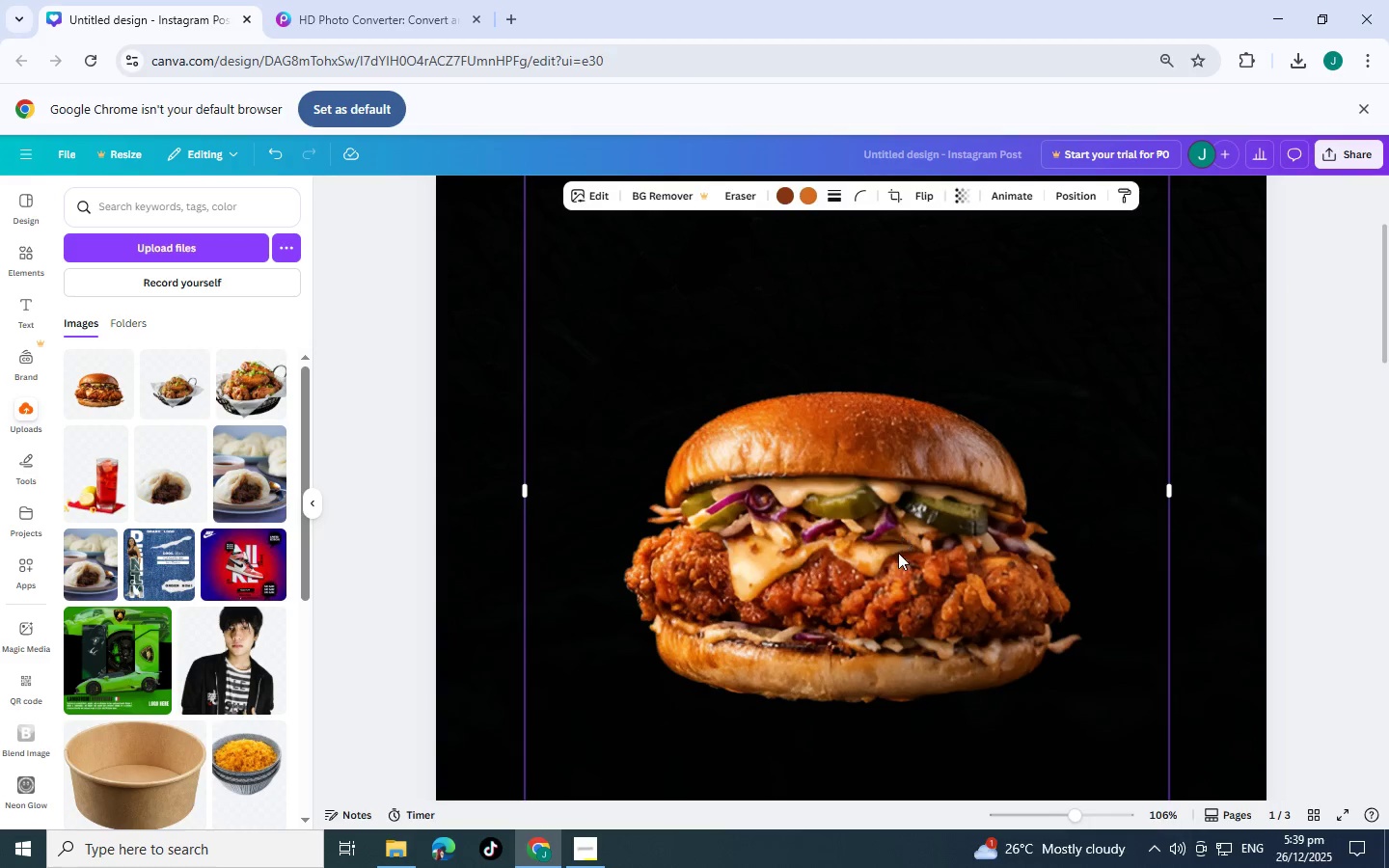 
left_click([1306, 597])
 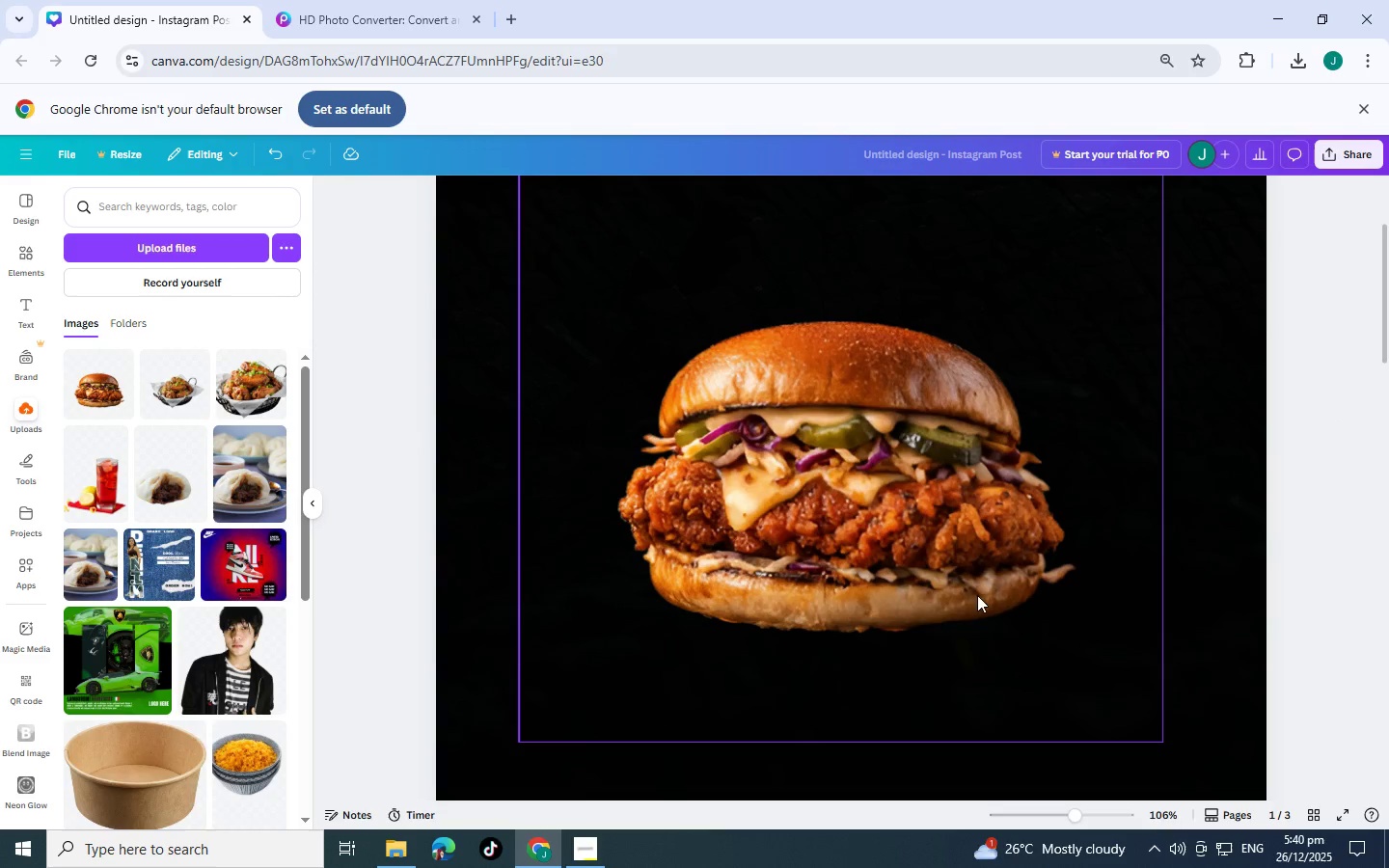 
scroll: coordinate [966, 598], scroll_direction: up, amount: 3.0
 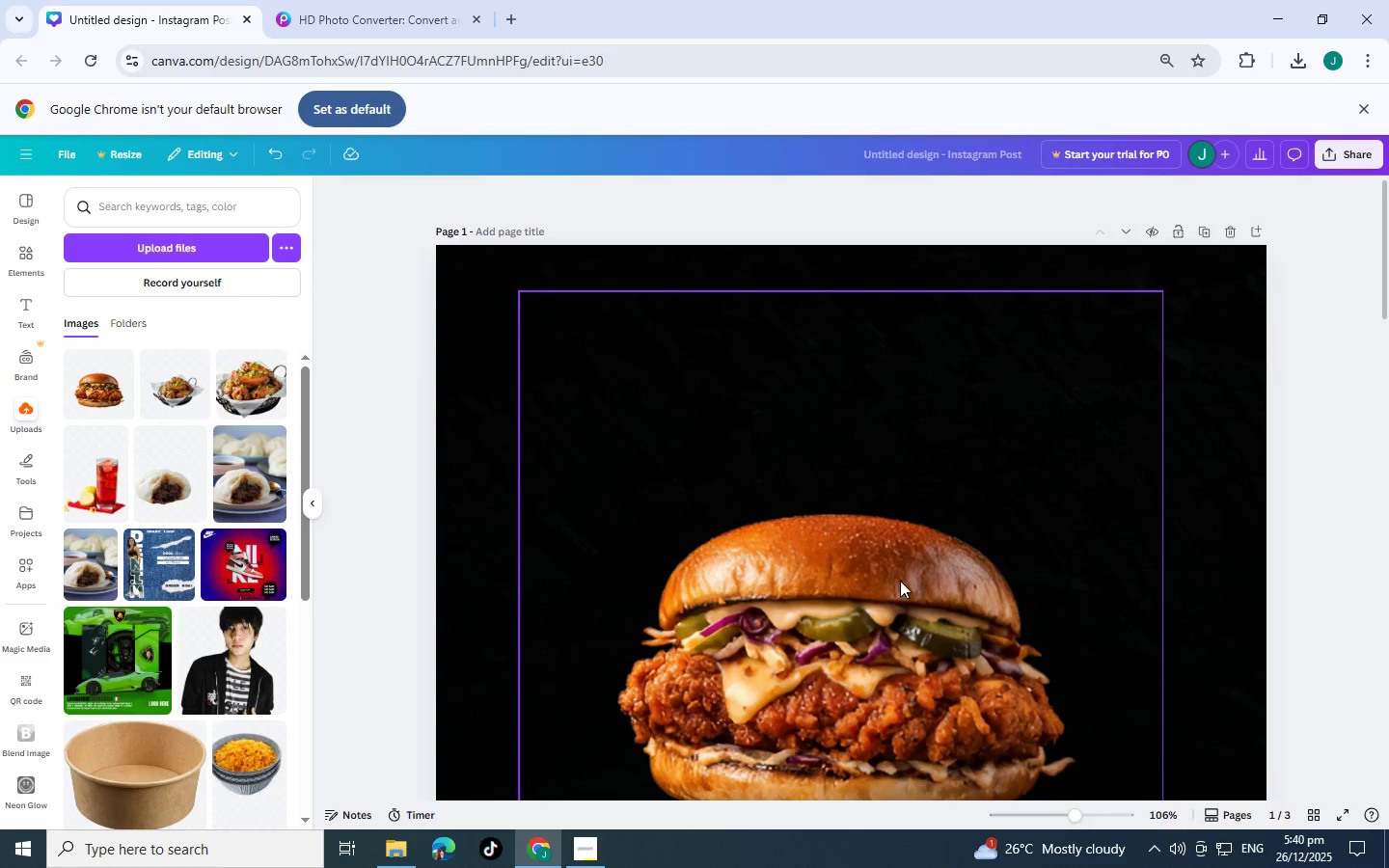 
scroll: coordinate [889, 579], scroll_direction: down, amount: 3.0
 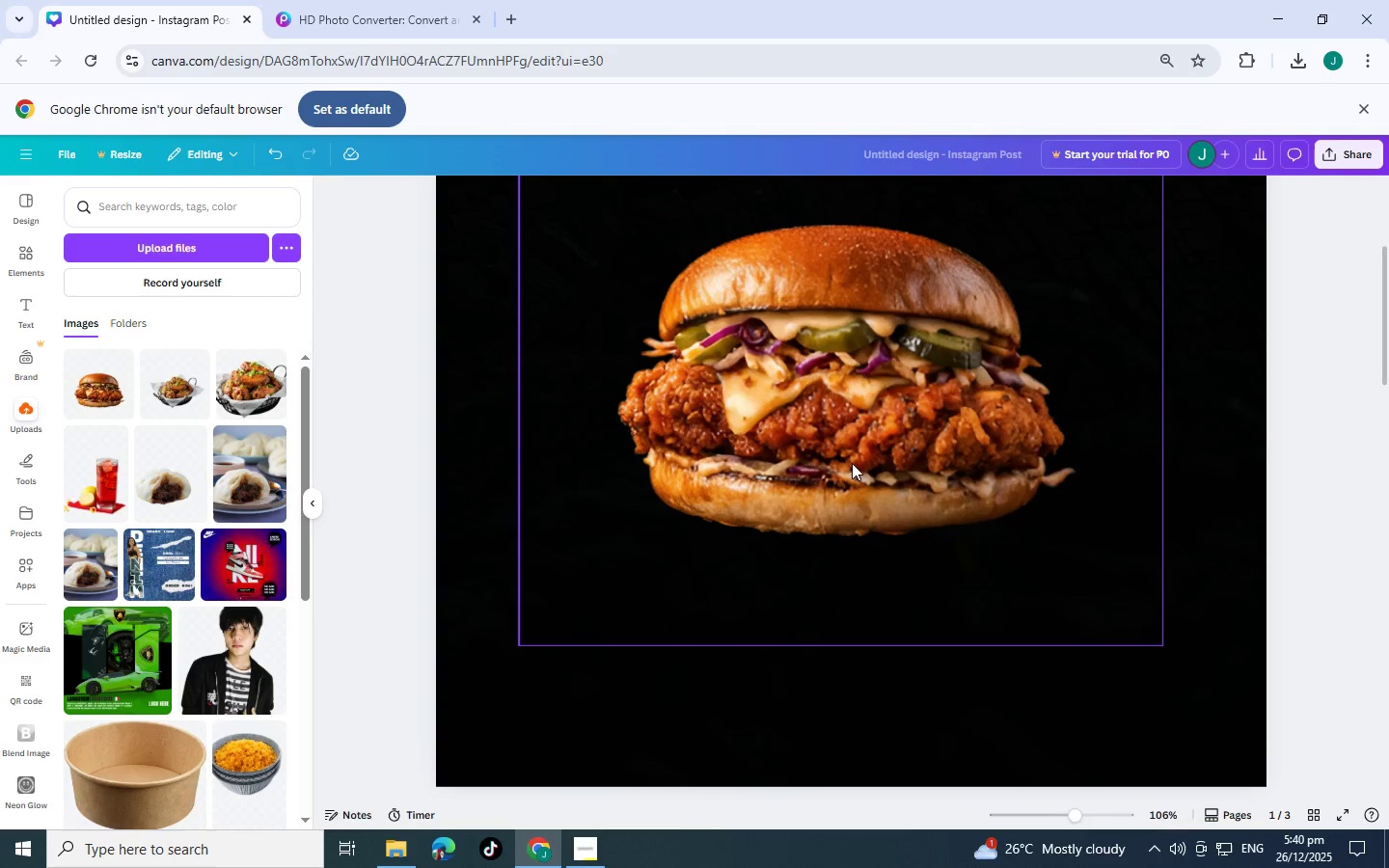 
scroll: coordinate [852, 488], scroll_direction: up, amount: 2.0
 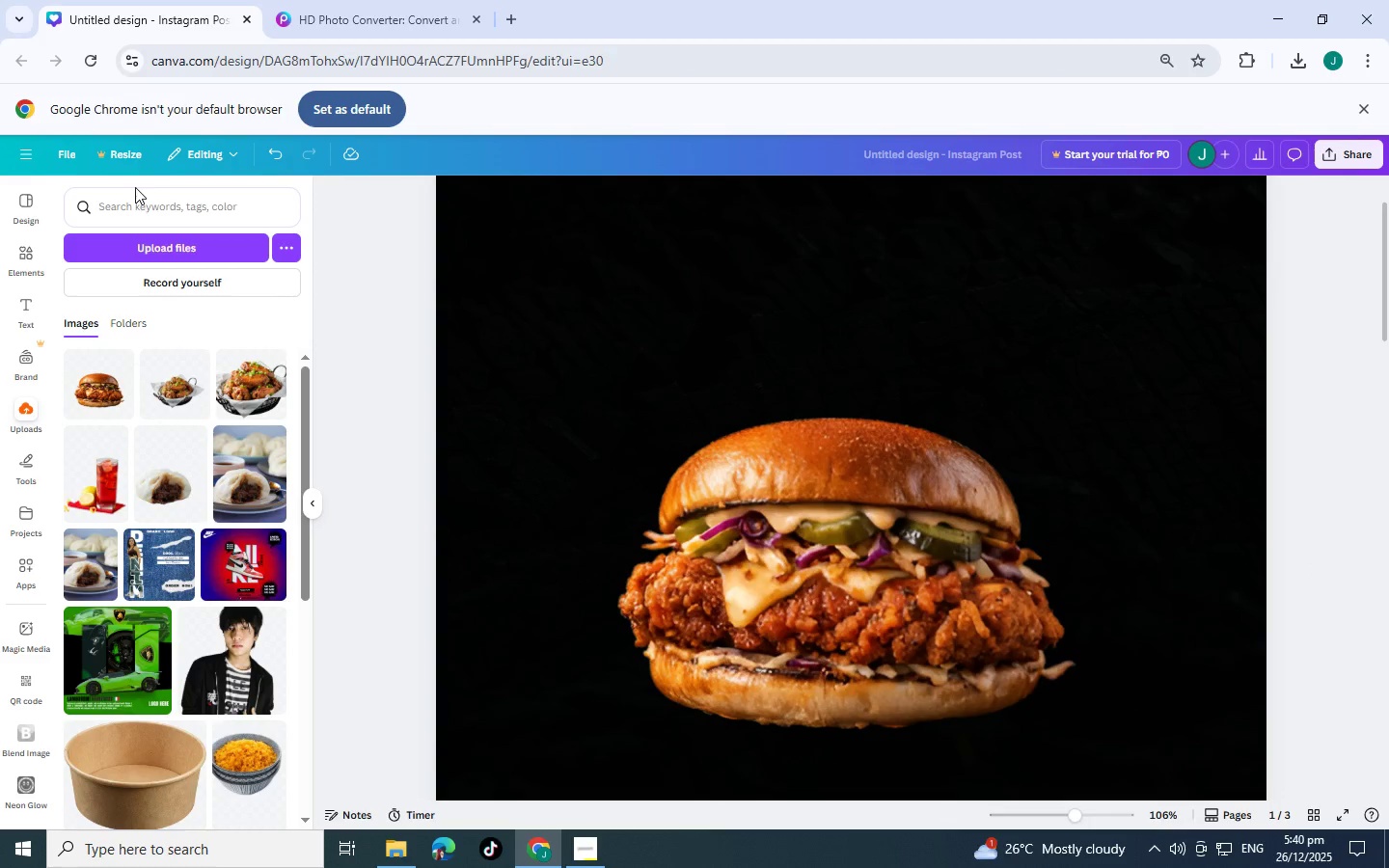 
left_click([155, 206])
 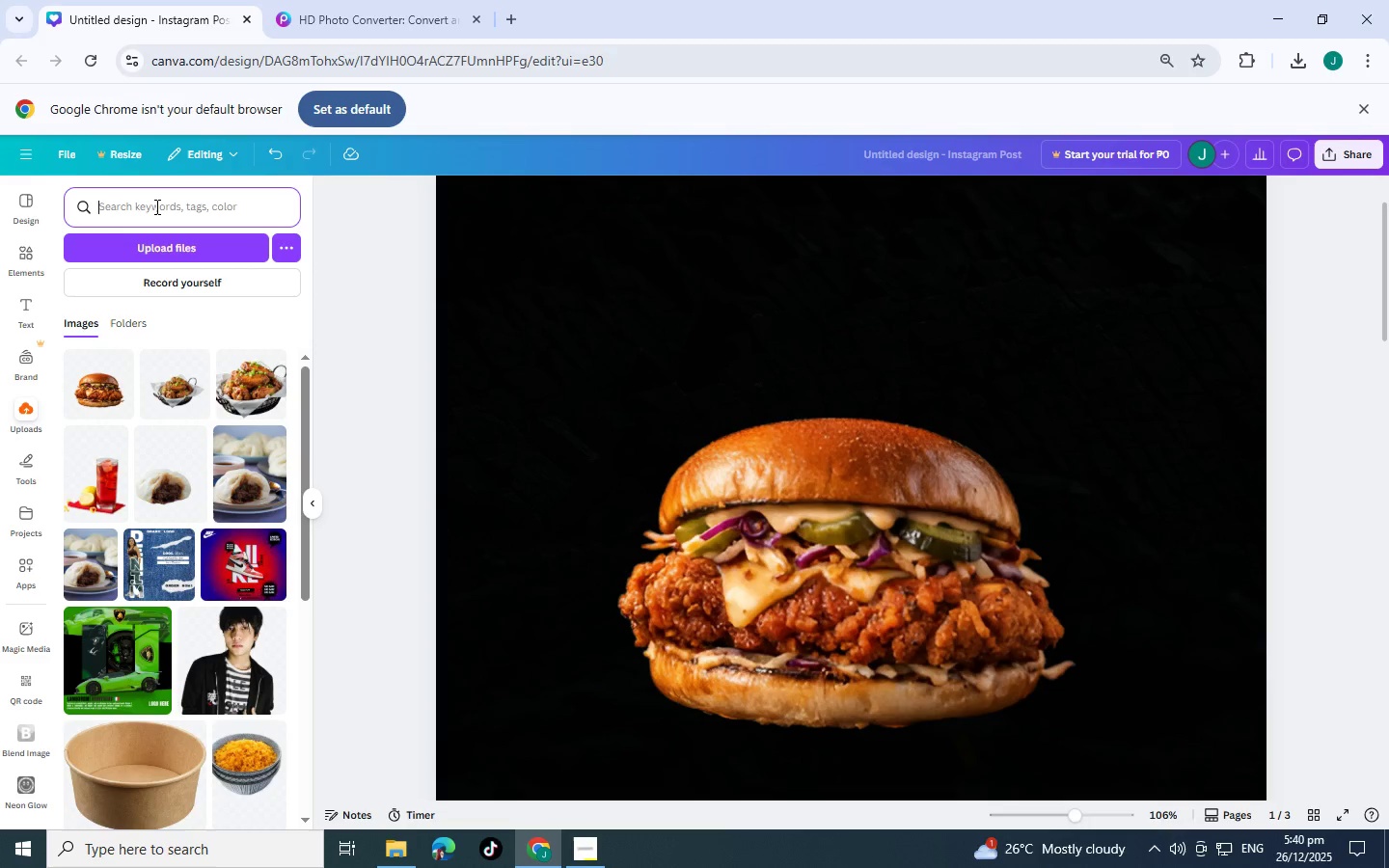 
wait(7.48)
 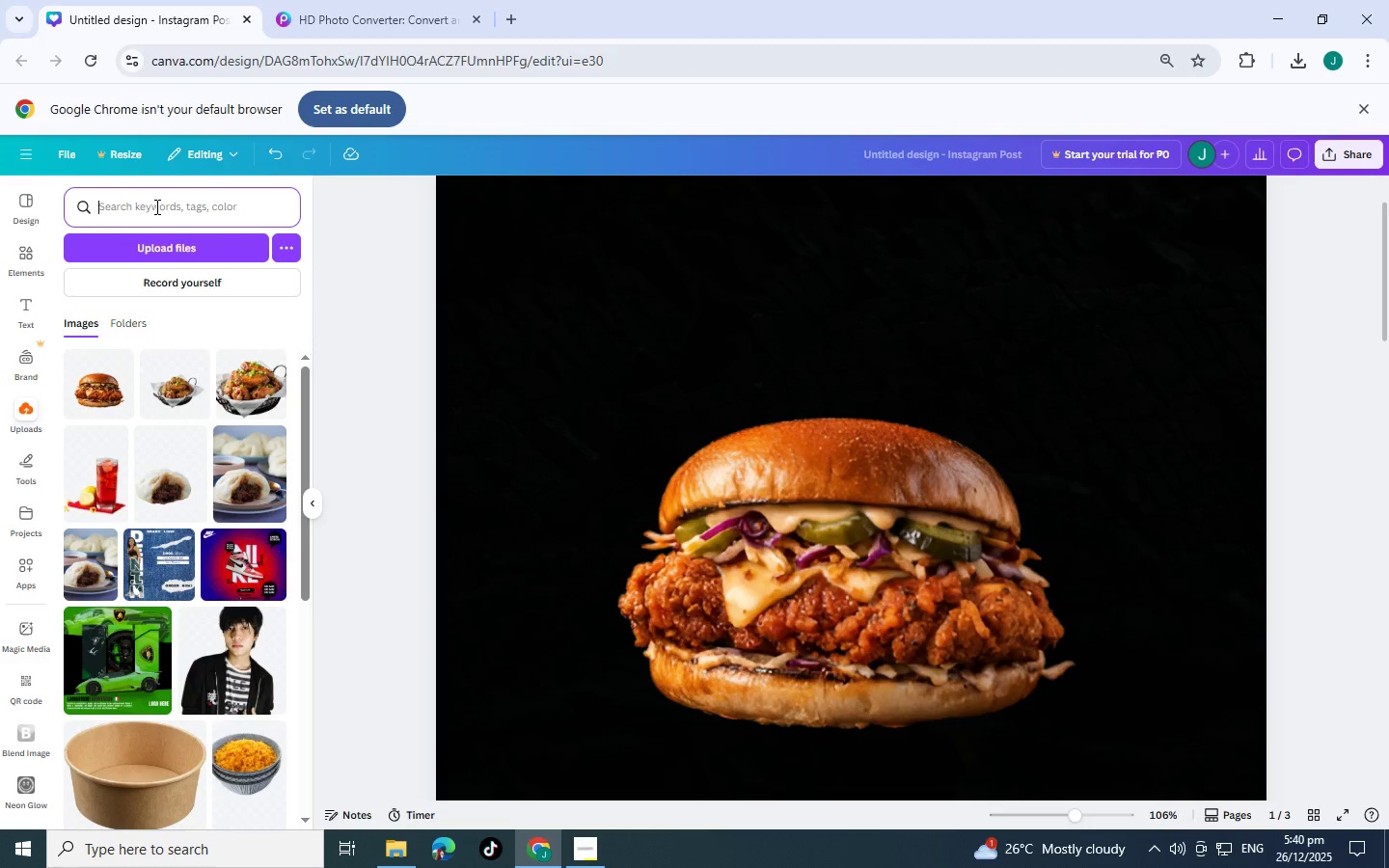 
left_click([21, 248])
 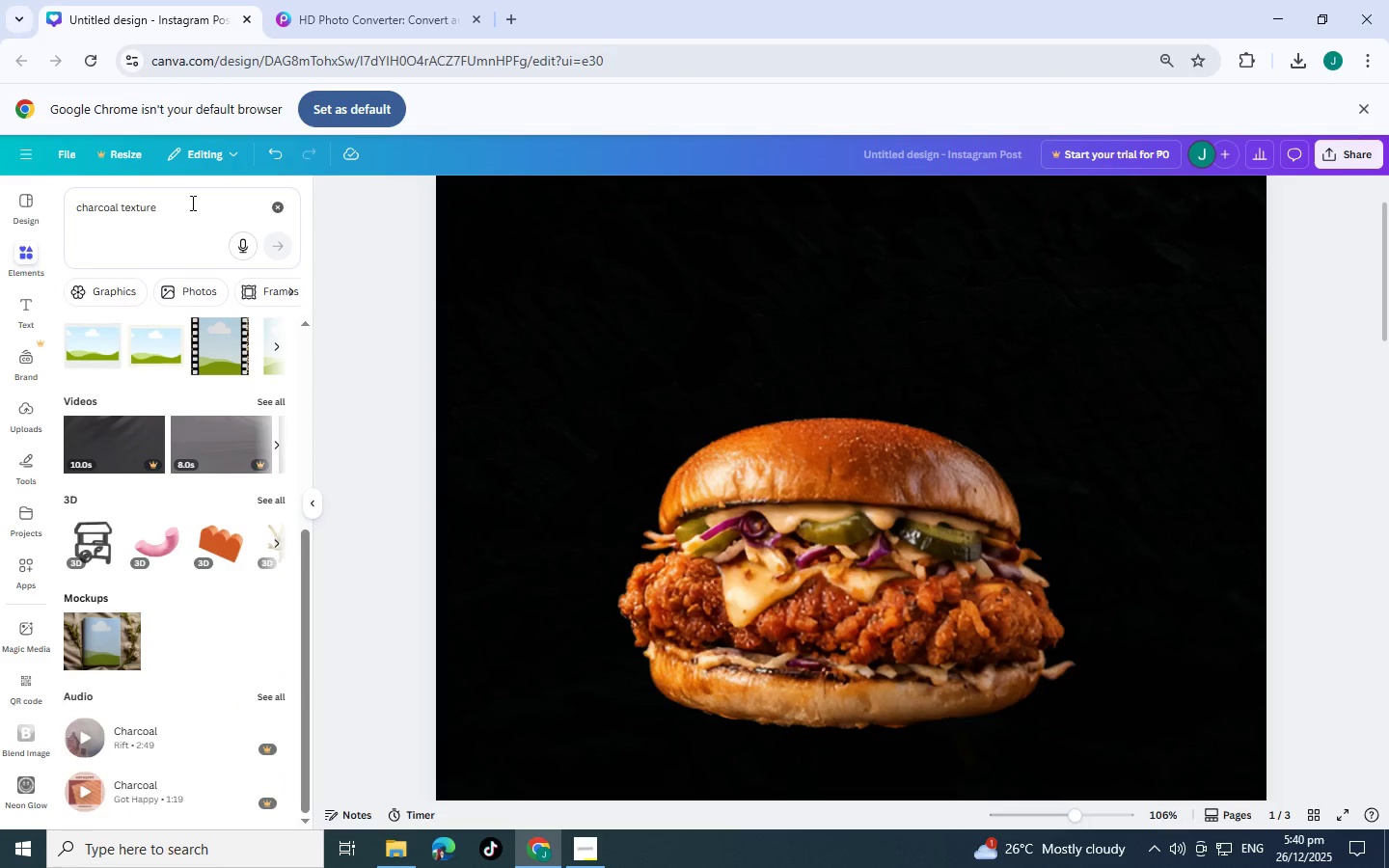 
left_click_drag(start_coordinate=[201, 201], to_coordinate=[0, 193])
 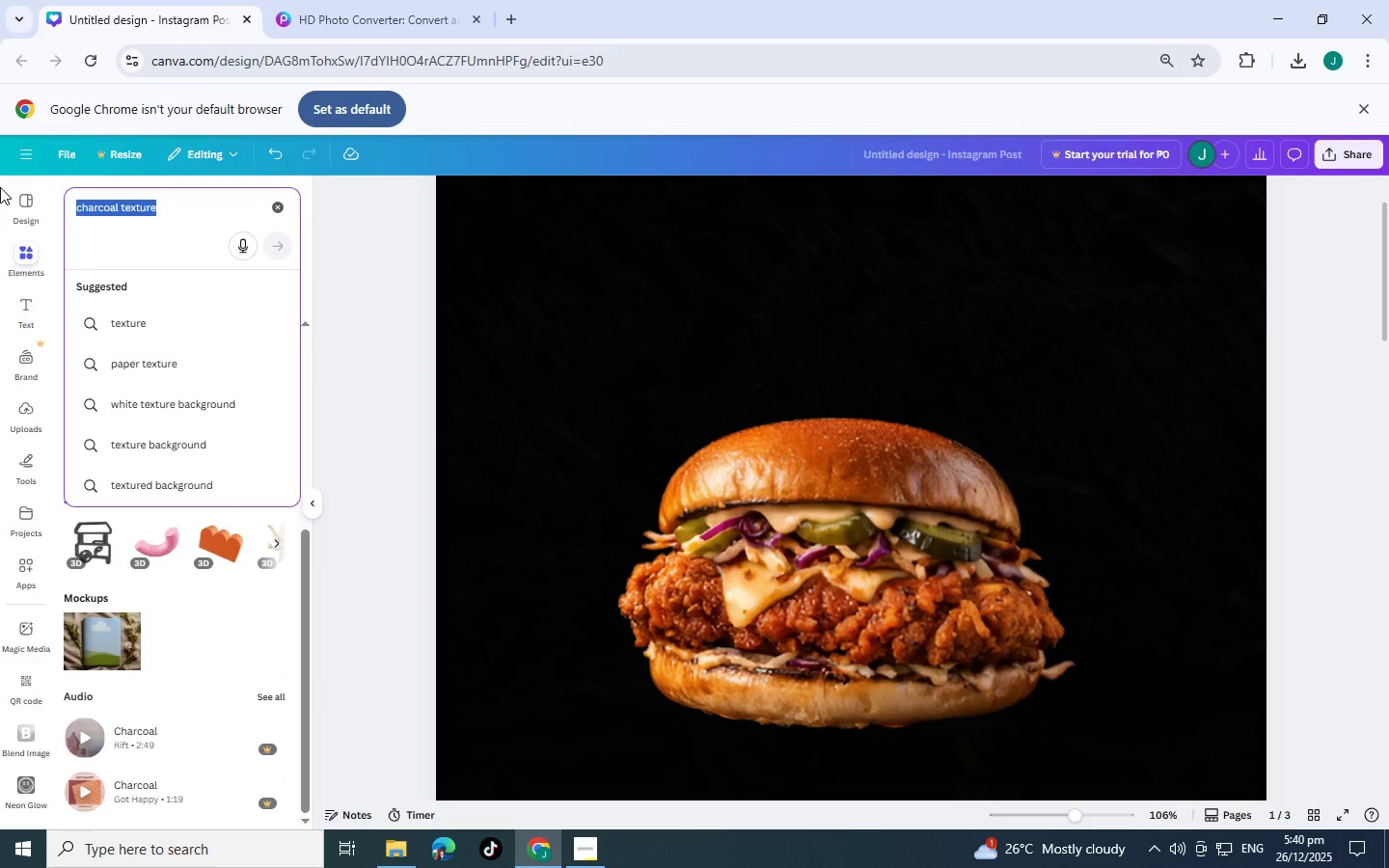 
type(shadow)
 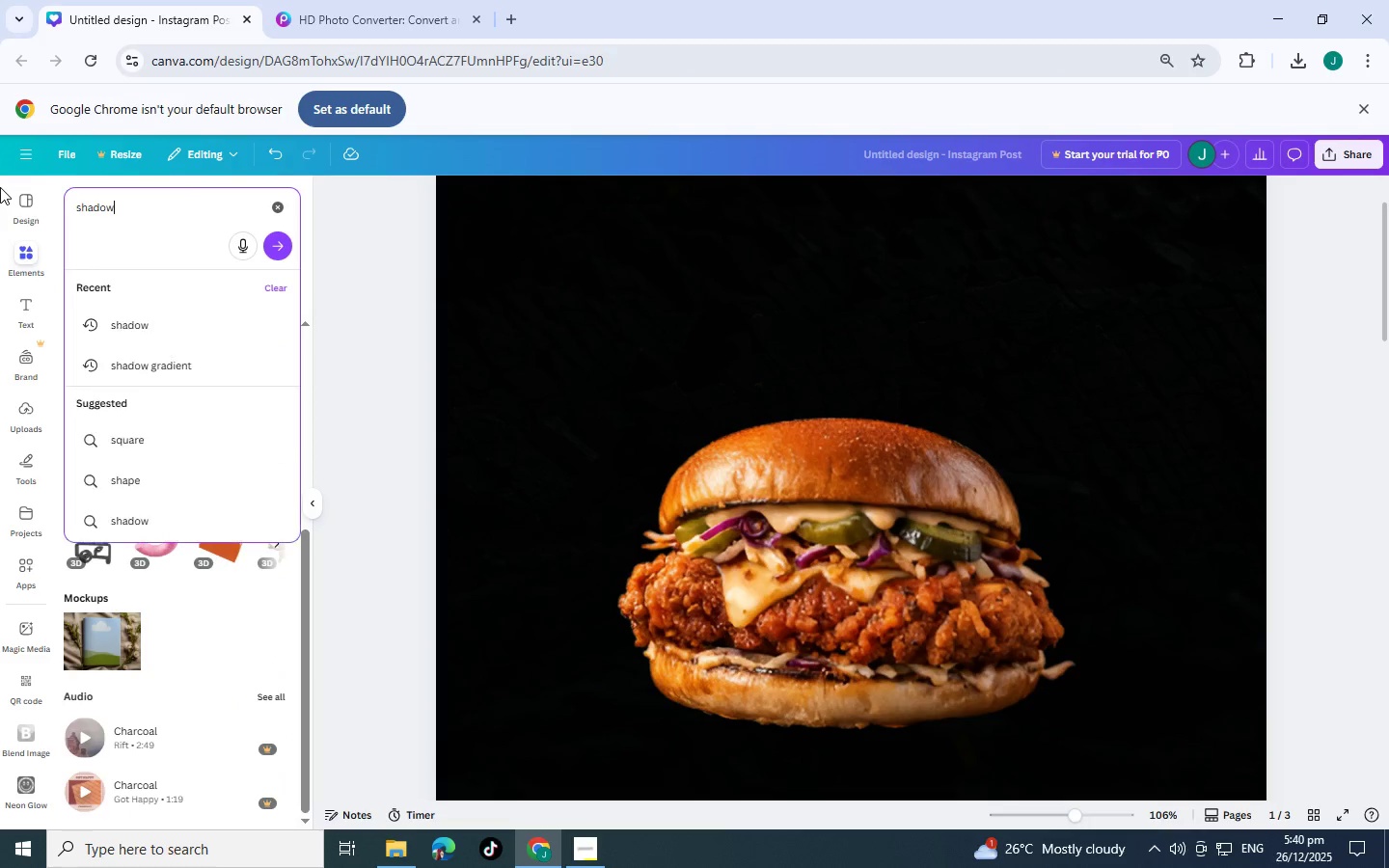 
key(Enter)
 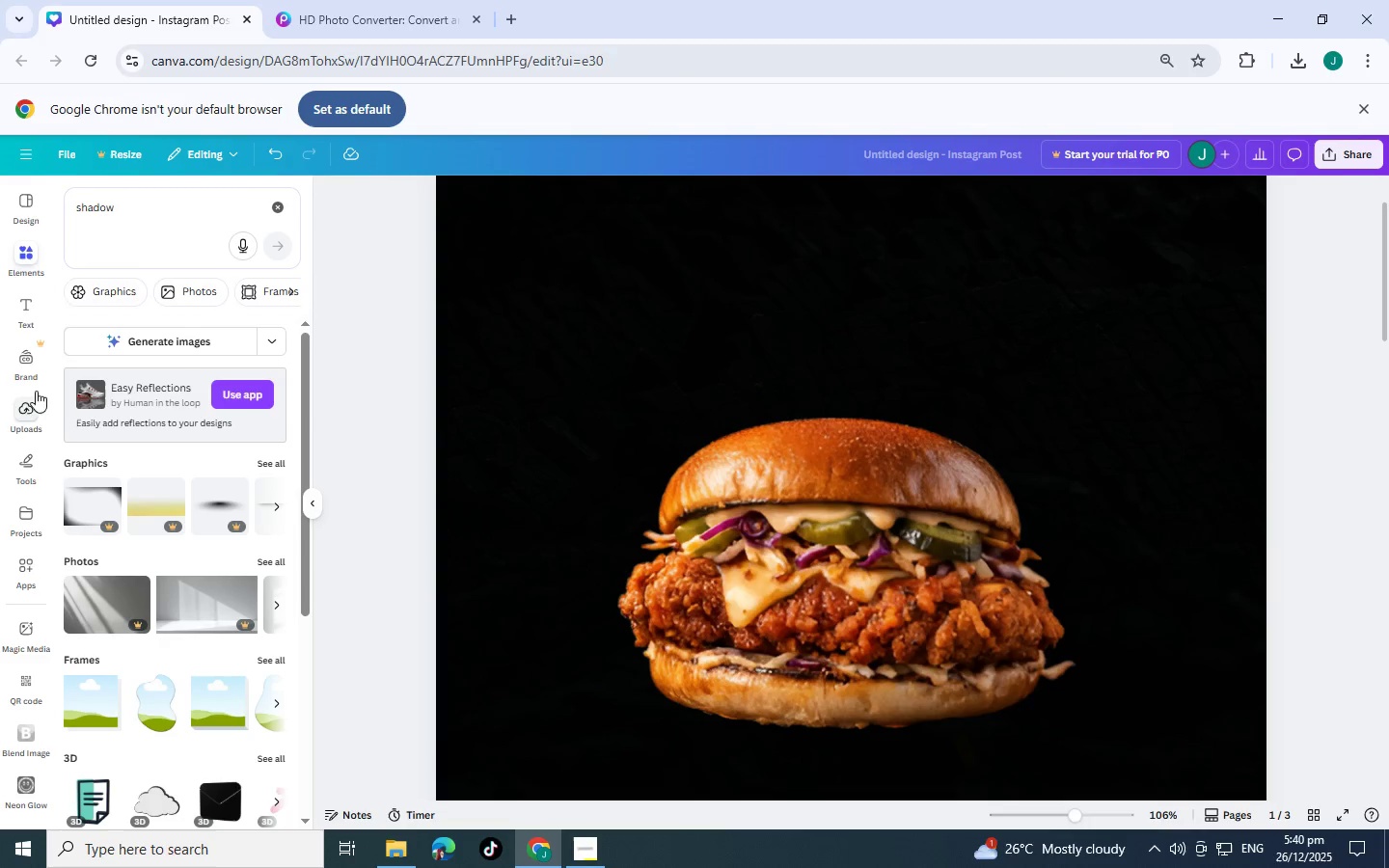 
wait(6.67)
 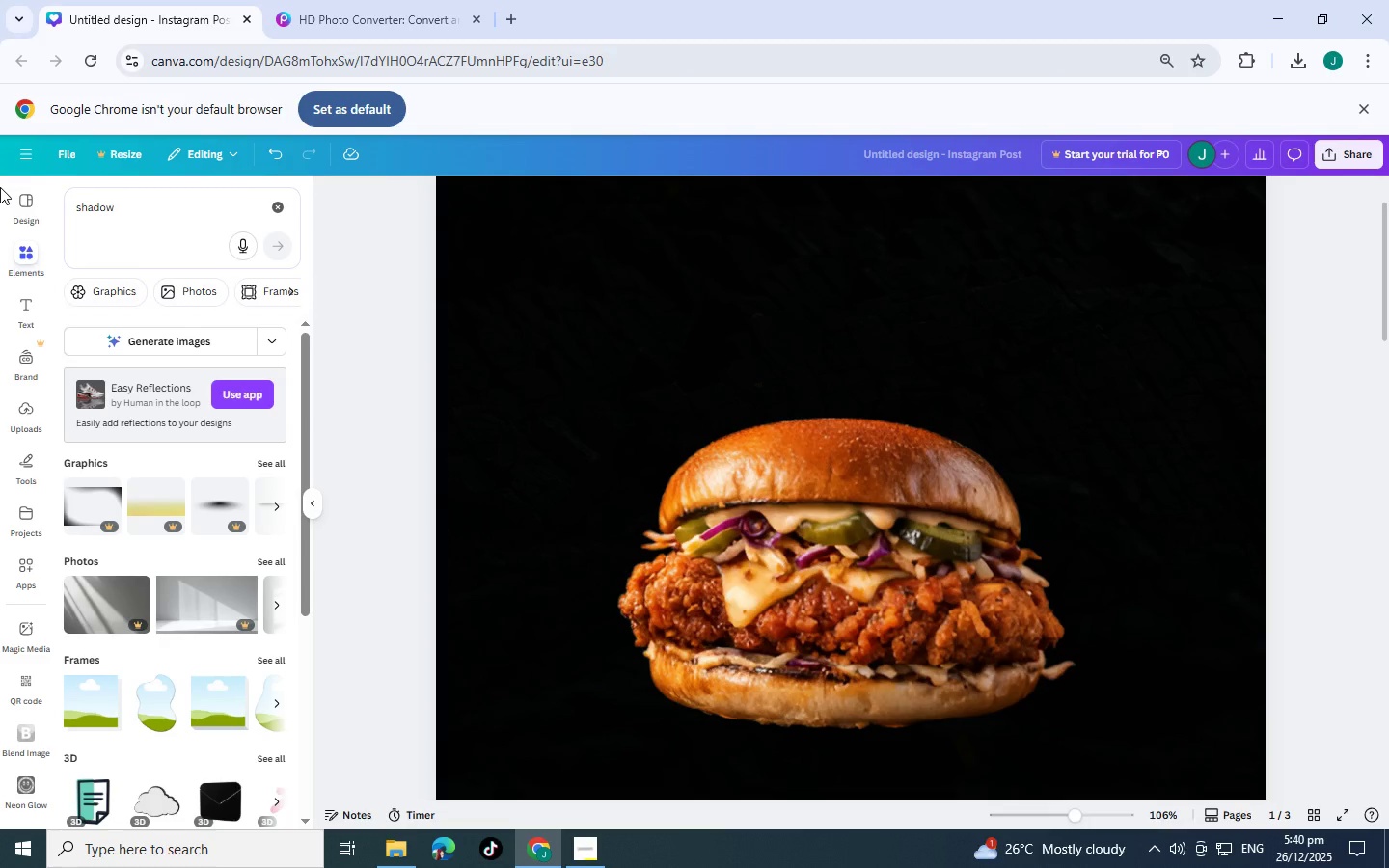 
left_click_drag(start_coordinate=[143, 203], to_coordinate=[3, 180])
 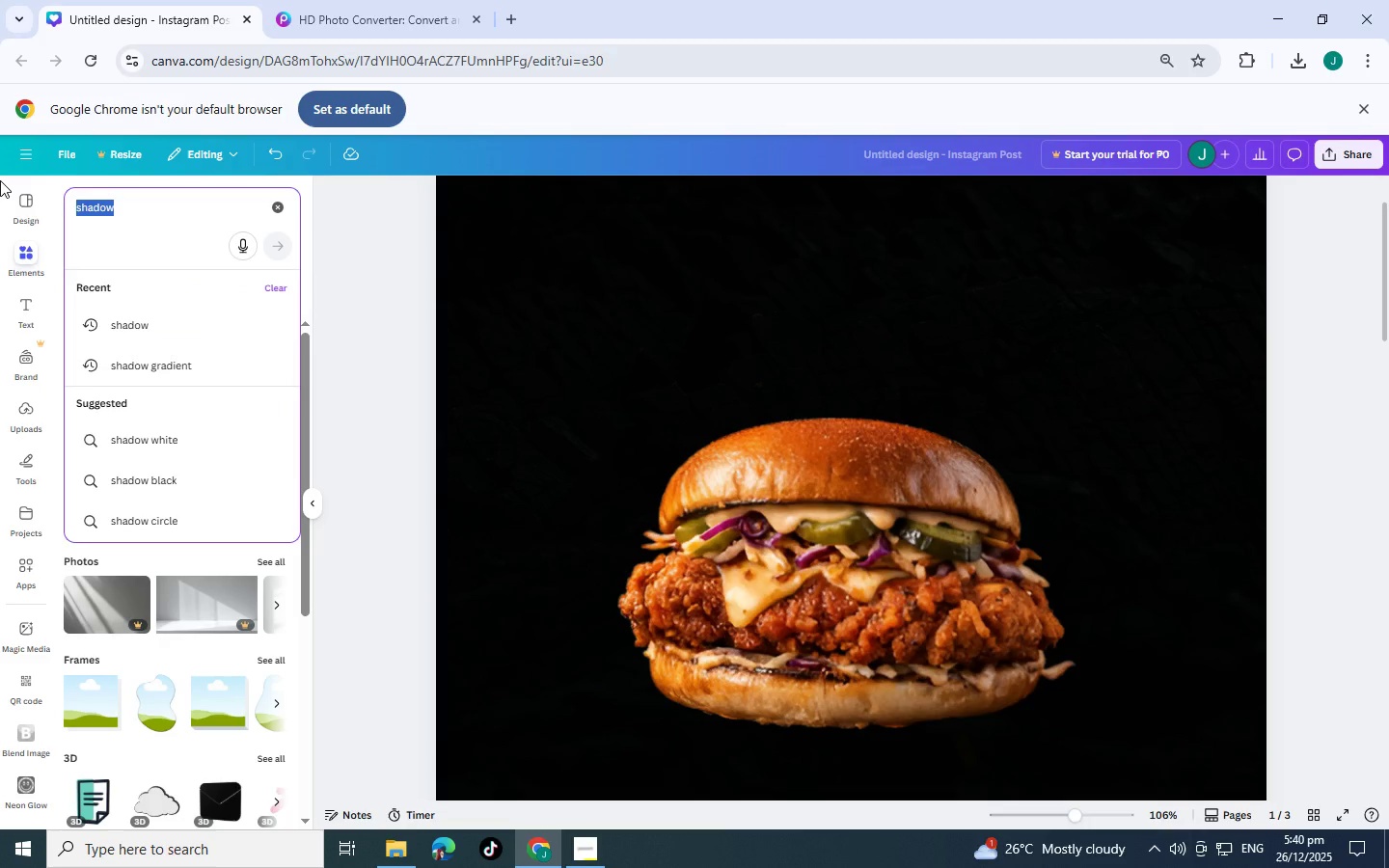 
type(floor)
 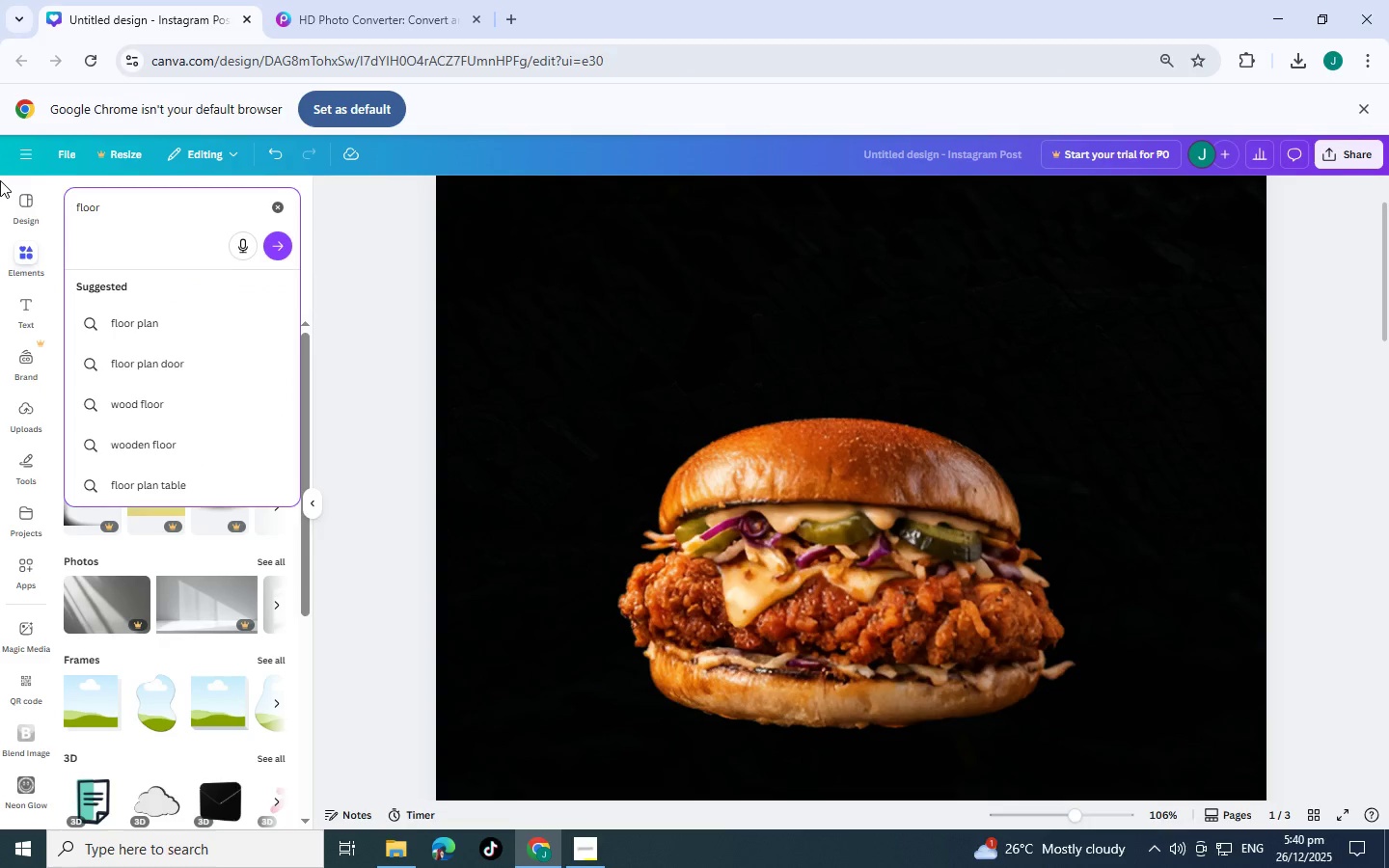 
key(Enter)
 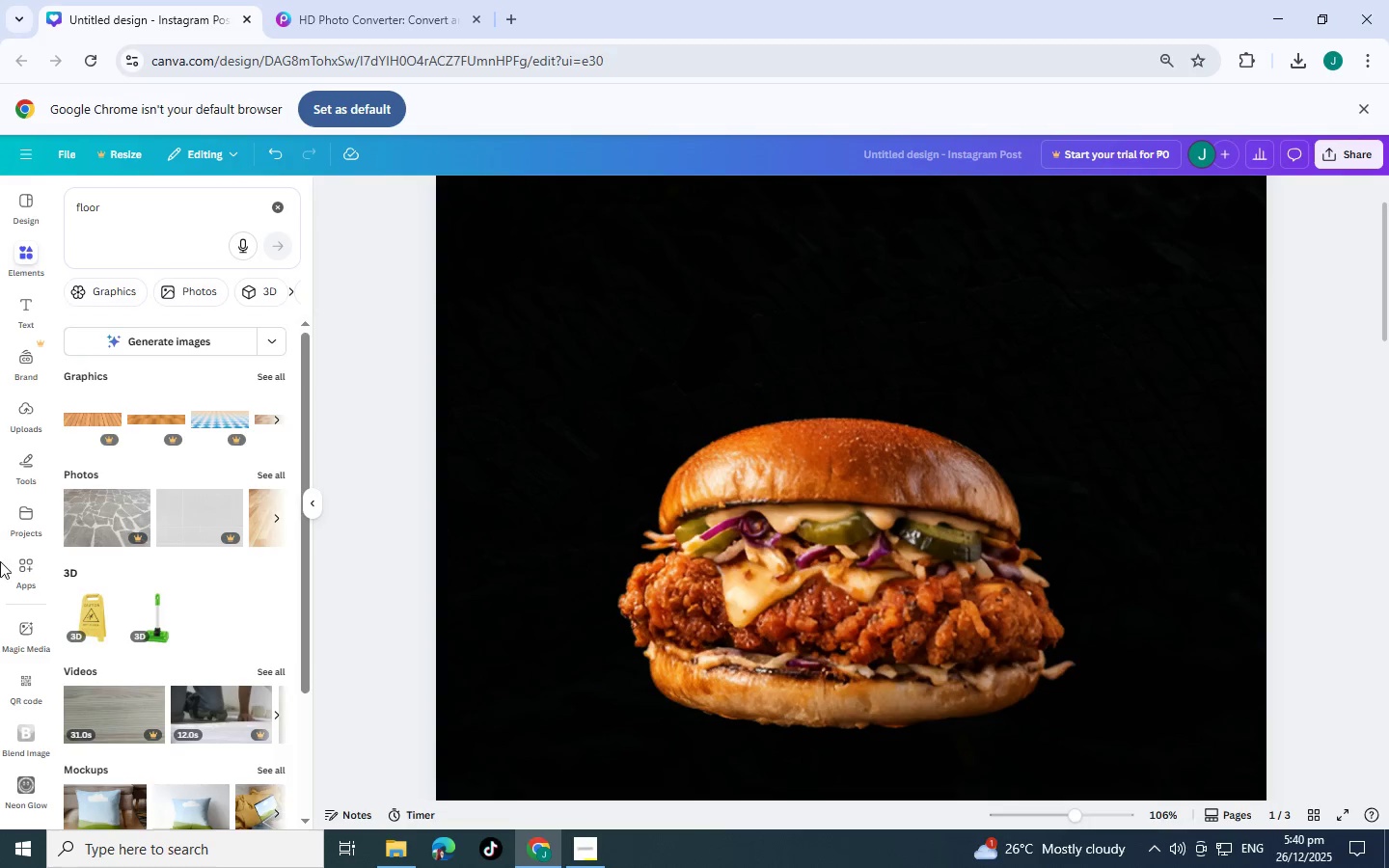 
left_click([279, 464])
 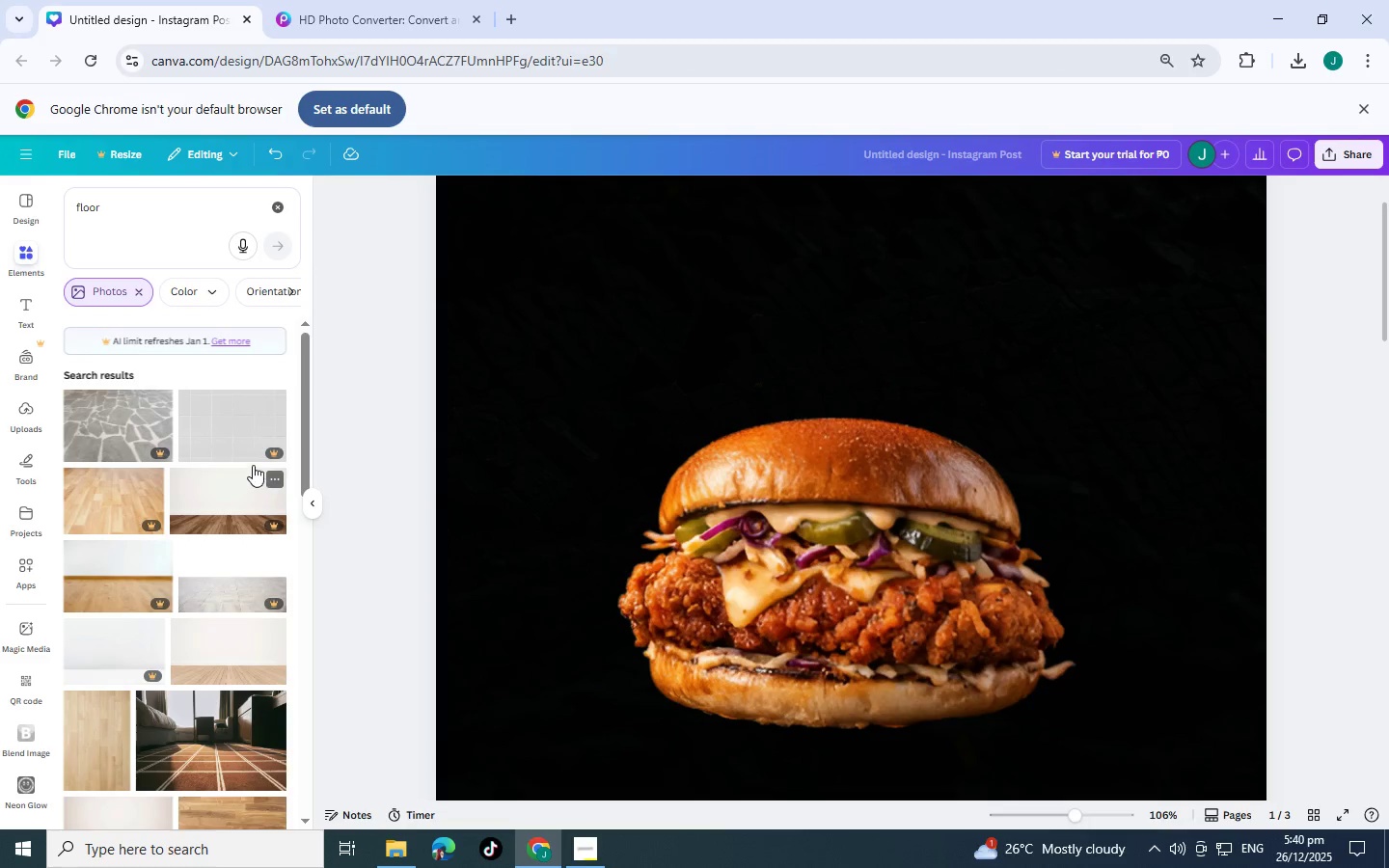 
scroll: coordinate [251, 464], scroll_direction: down, amount: 1.0
 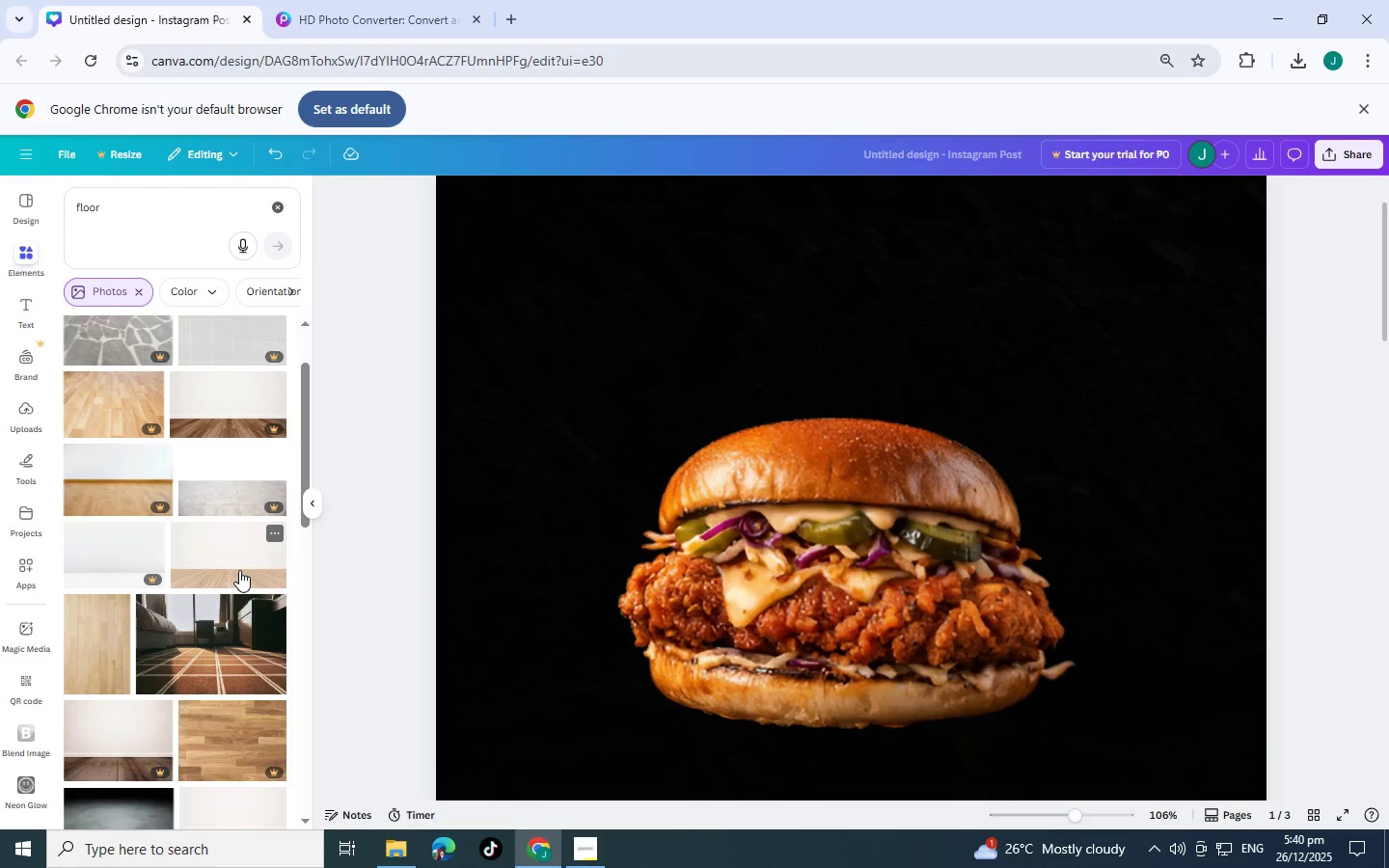 
left_click([239, 570])
 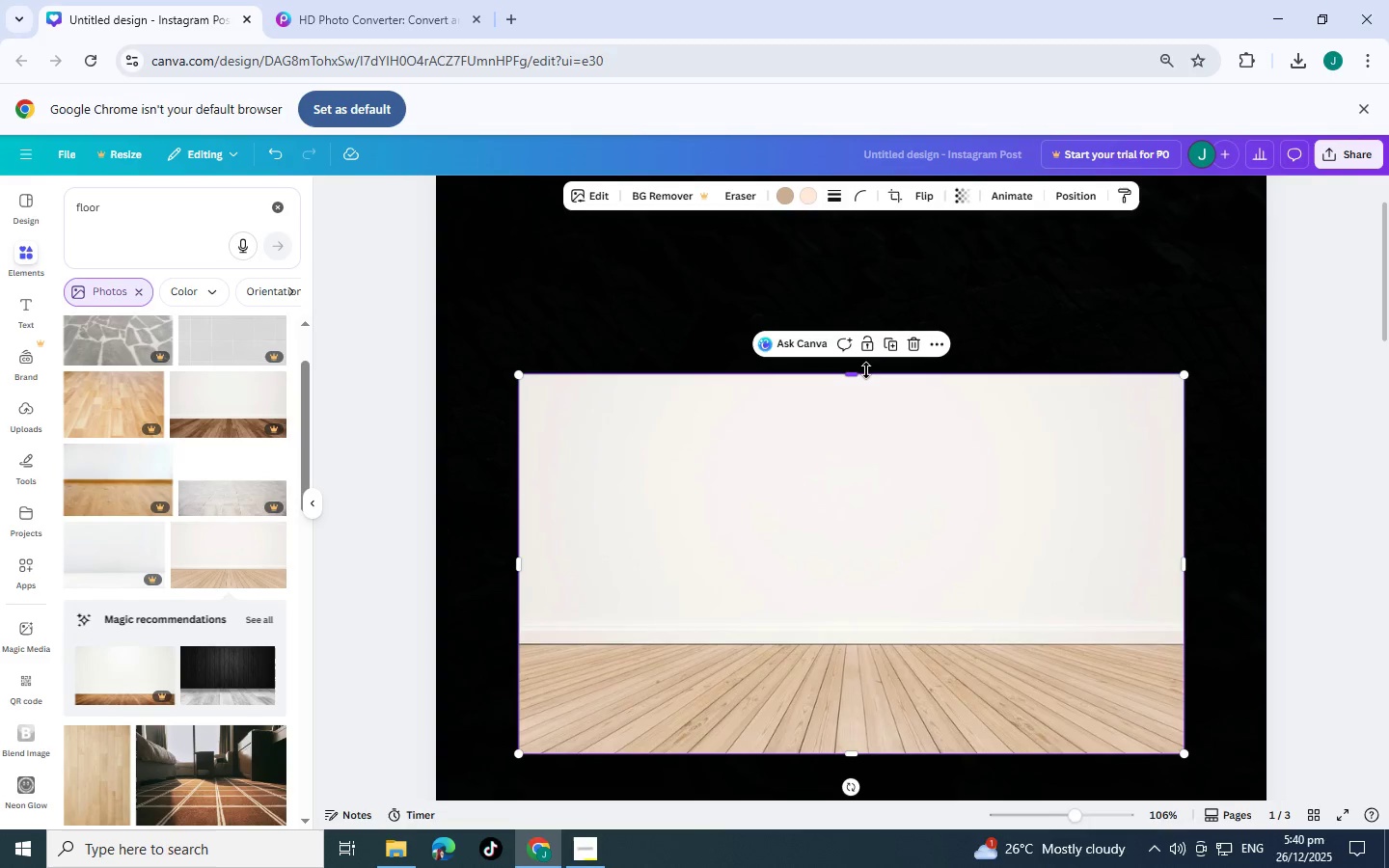 
left_click_drag(start_coordinate=[859, 377], to_coordinate=[866, 647])
 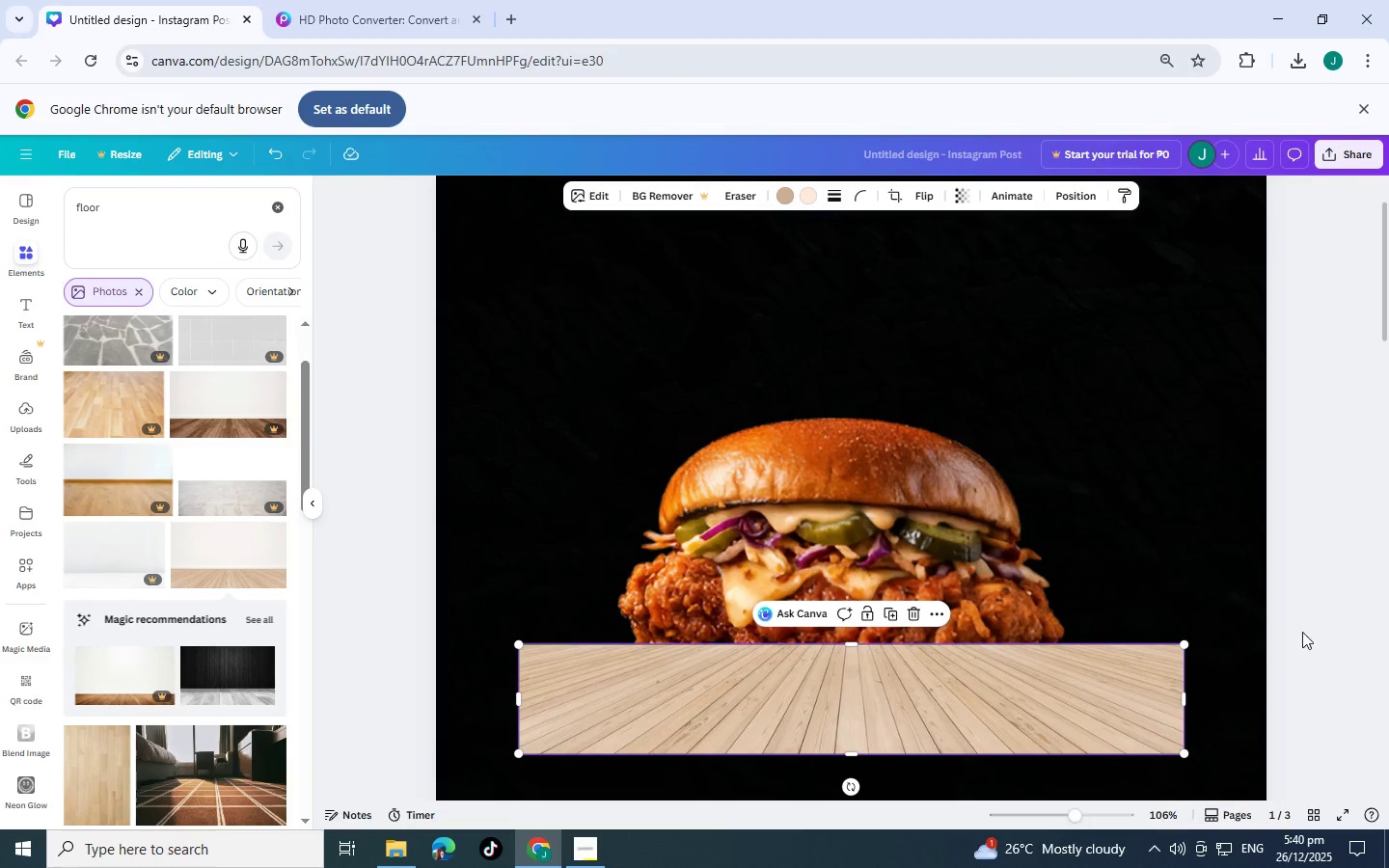 
left_click([1374, 620])
 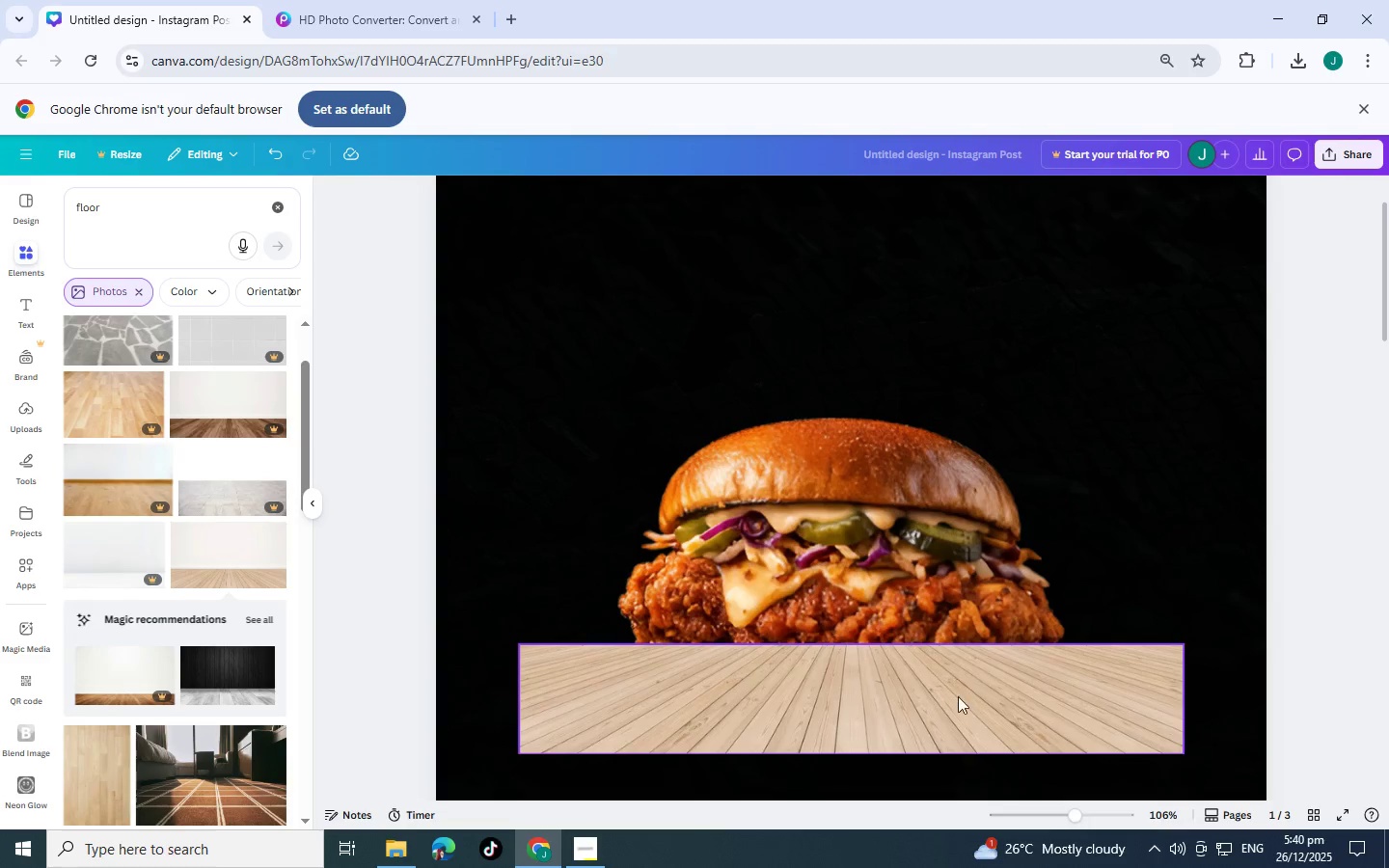 
left_click_drag(start_coordinate=[953, 696], to_coordinate=[870, 594])
 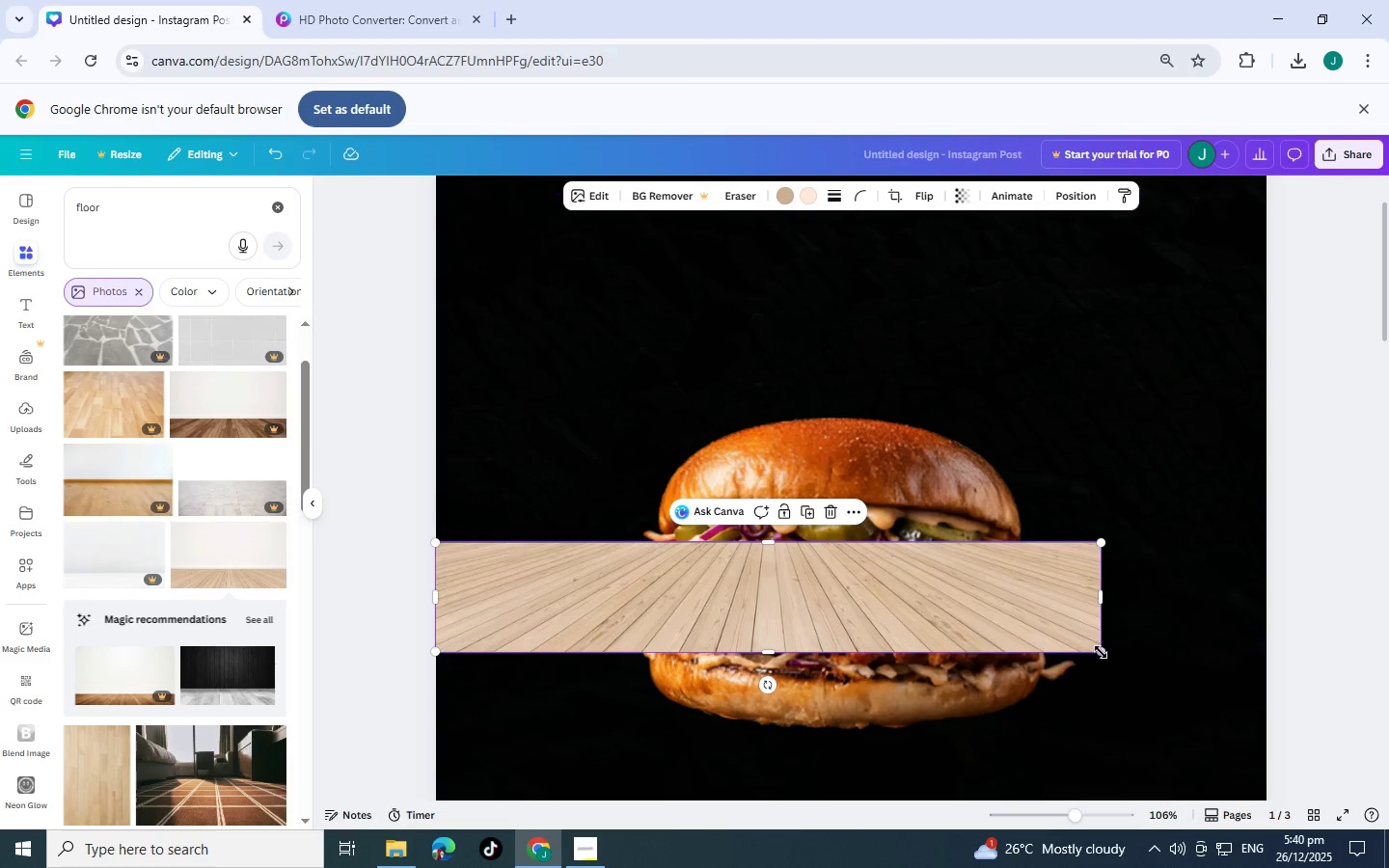 
left_click_drag(start_coordinate=[1101, 652], to_coordinate=[1301, 838])
 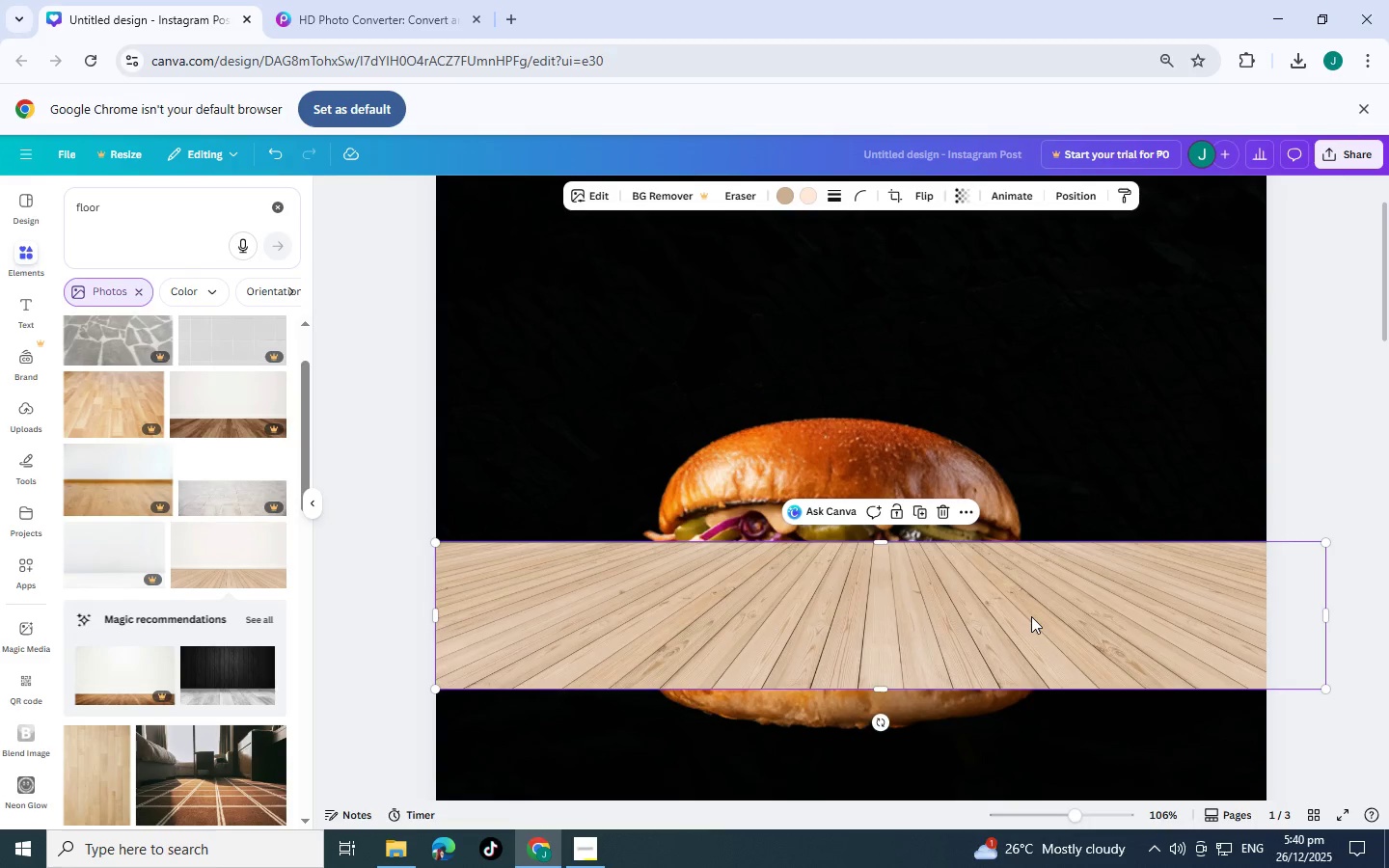 
left_click_drag(start_coordinate=[1031, 616], to_coordinate=[1009, 619])
 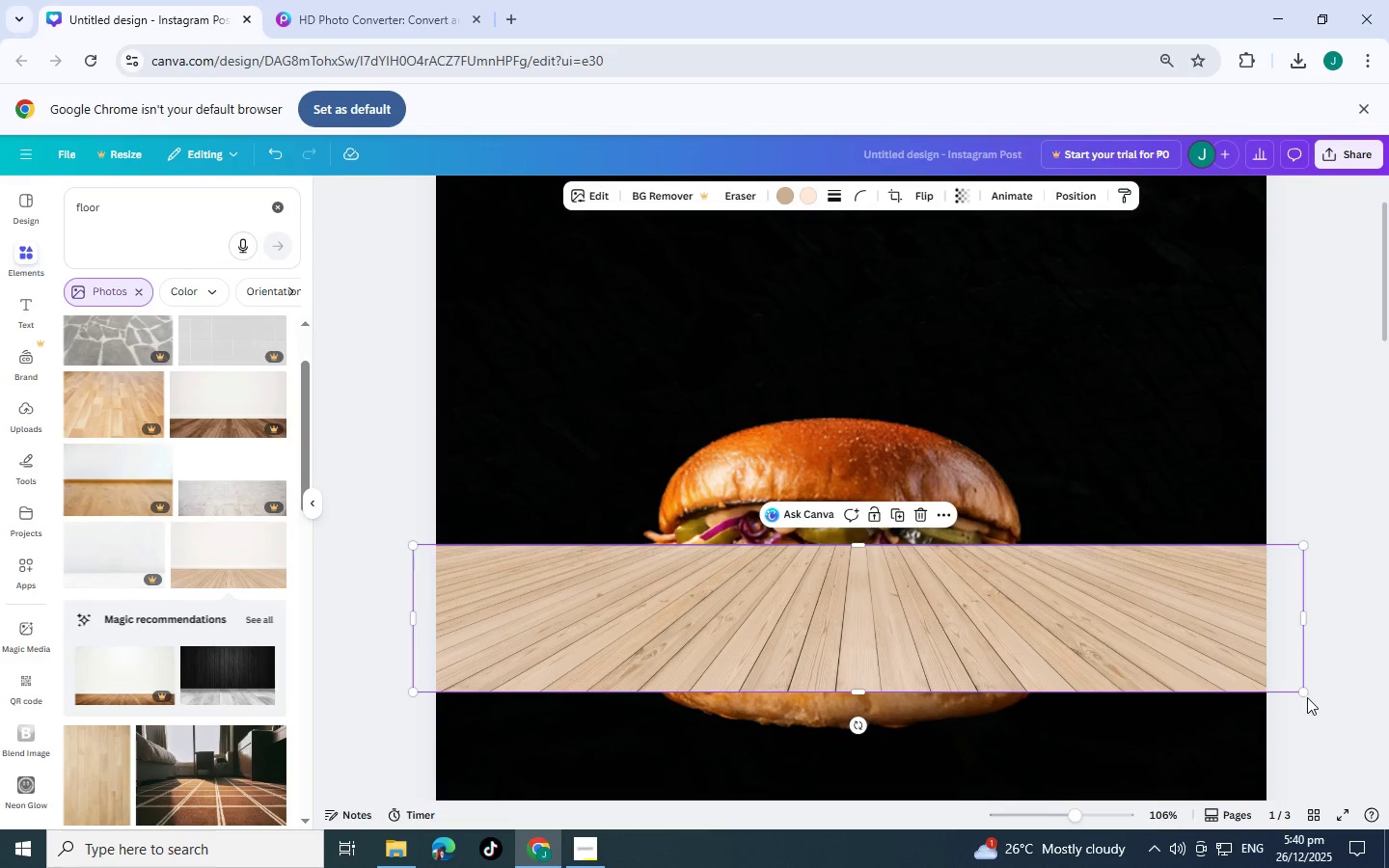 
left_click_drag(start_coordinate=[1297, 692], to_coordinate=[1383, 856])
 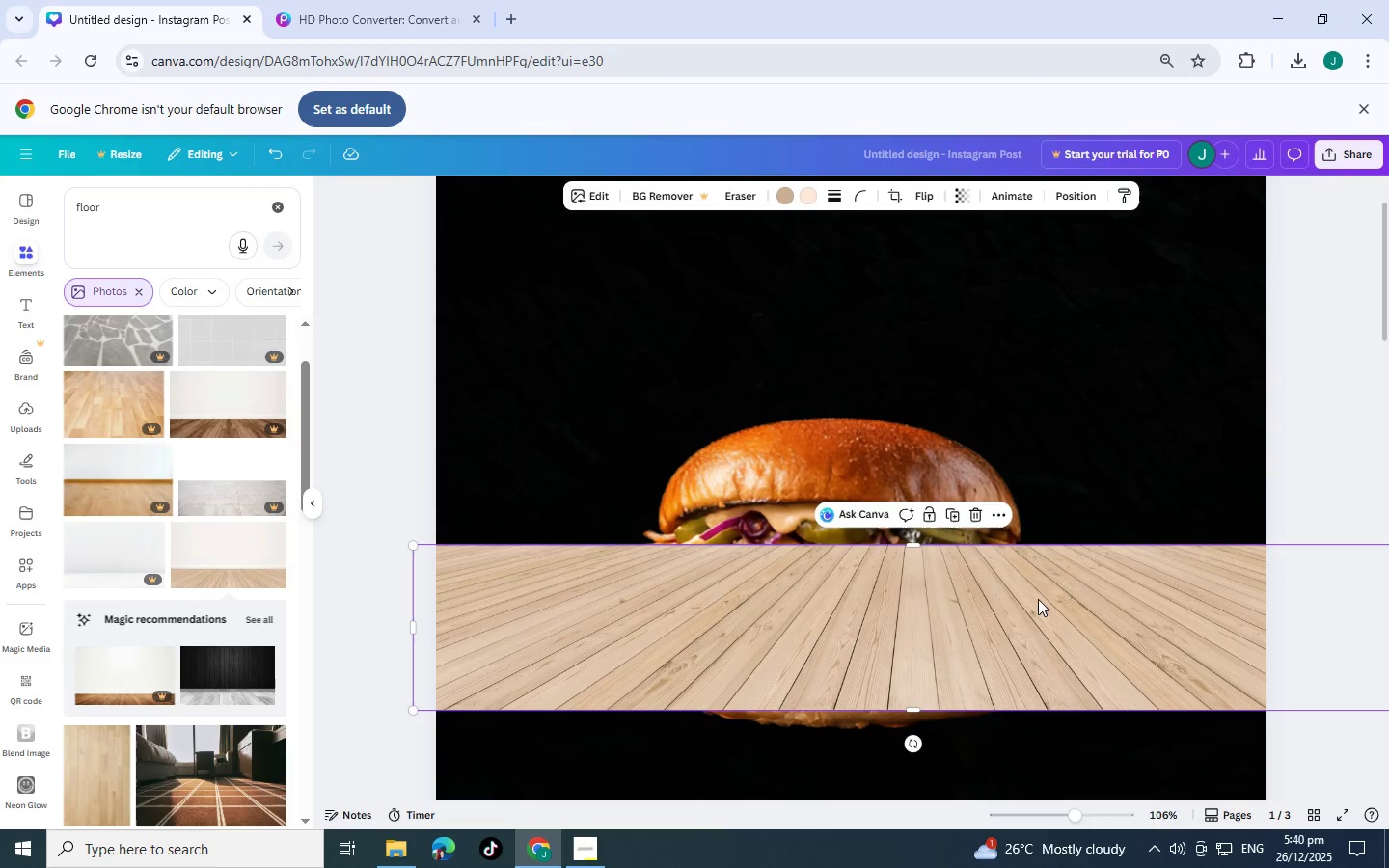 
left_click_drag(start_coordinate=[1024, 625], to_coordinate=[903, 660])
 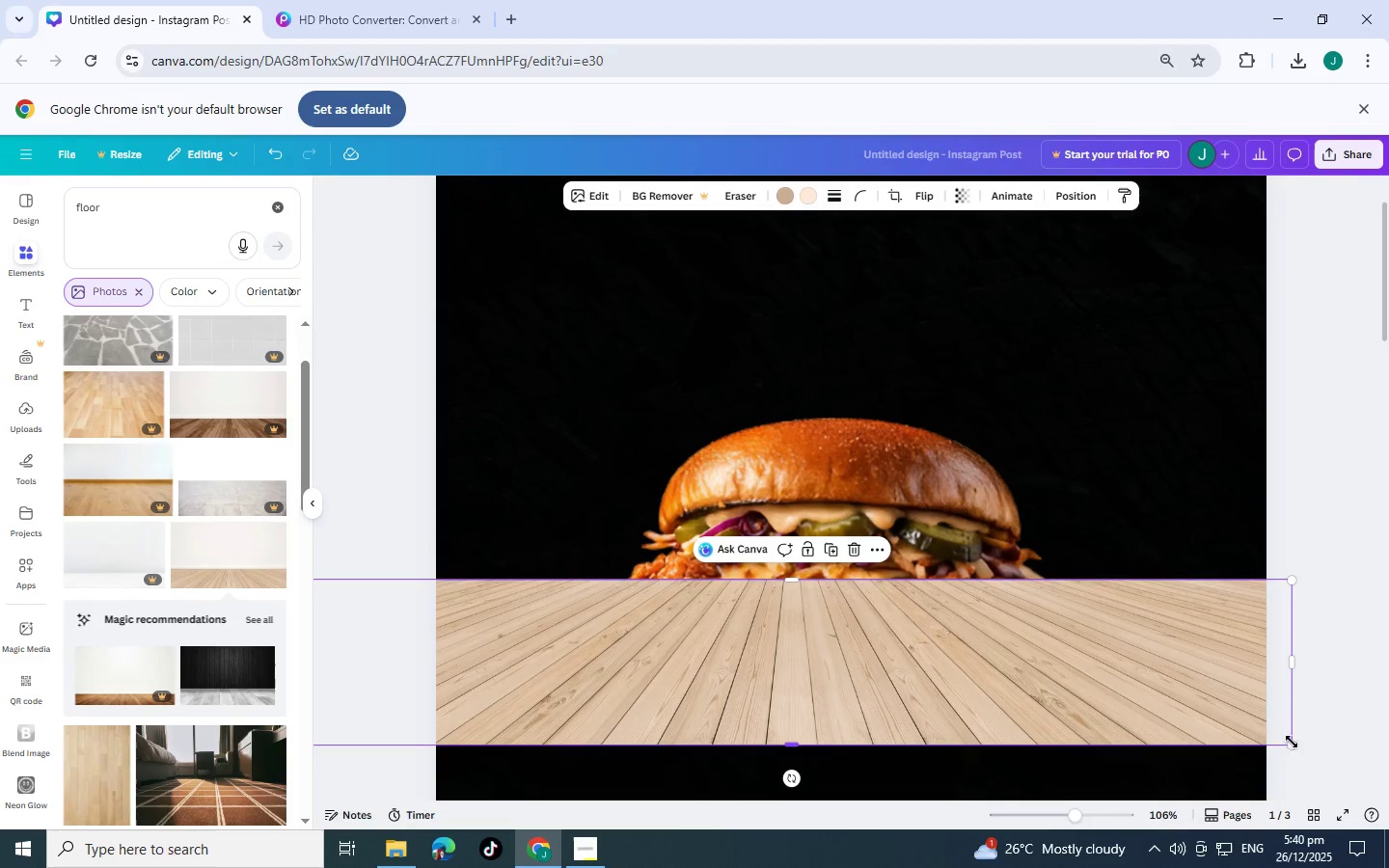 
left_click([1298, 745])
 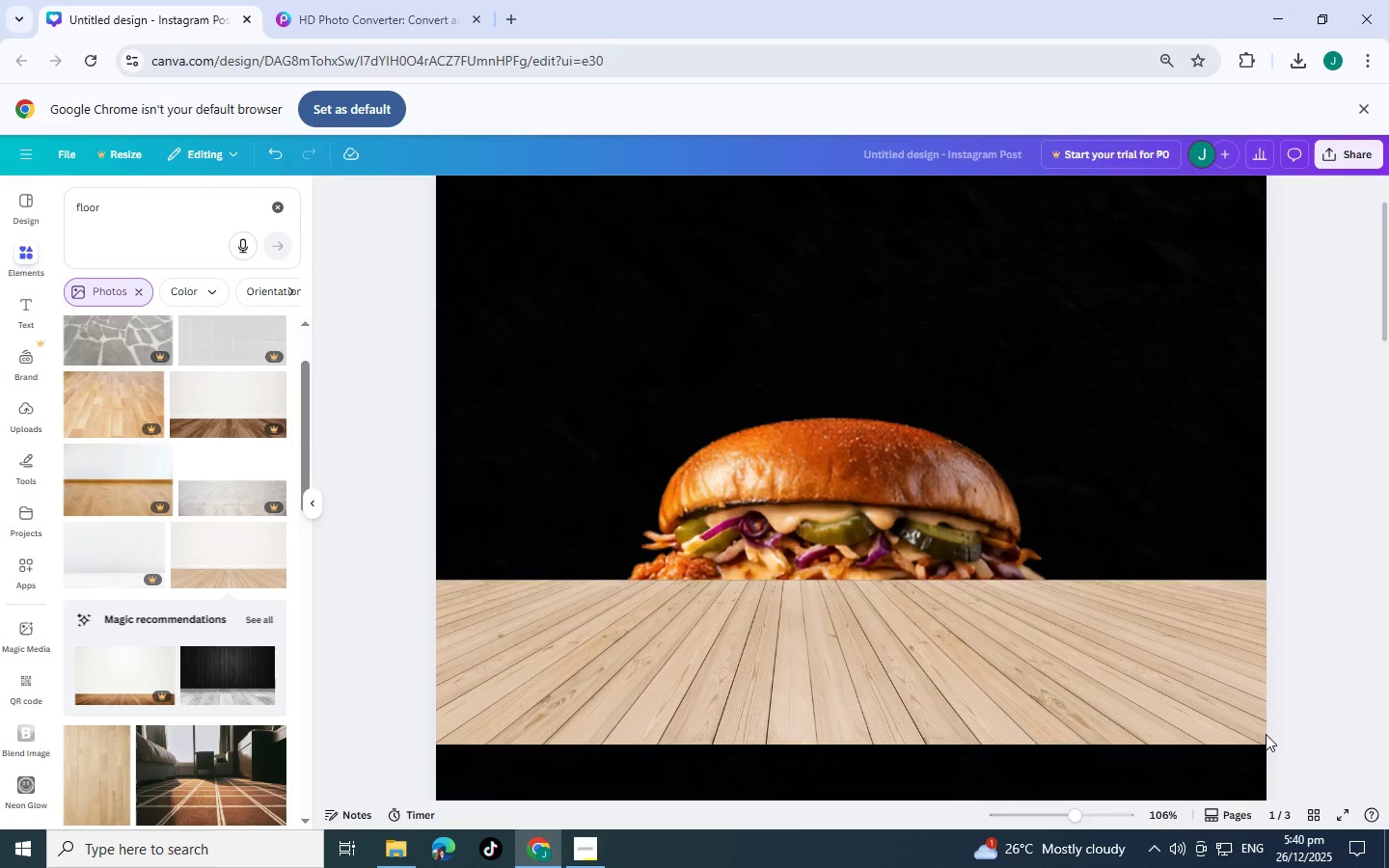 
left_click([1214, 715])
 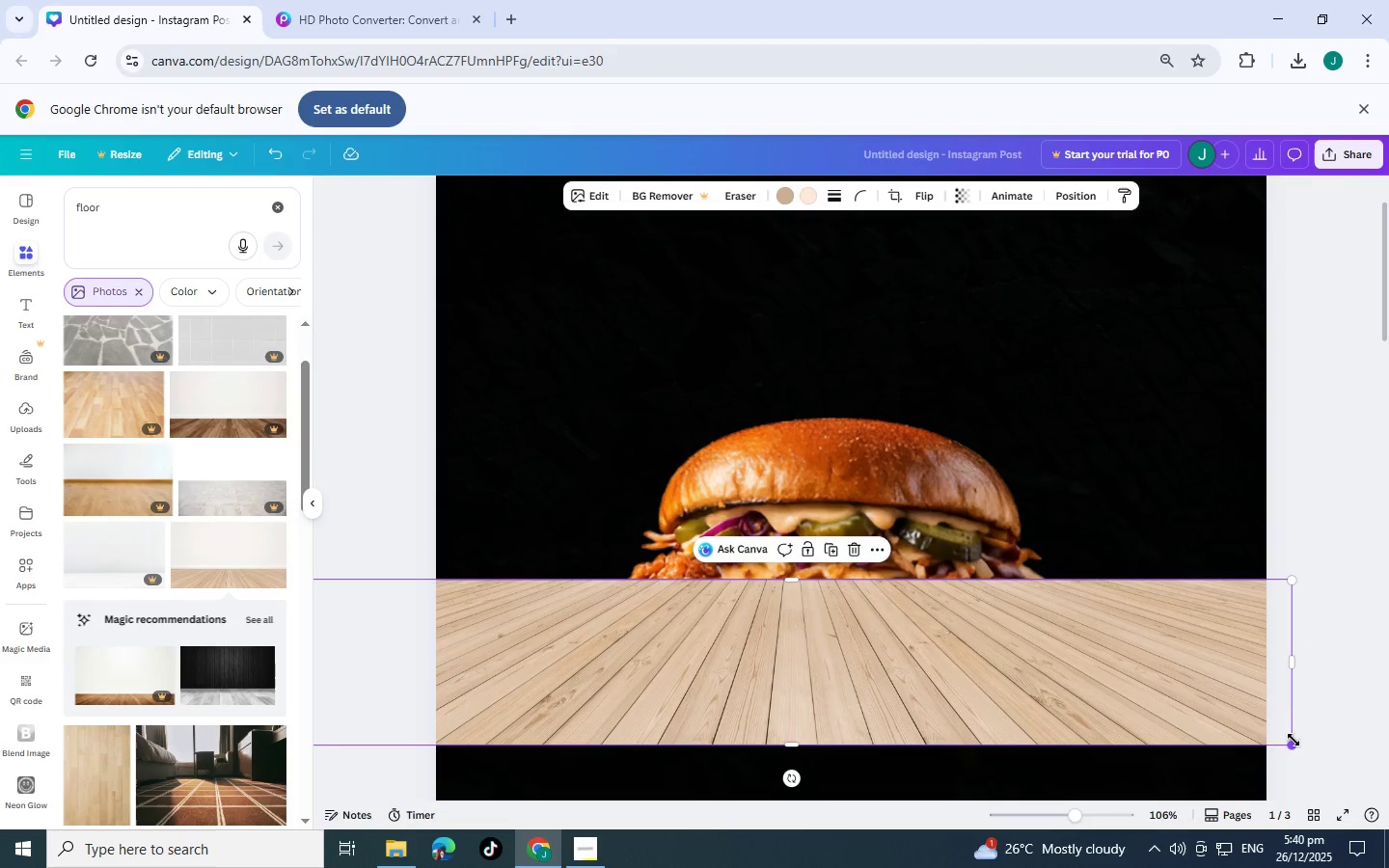 
left_click_drag(start_coordinate=[1294, 744], to_coordinate=[1388, 867])
 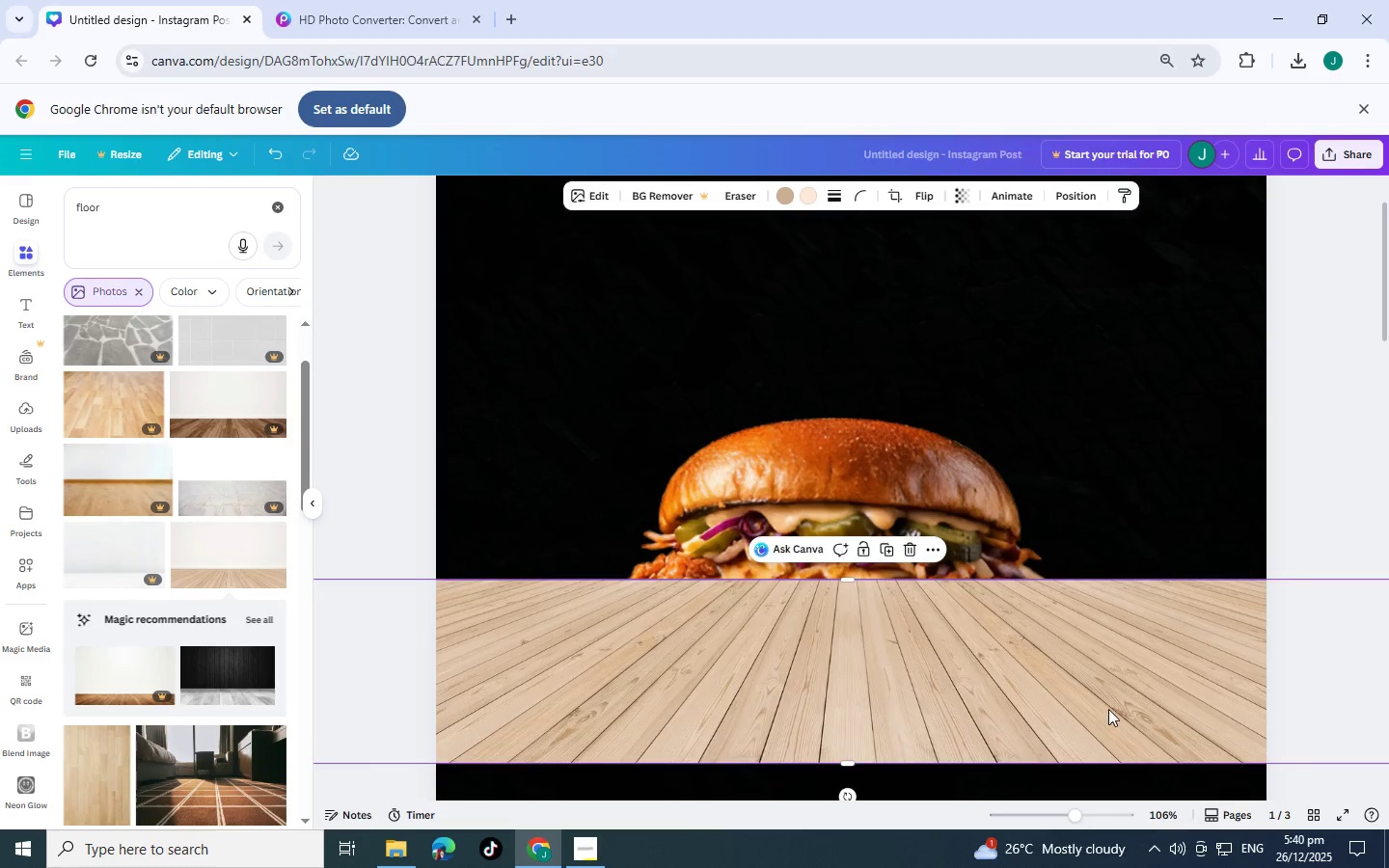 
left_click_drag(start_coordinate=[1108, 709], to_coordinate=[1125, 748])
 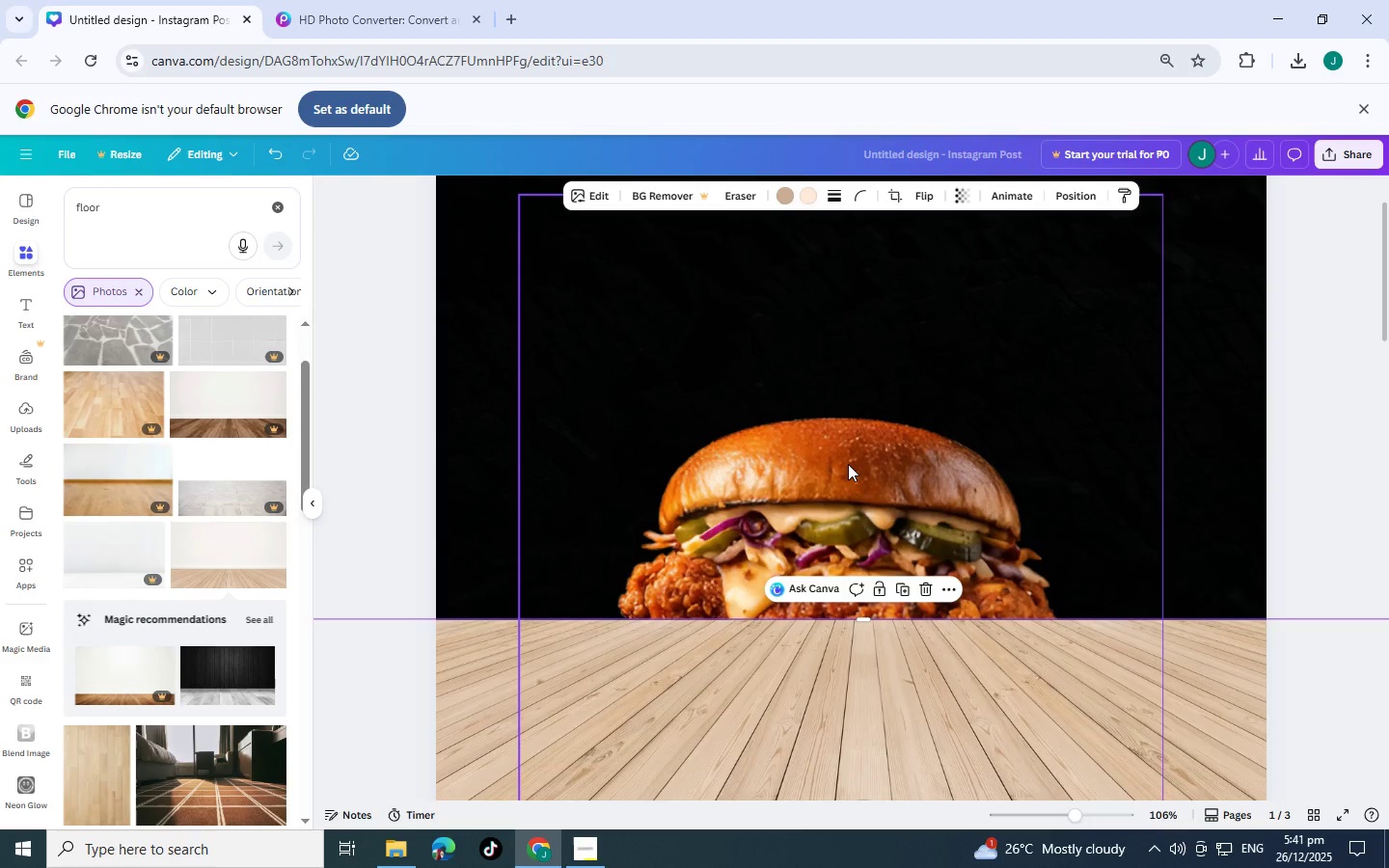 
left_click([848, 464])
 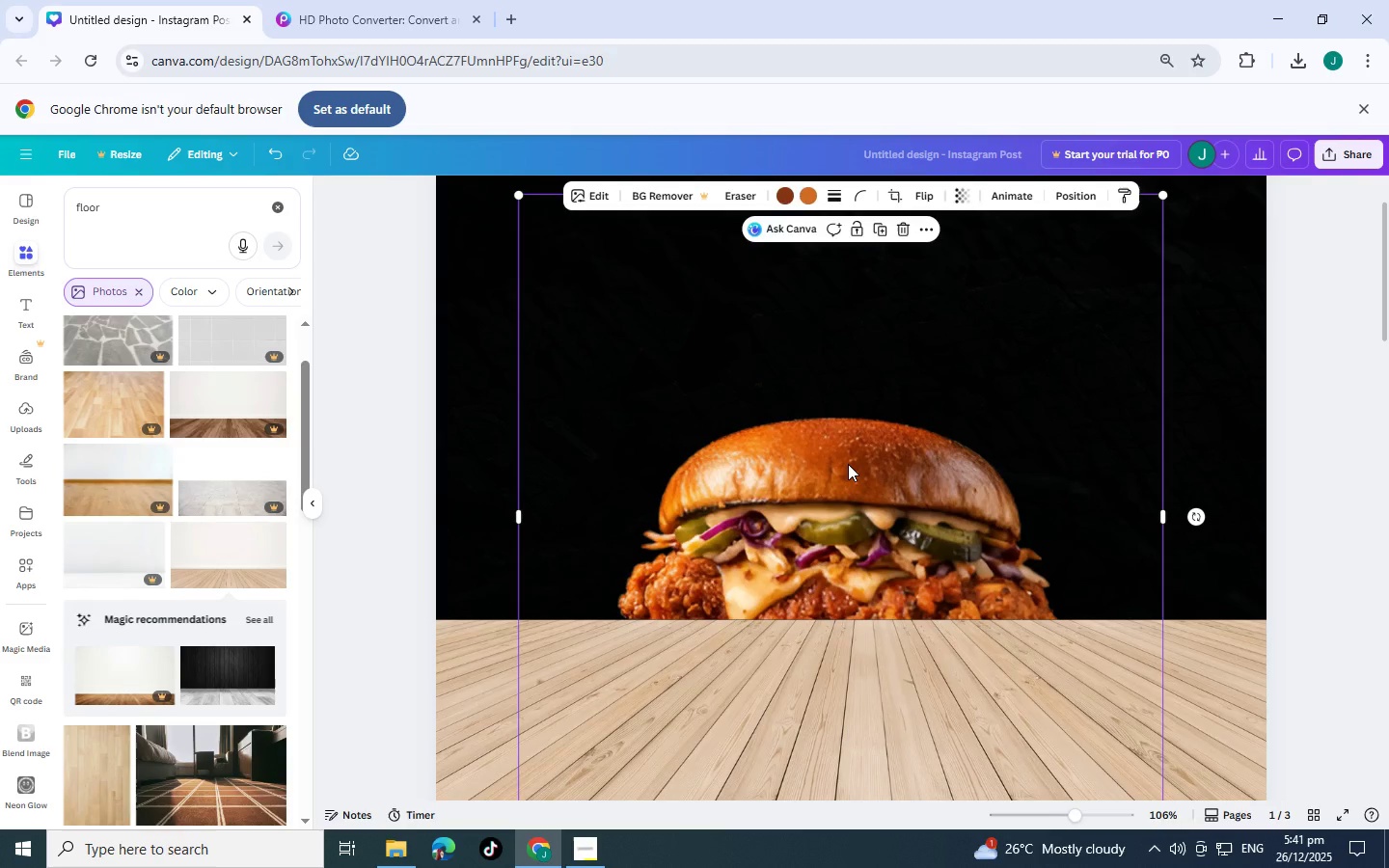 
key(Control+BracketRight)
 